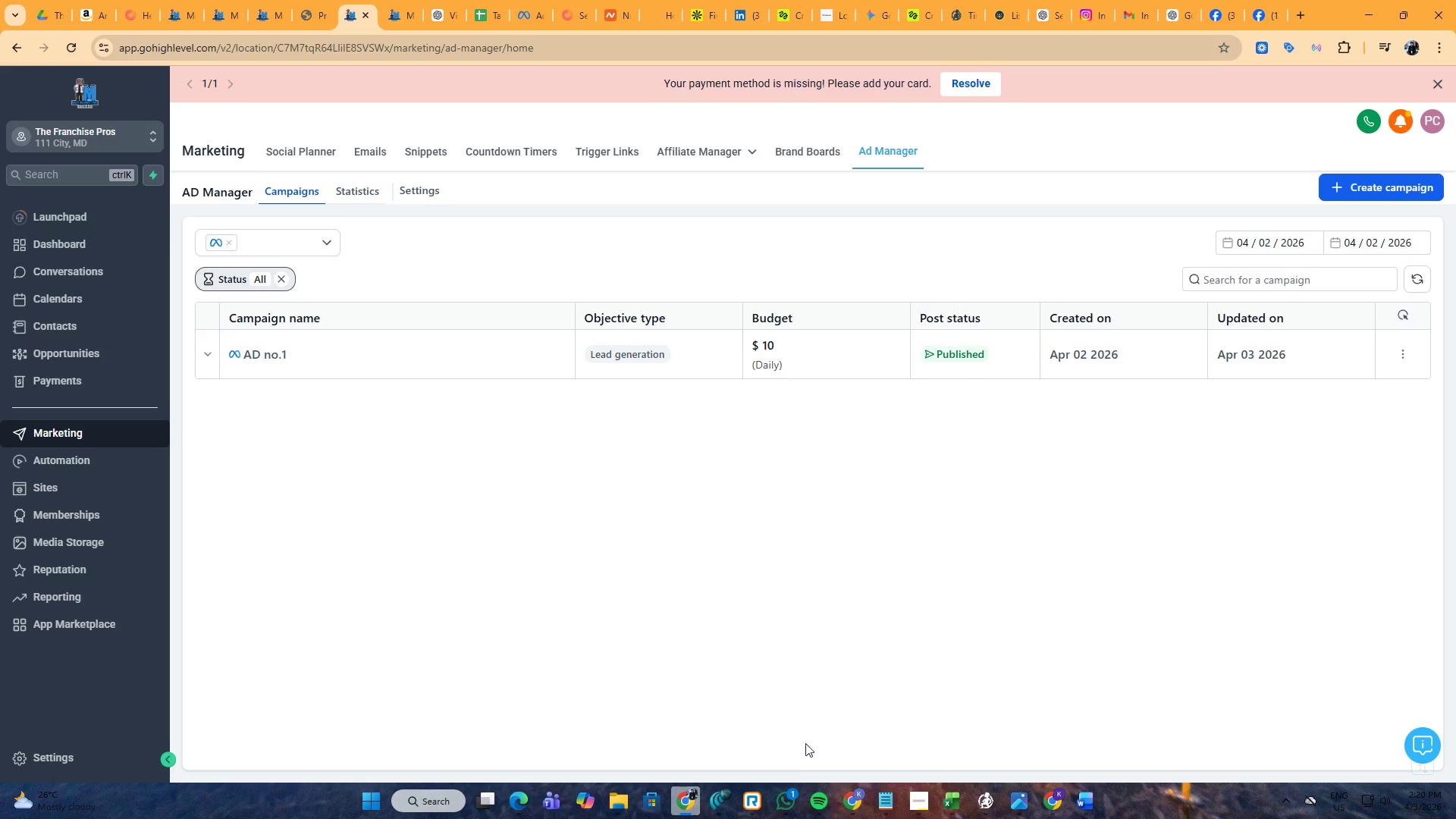 
left_click([783, 793])
 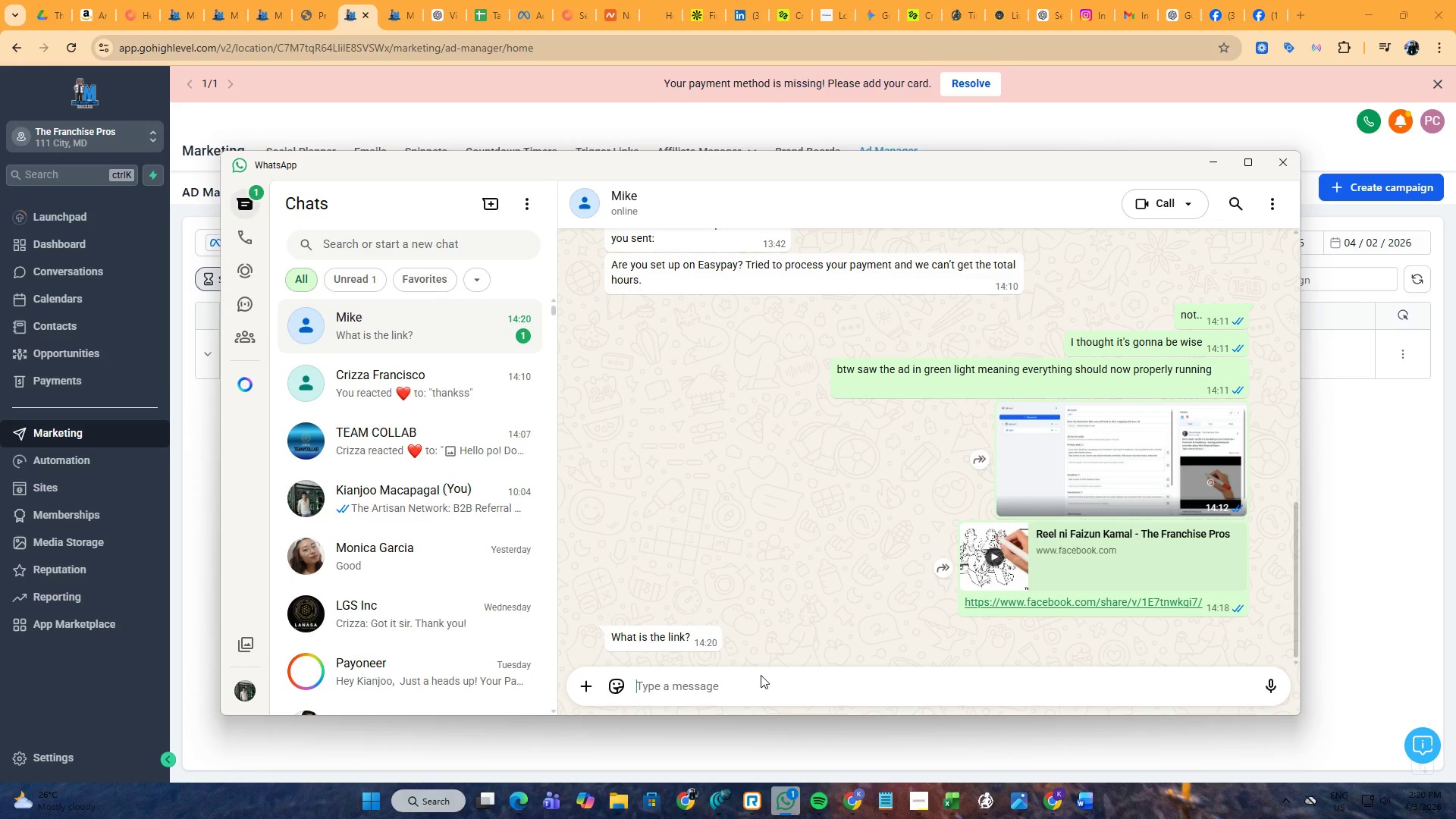 
left_click([760, 689])
 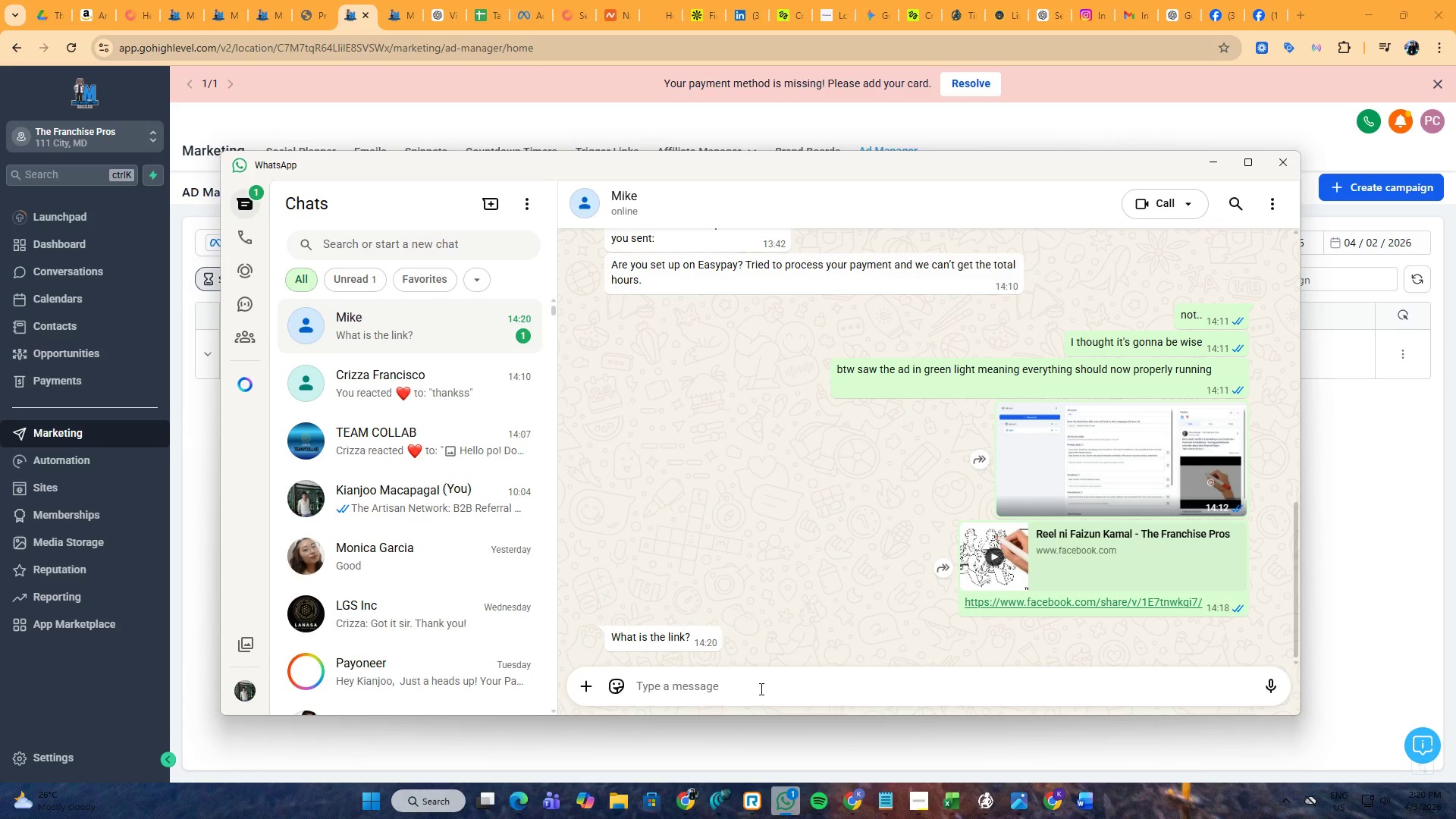 
type(kindly click that link if it's works on your end)
 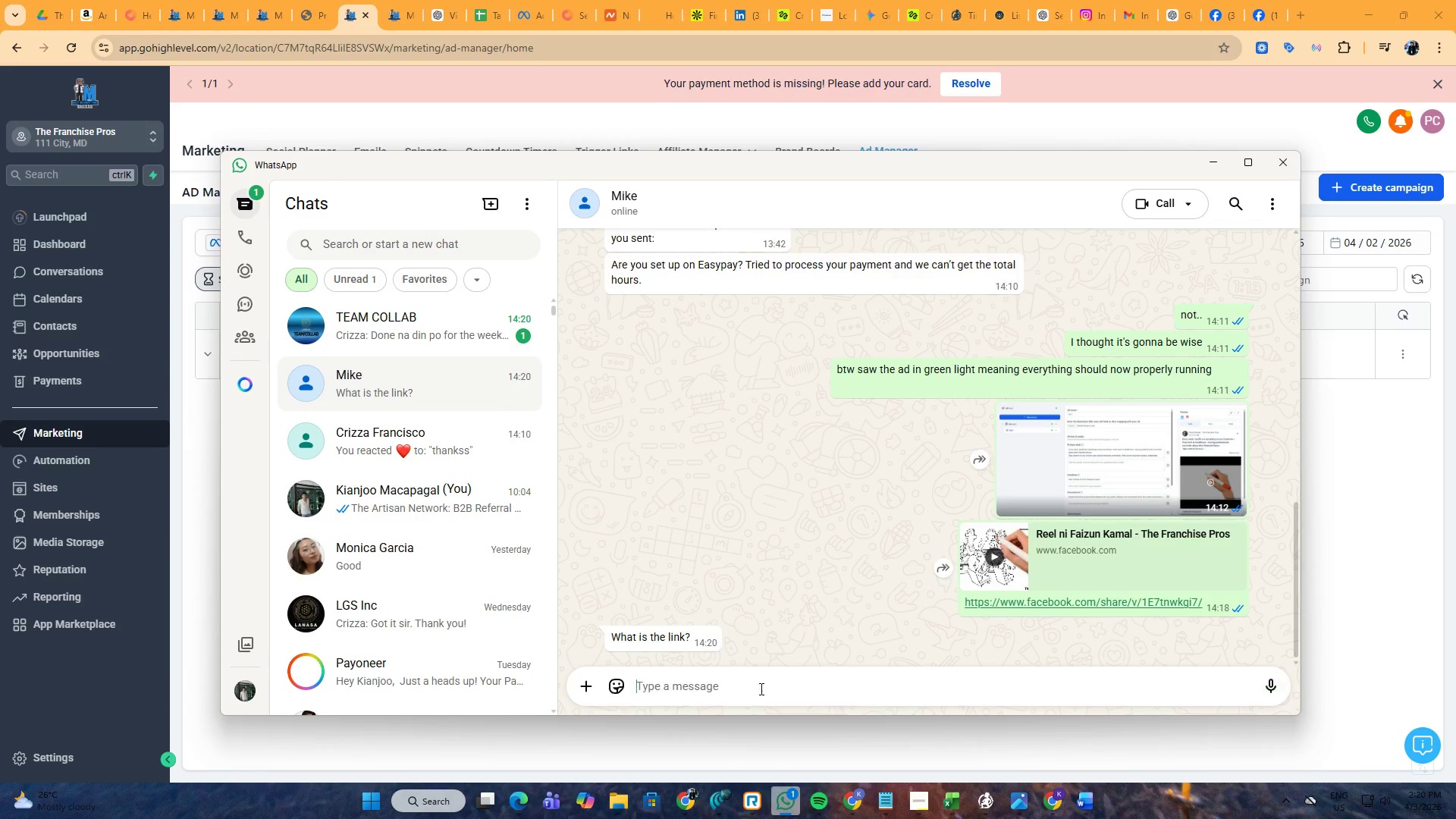 
key(Enter)
 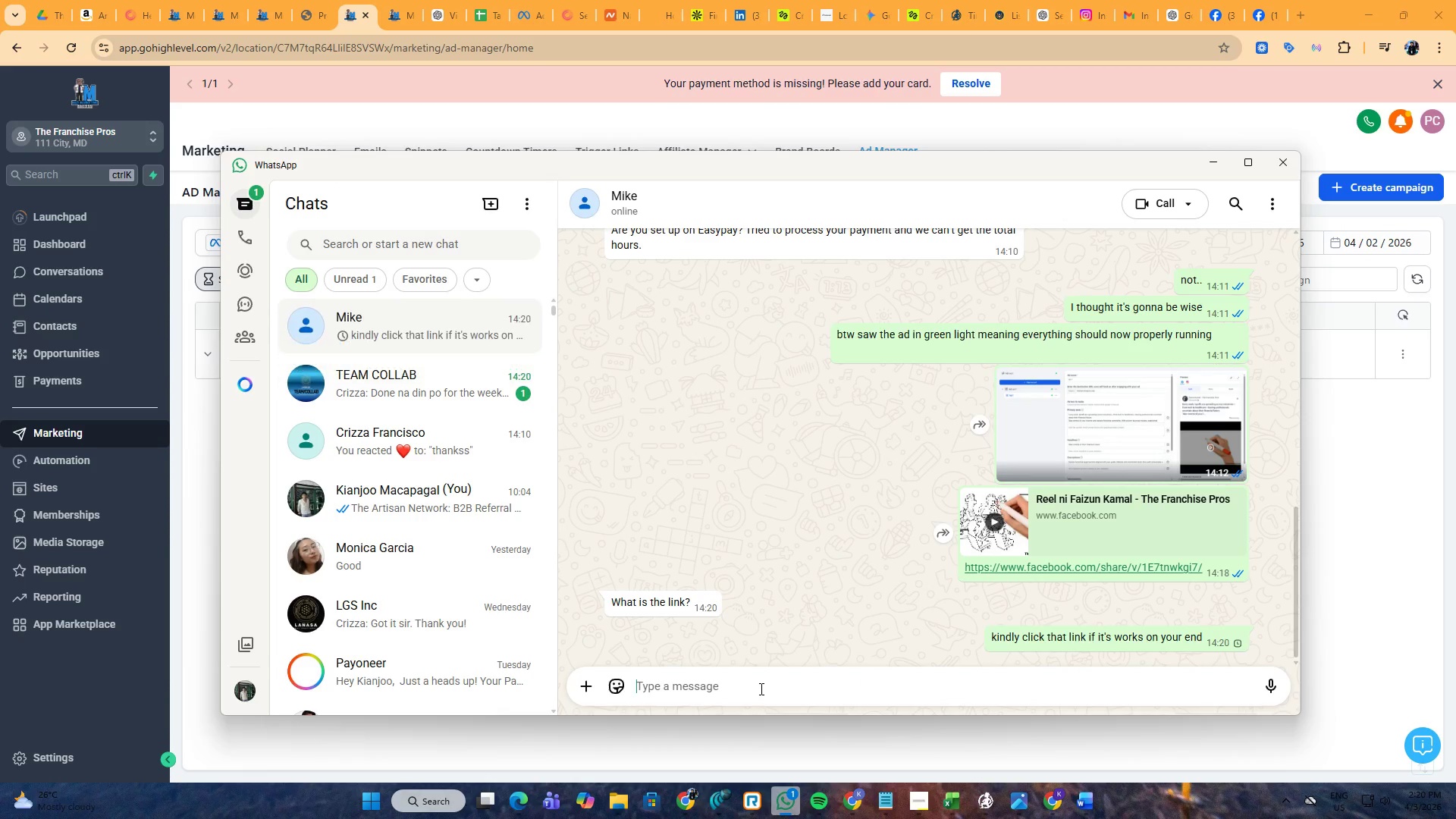 
type(because I tested it now ms)
key(Backspace)
type(yself and i)
key(Backspace)
type(c)
key(Backspace)
type(viewed it on my phone)
 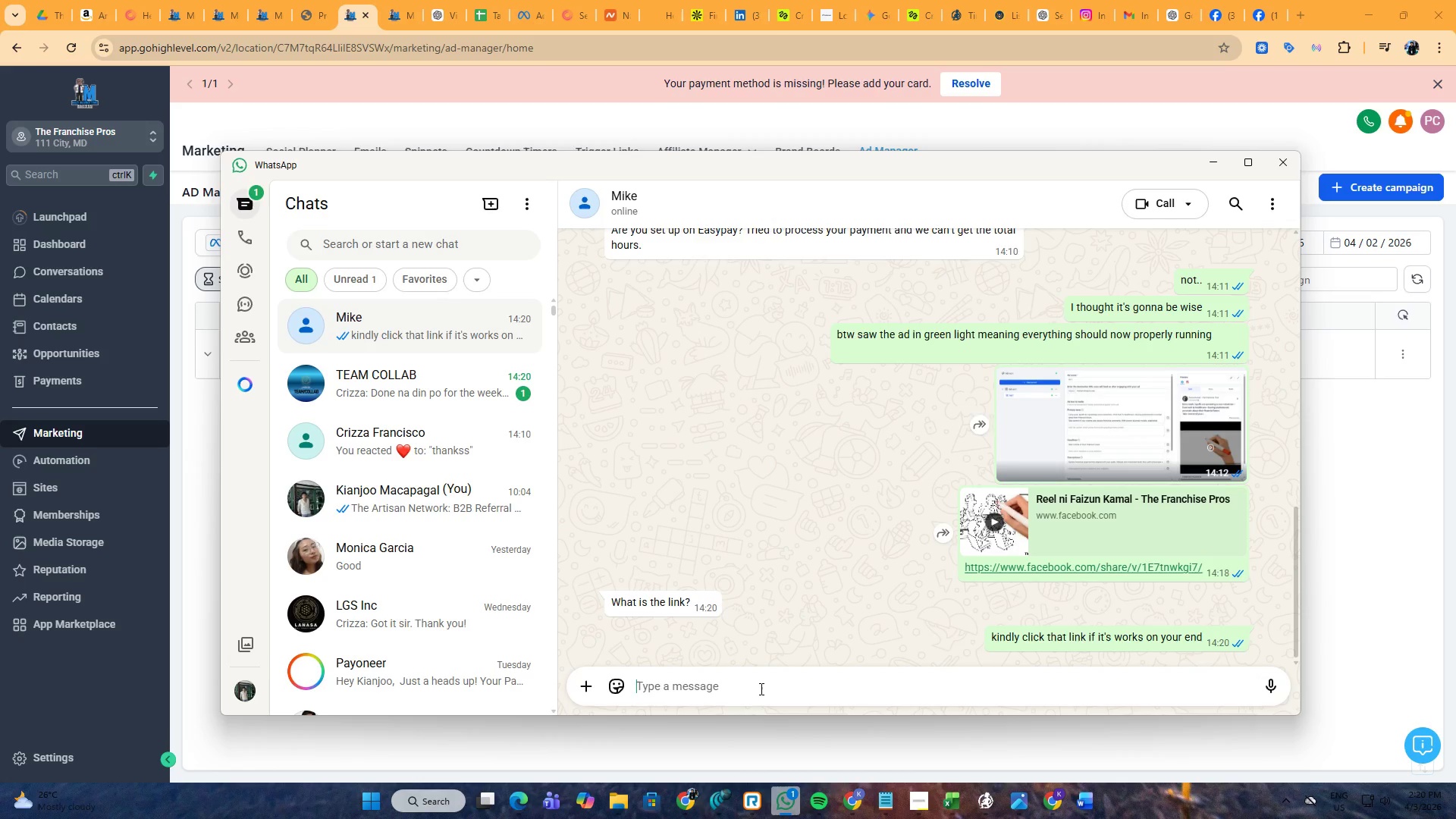 
key(Enter)
 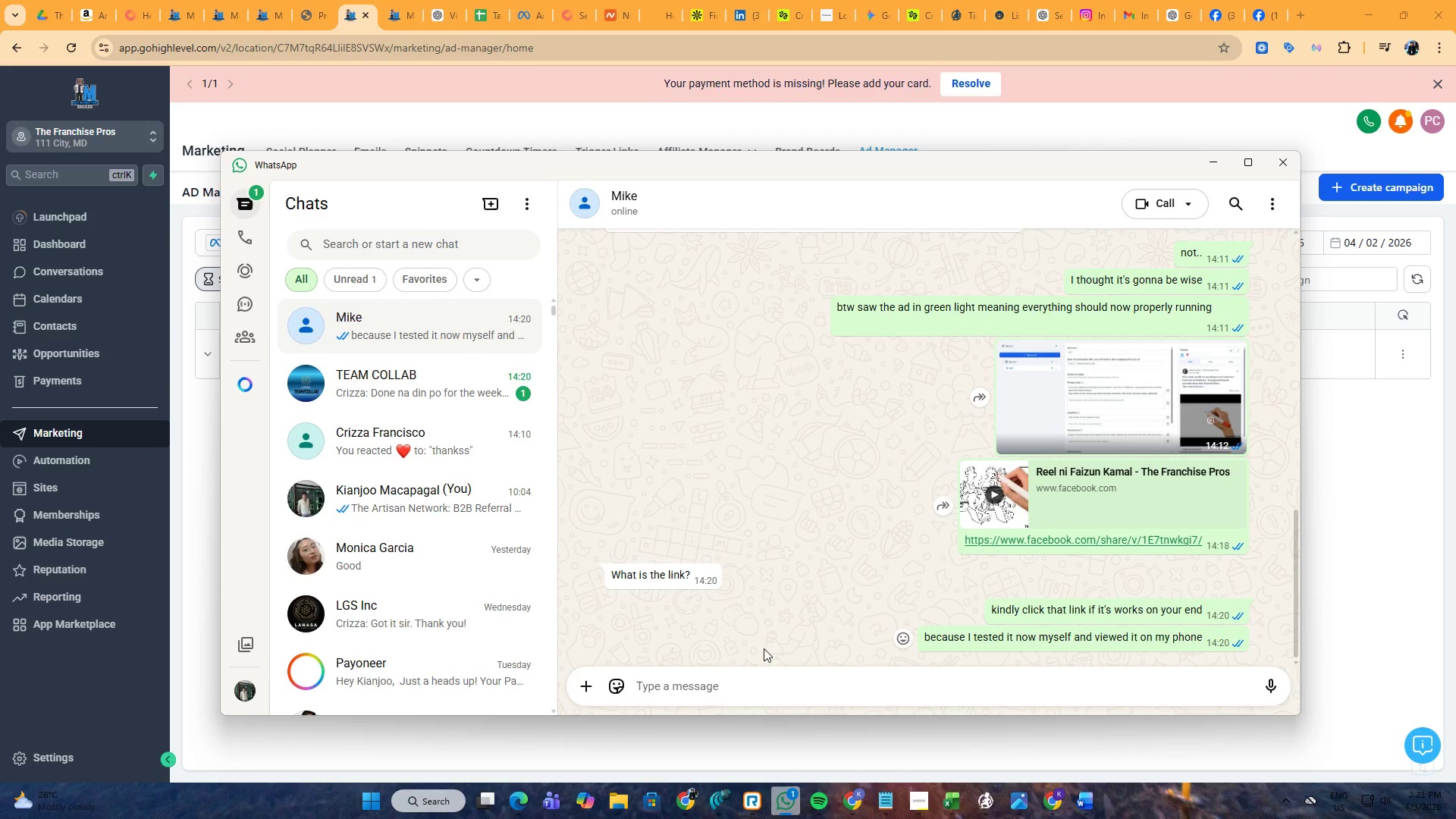 
wait(21.34)
 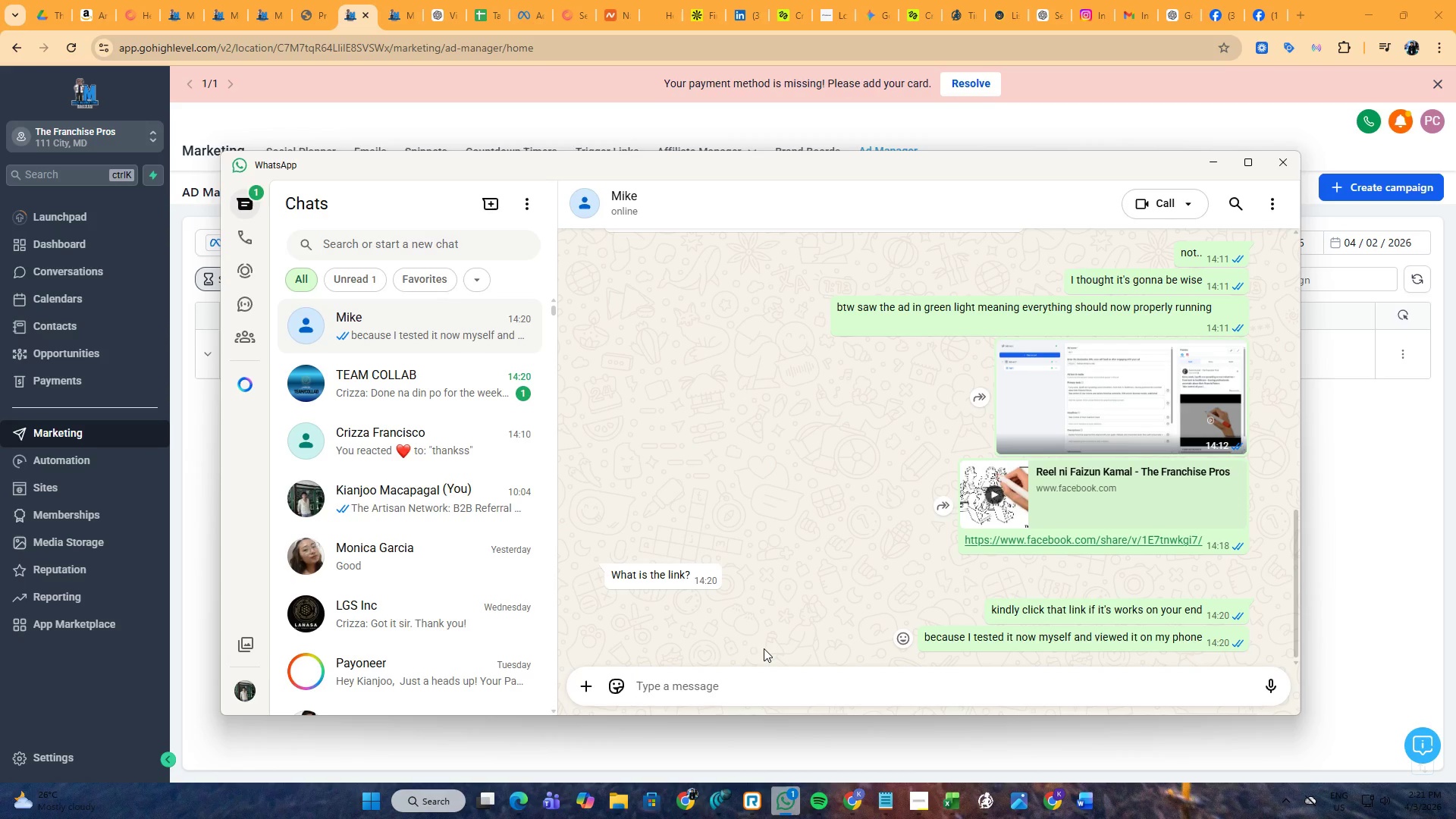 
scroll: coordinate [735, 581], scroll_direction: up, amount: 2.0
 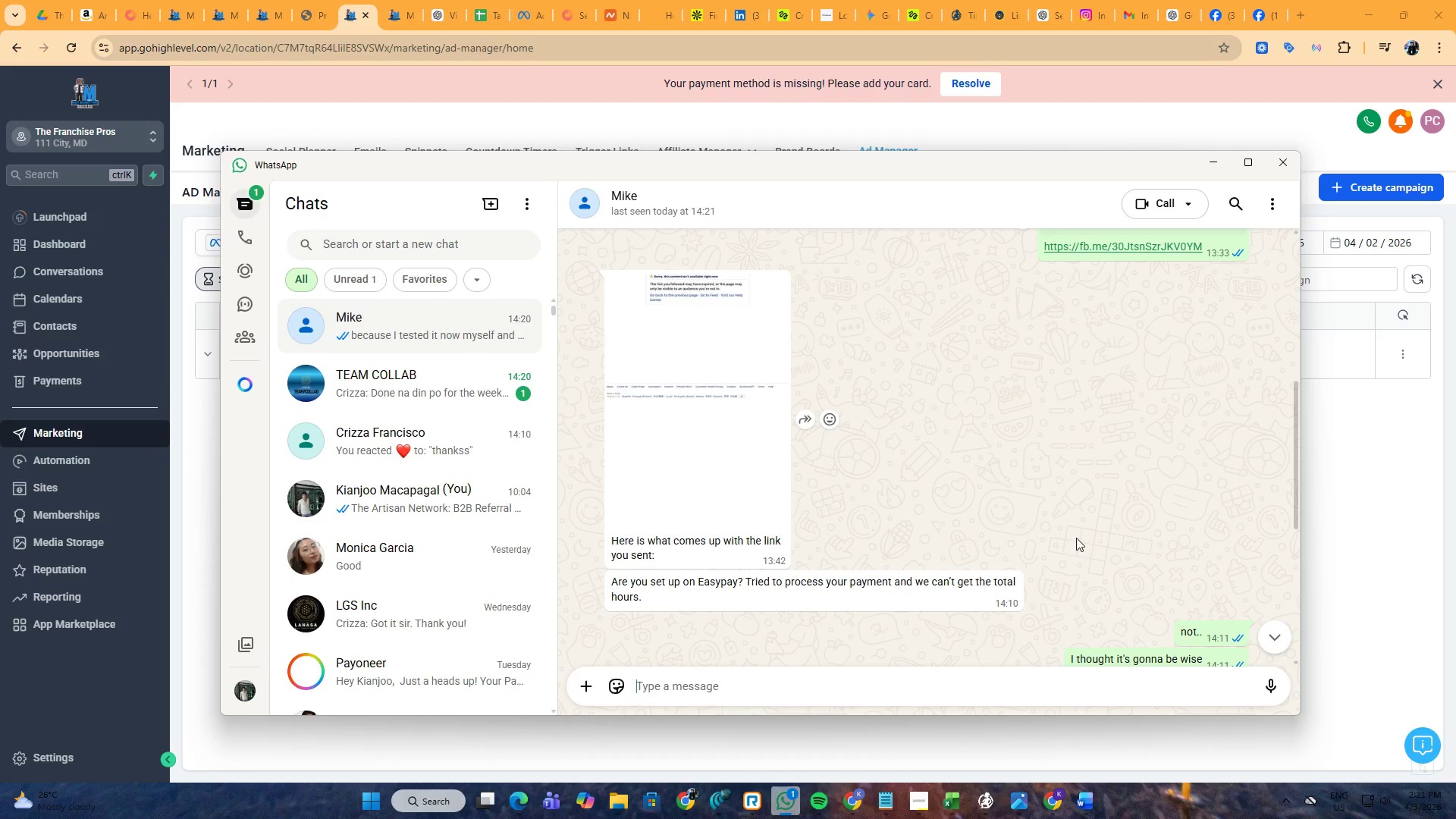 
wait(32.89)
 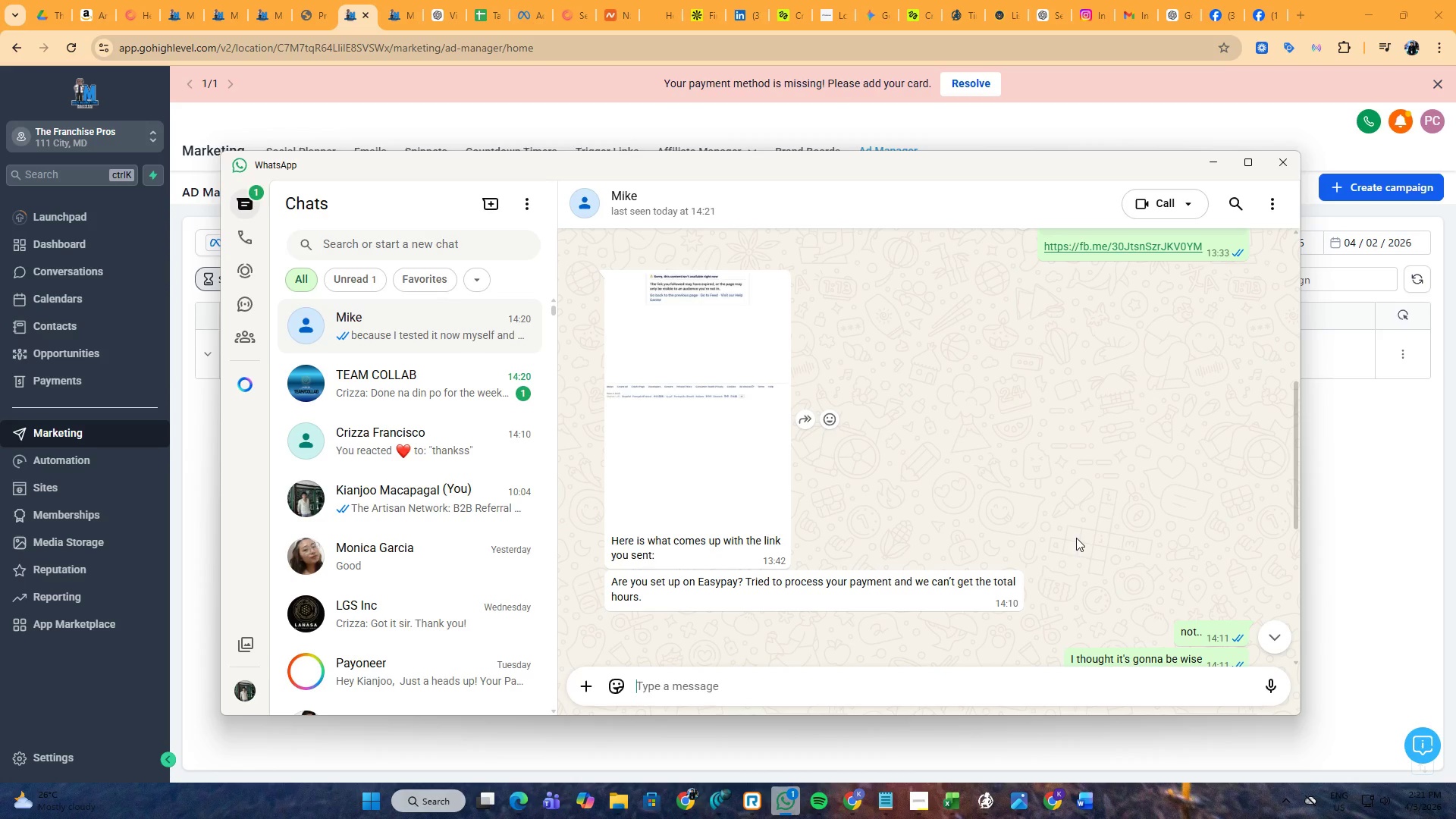 
left_click([689, 795])
 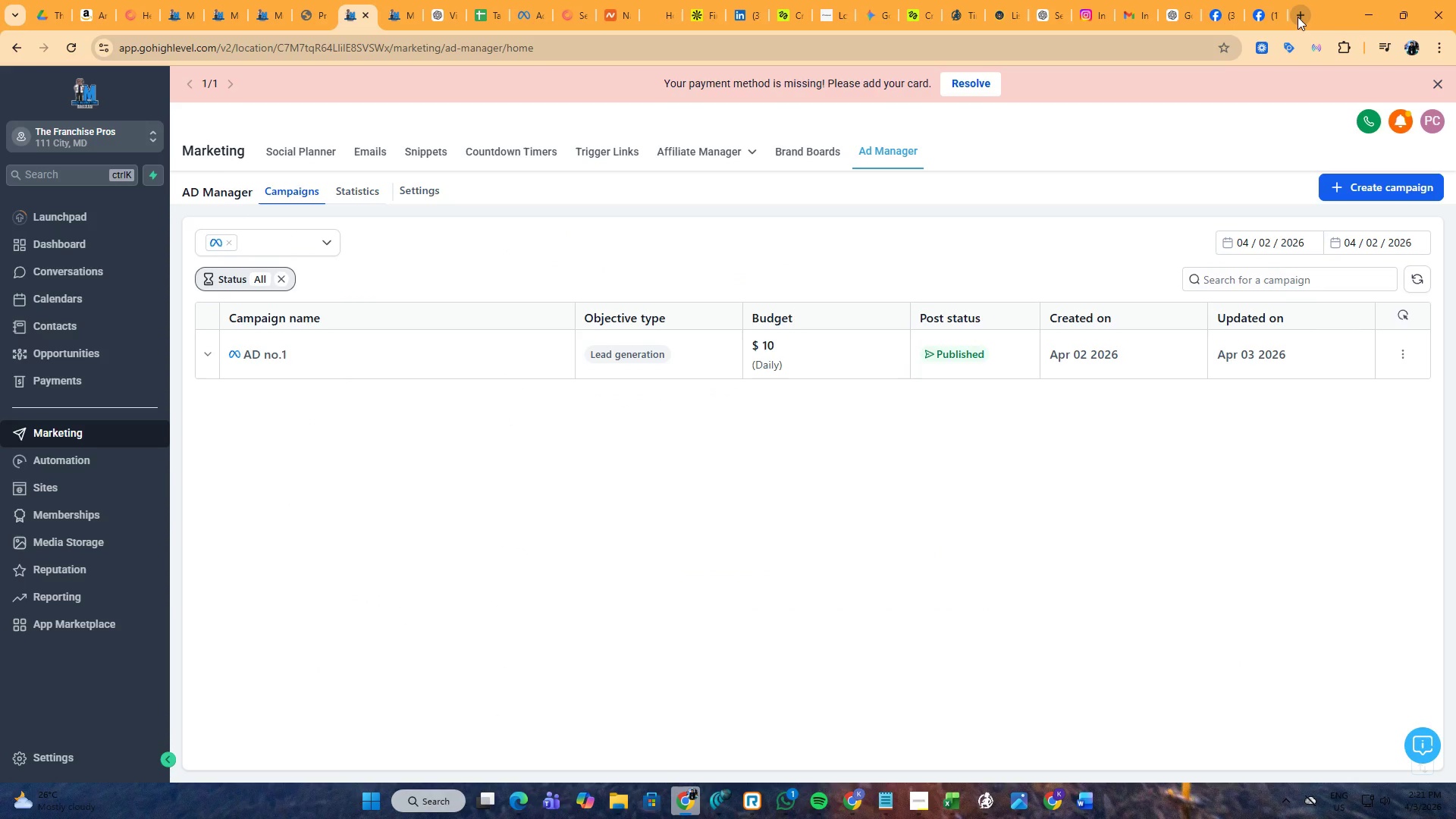 
left_click([1298, 17])
 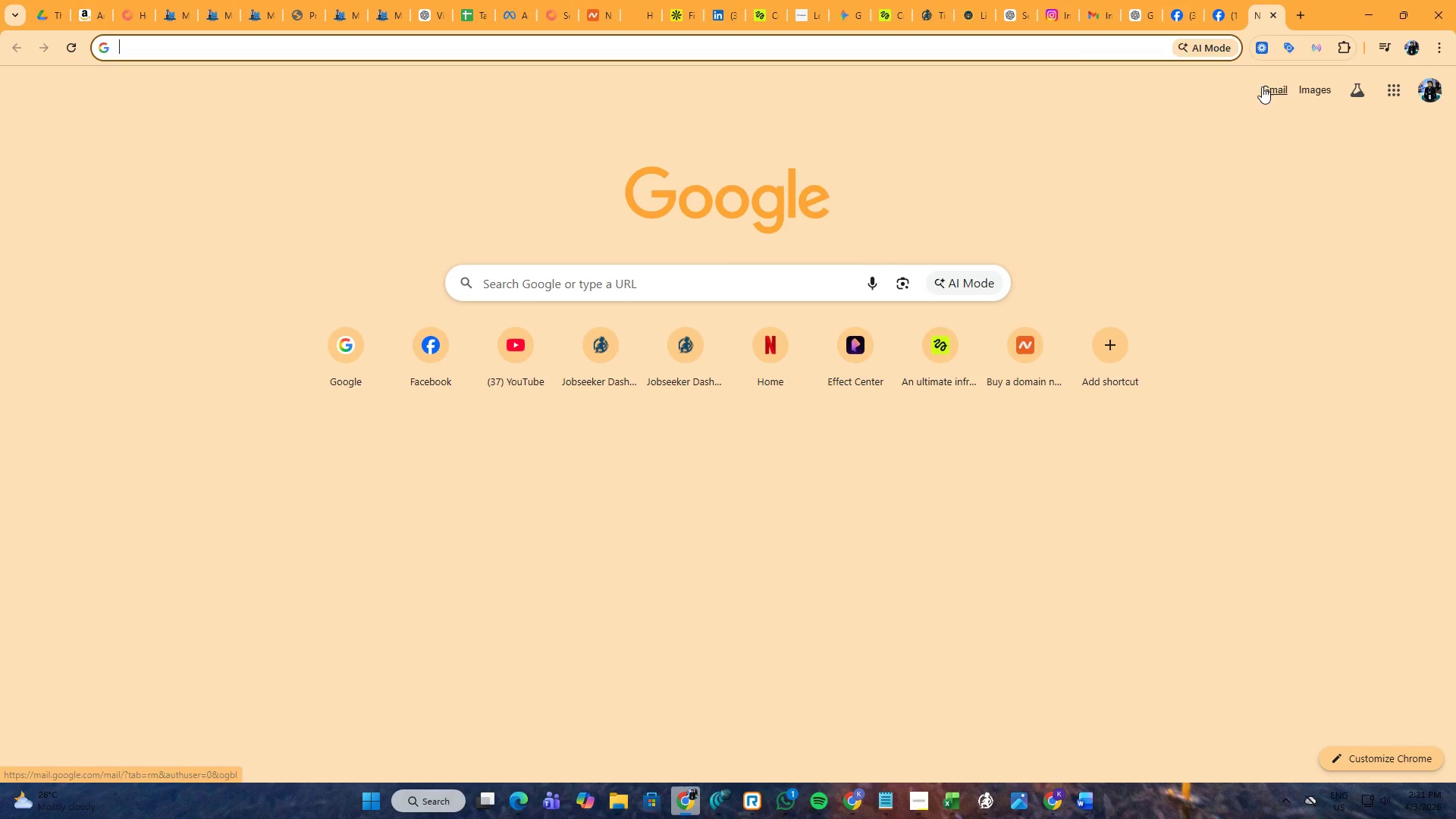 
double_click([1262, 88])
 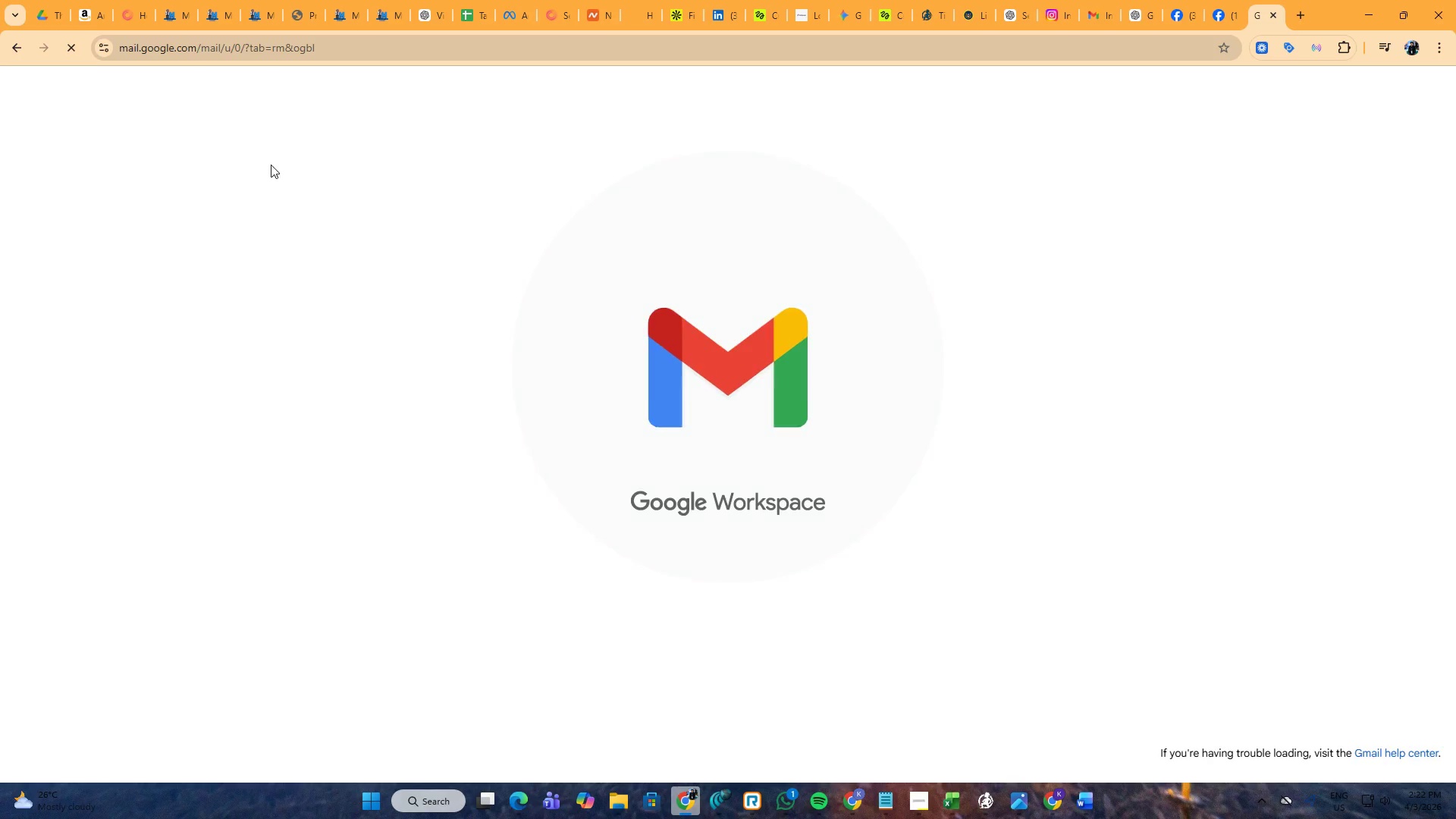 
left_click([309, 86])
 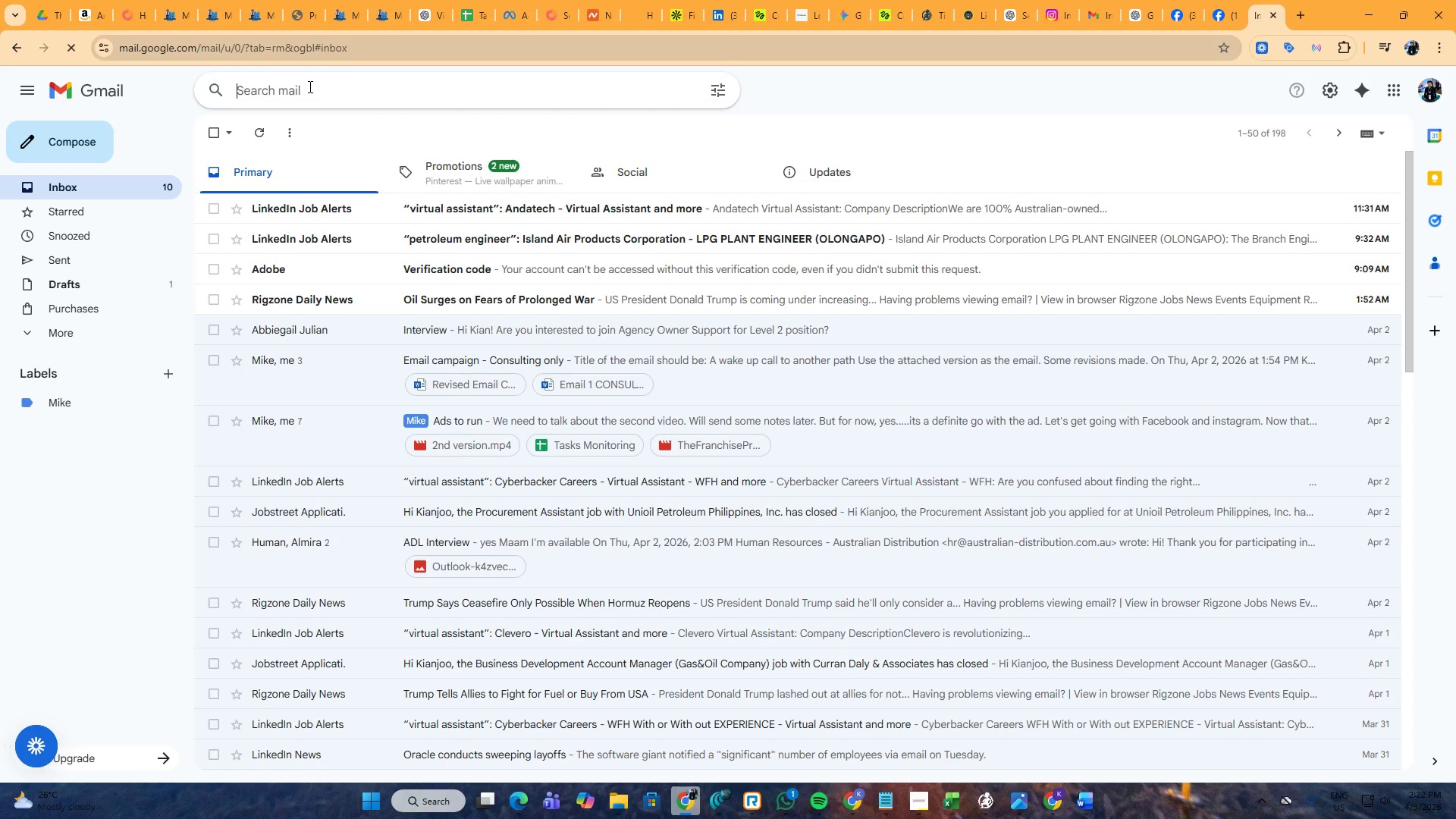 
type(payon)
 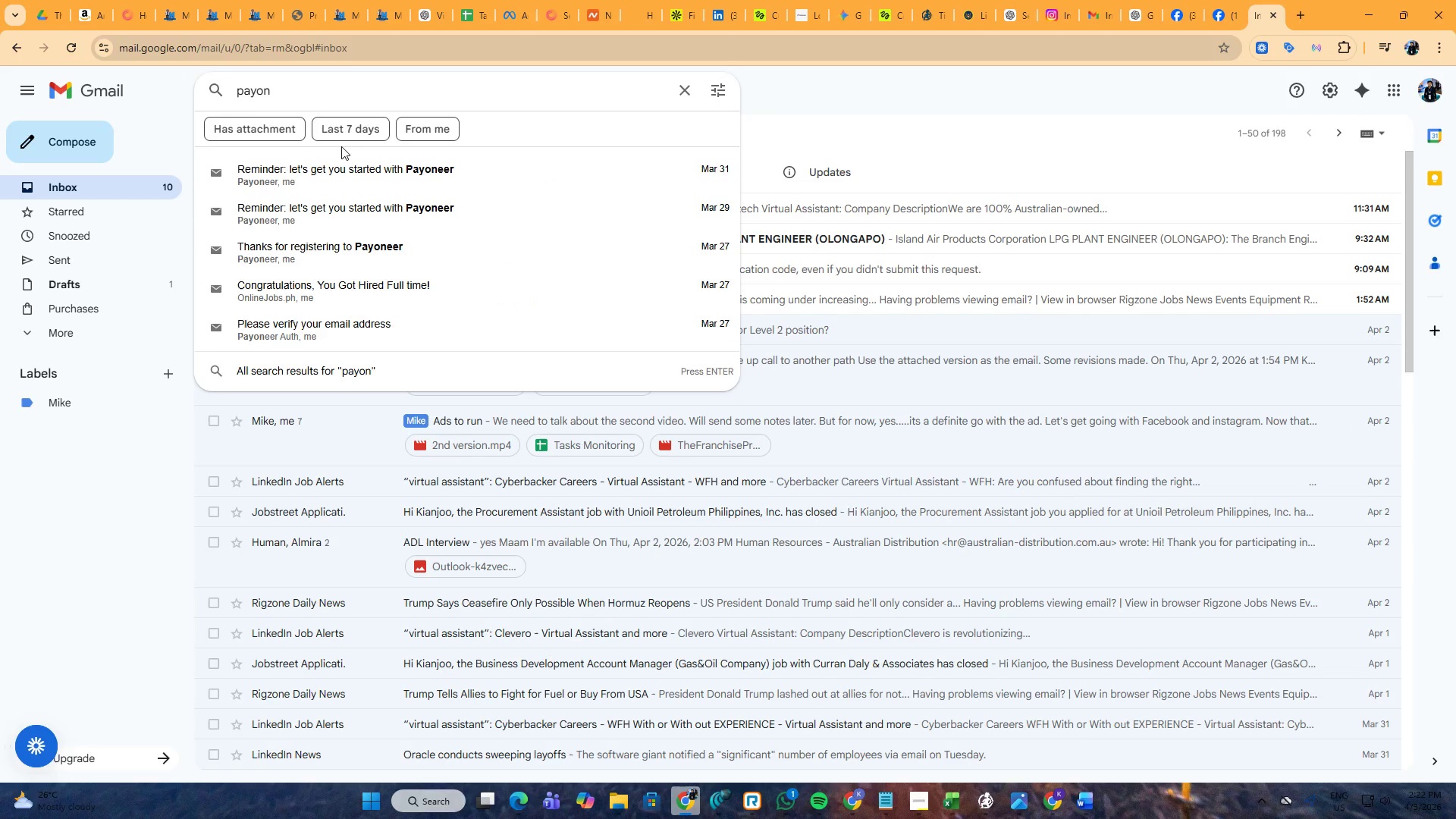 
left_click([354, 168])
 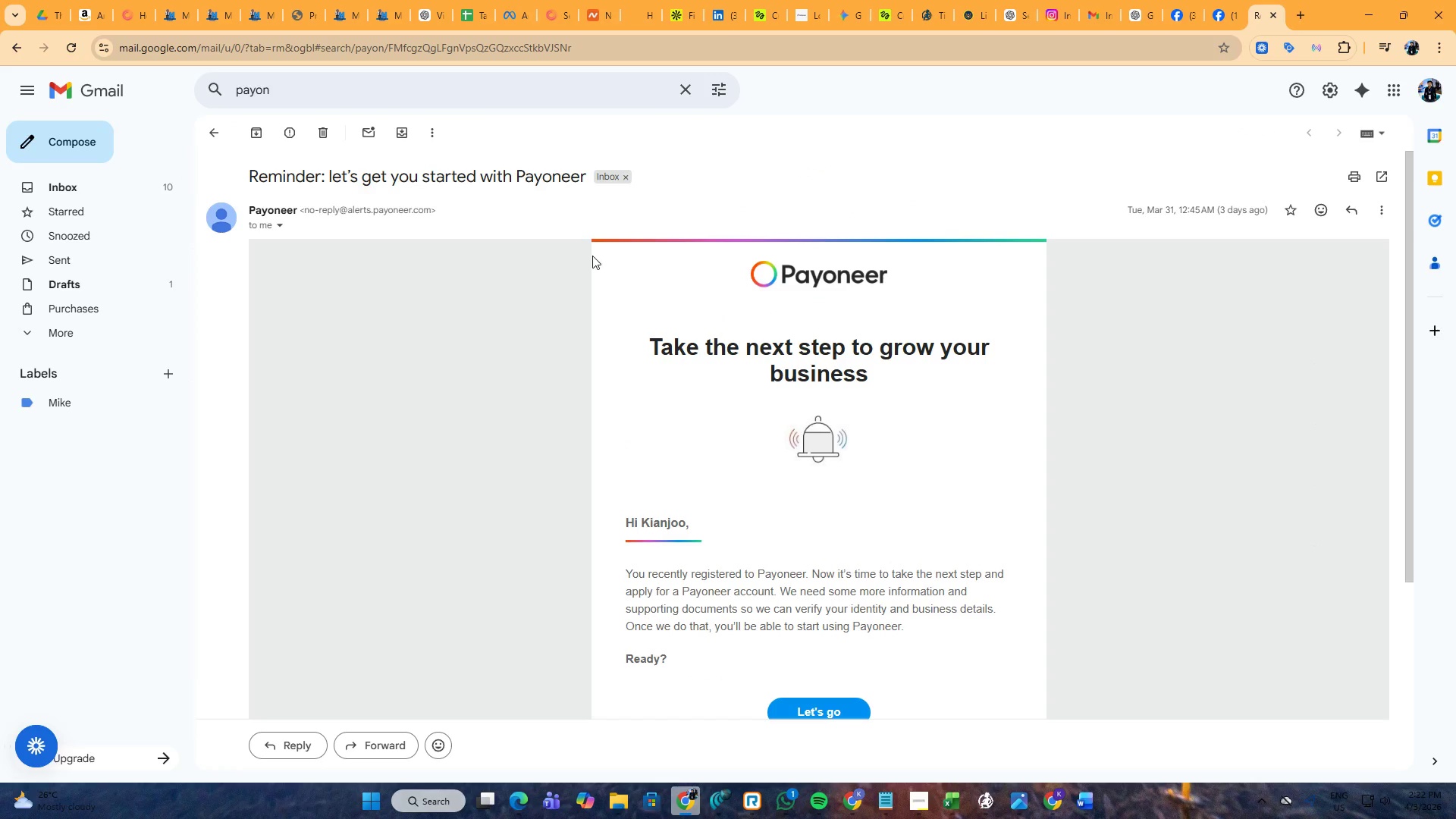 
scroll: coordinate [626, 388], scroll_direction: down, amount: 3.0
 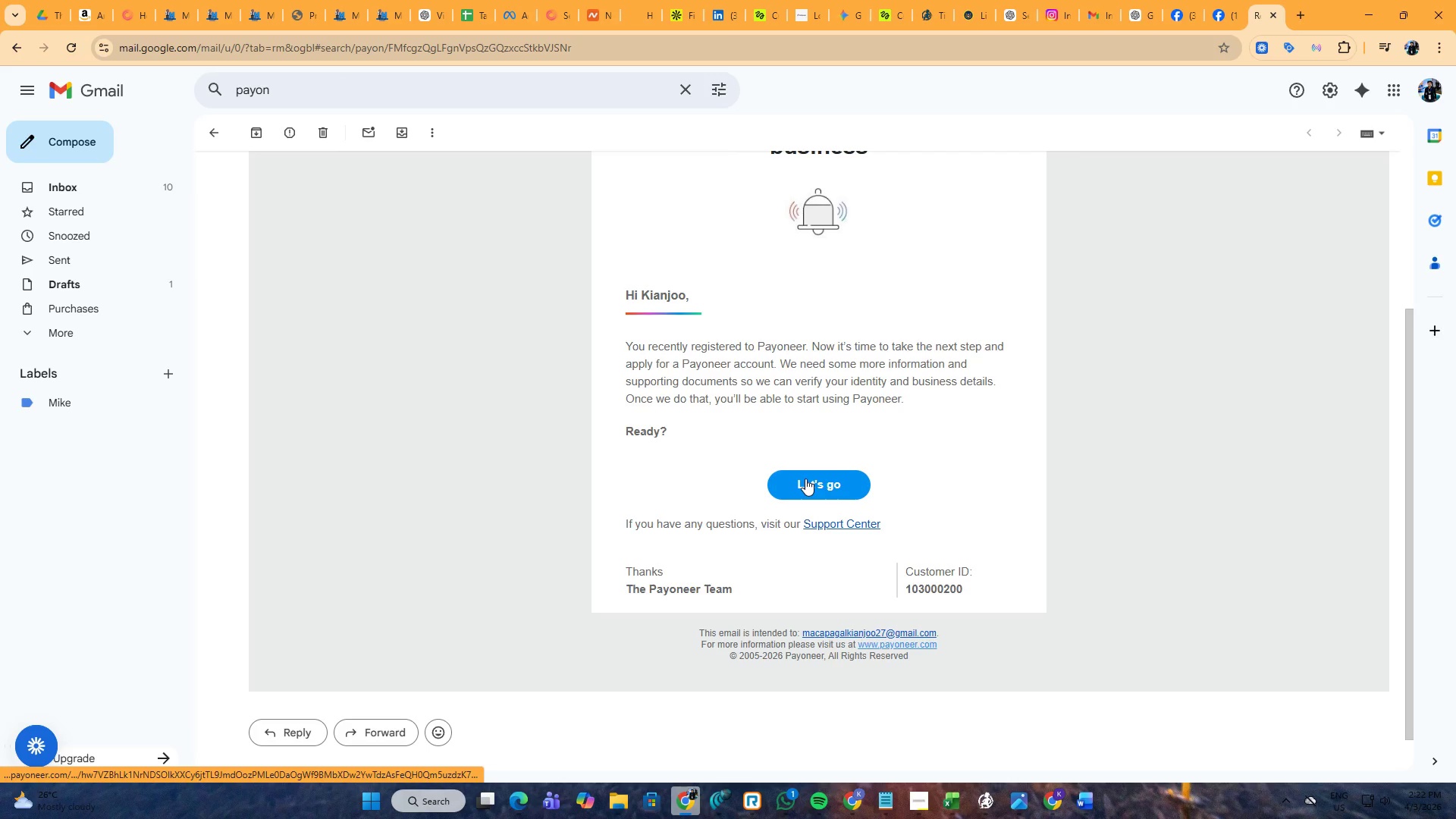 
left_click([805, 479])
 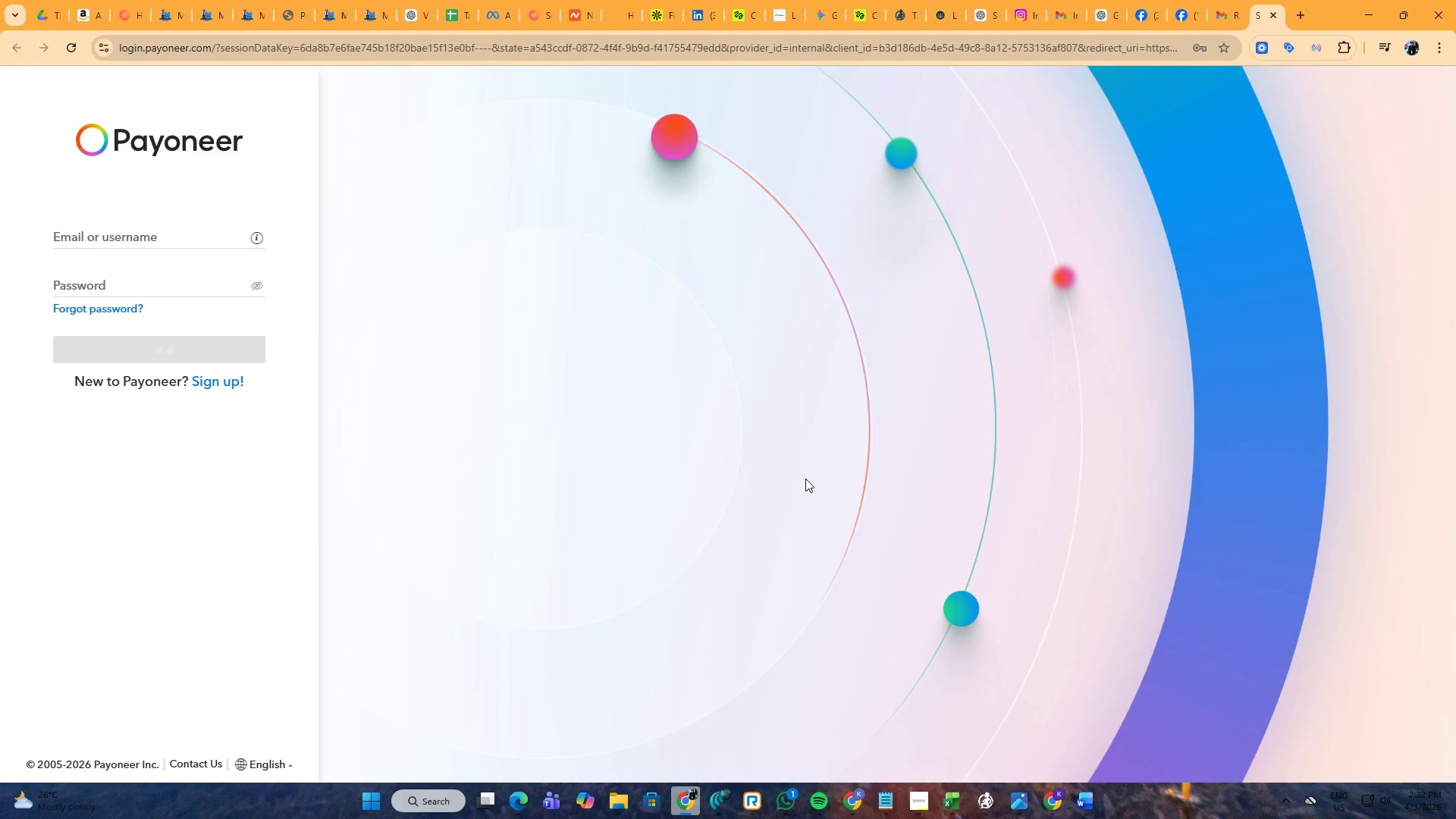 
wait(11.17)
 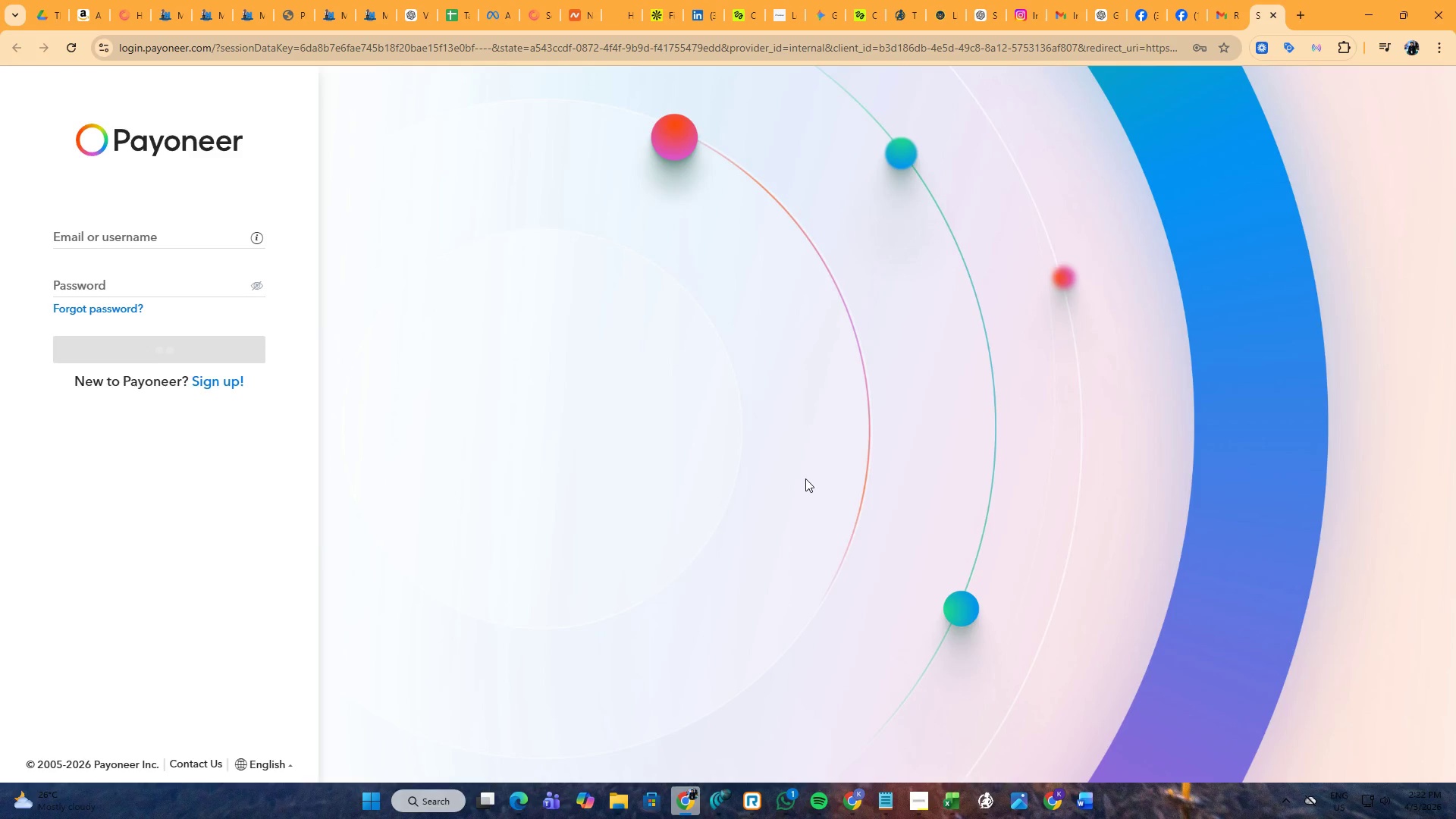 
left_click([783, 788])
 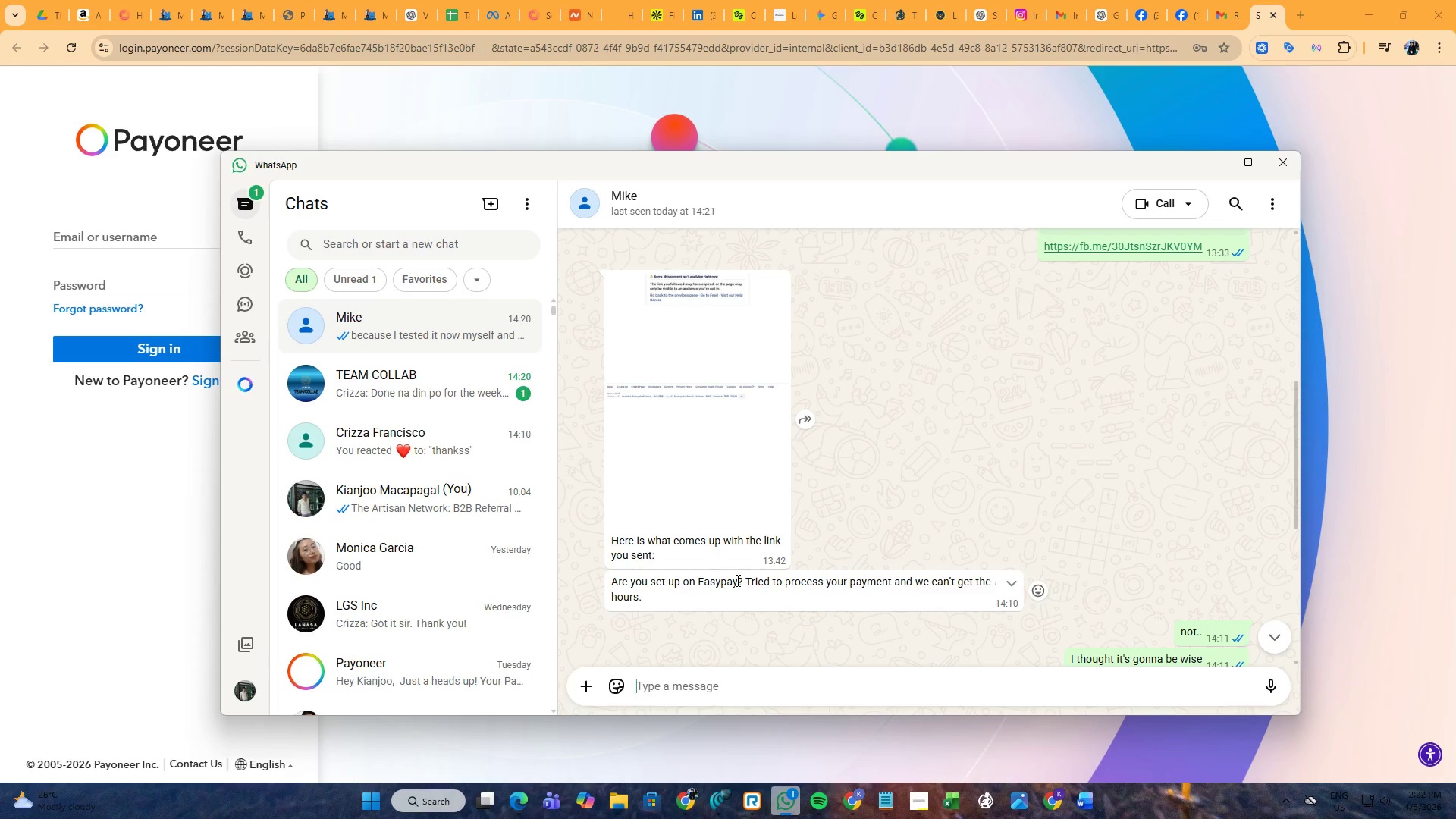 
wait(5.69)
 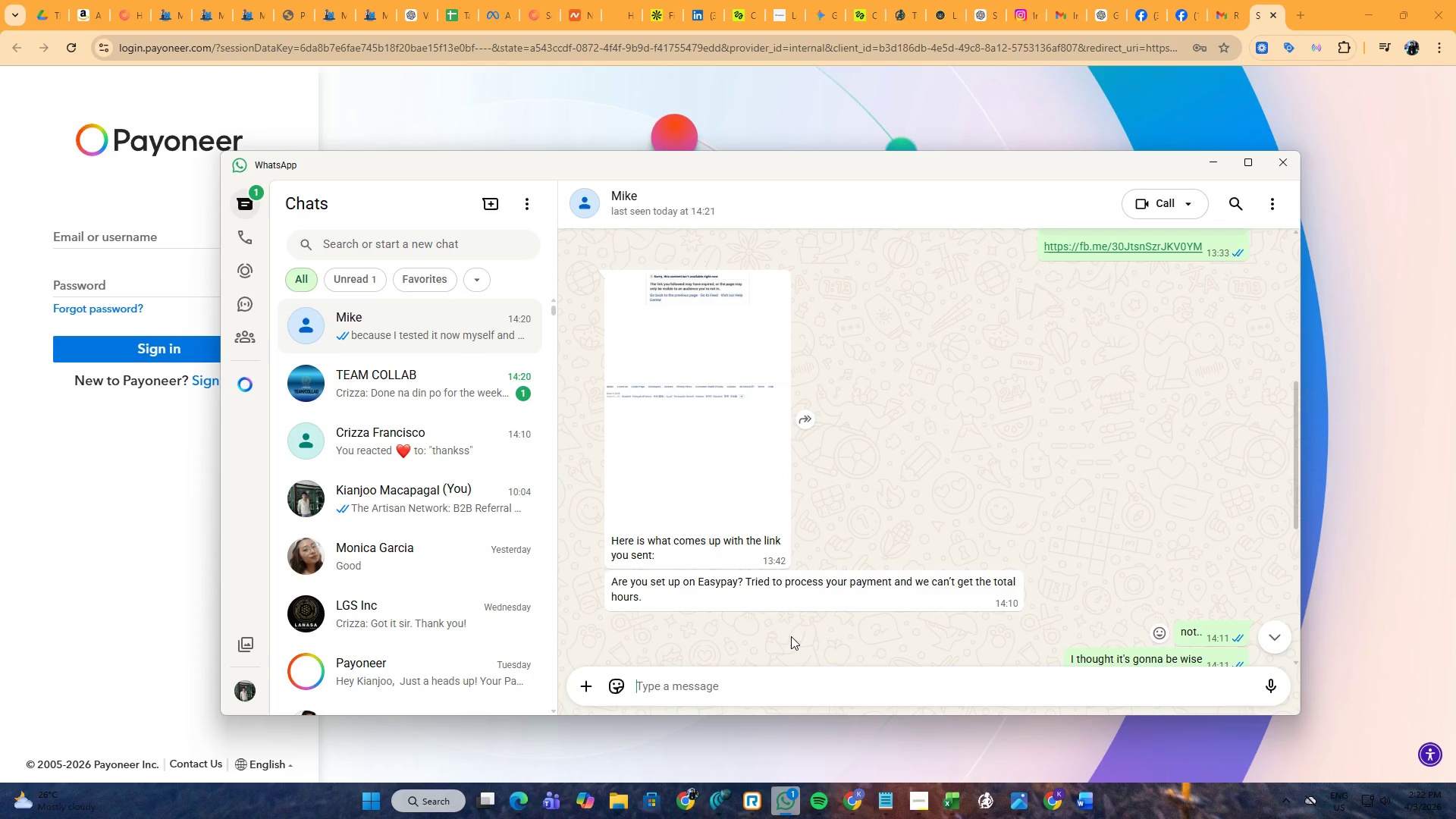 
left_click_drag(start_coordinate=[742, 580], to_coordinate=[693, 580])
 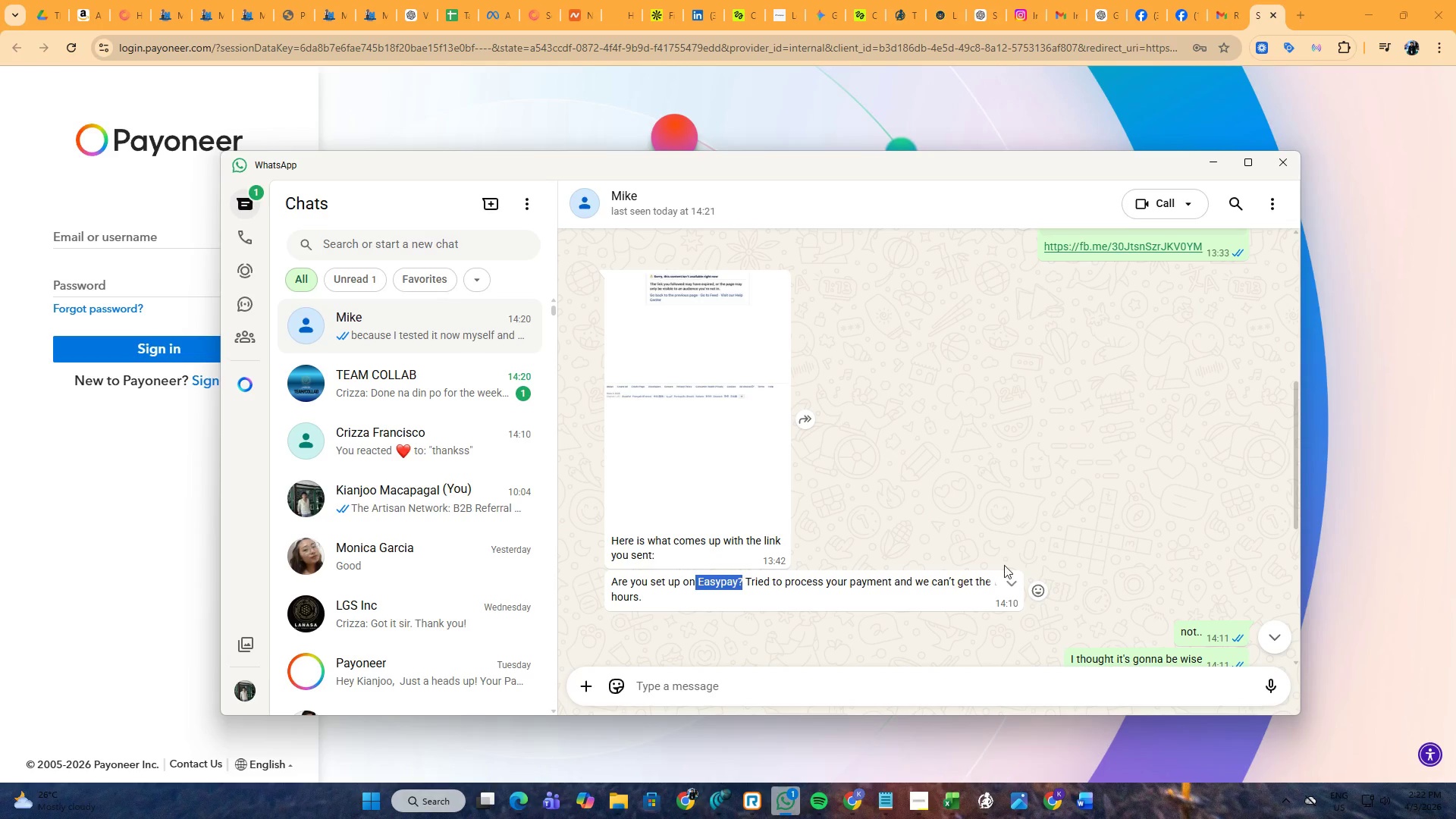 
left_click([1130, 544])
 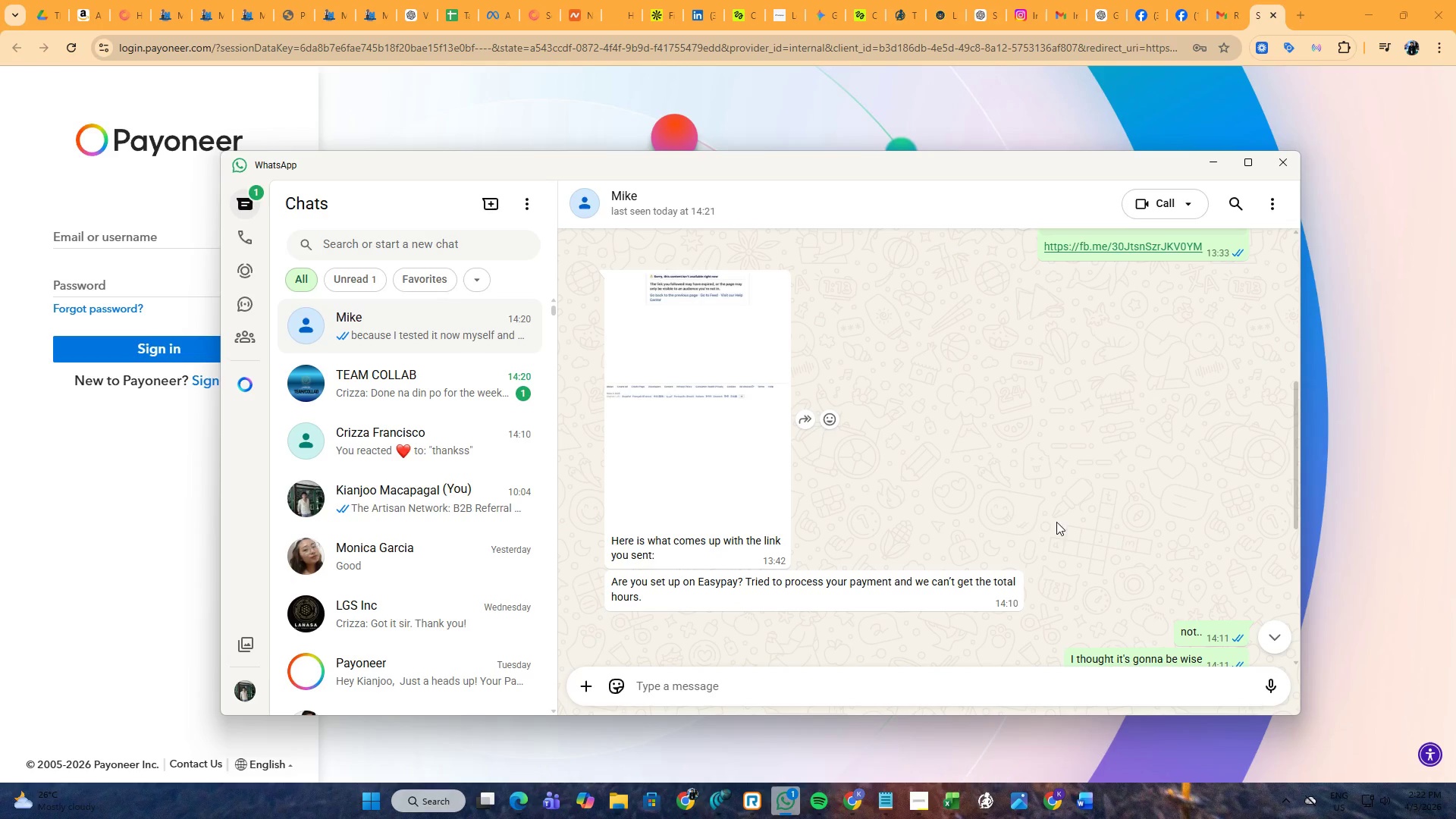 
key(Alt+AltLeft)
 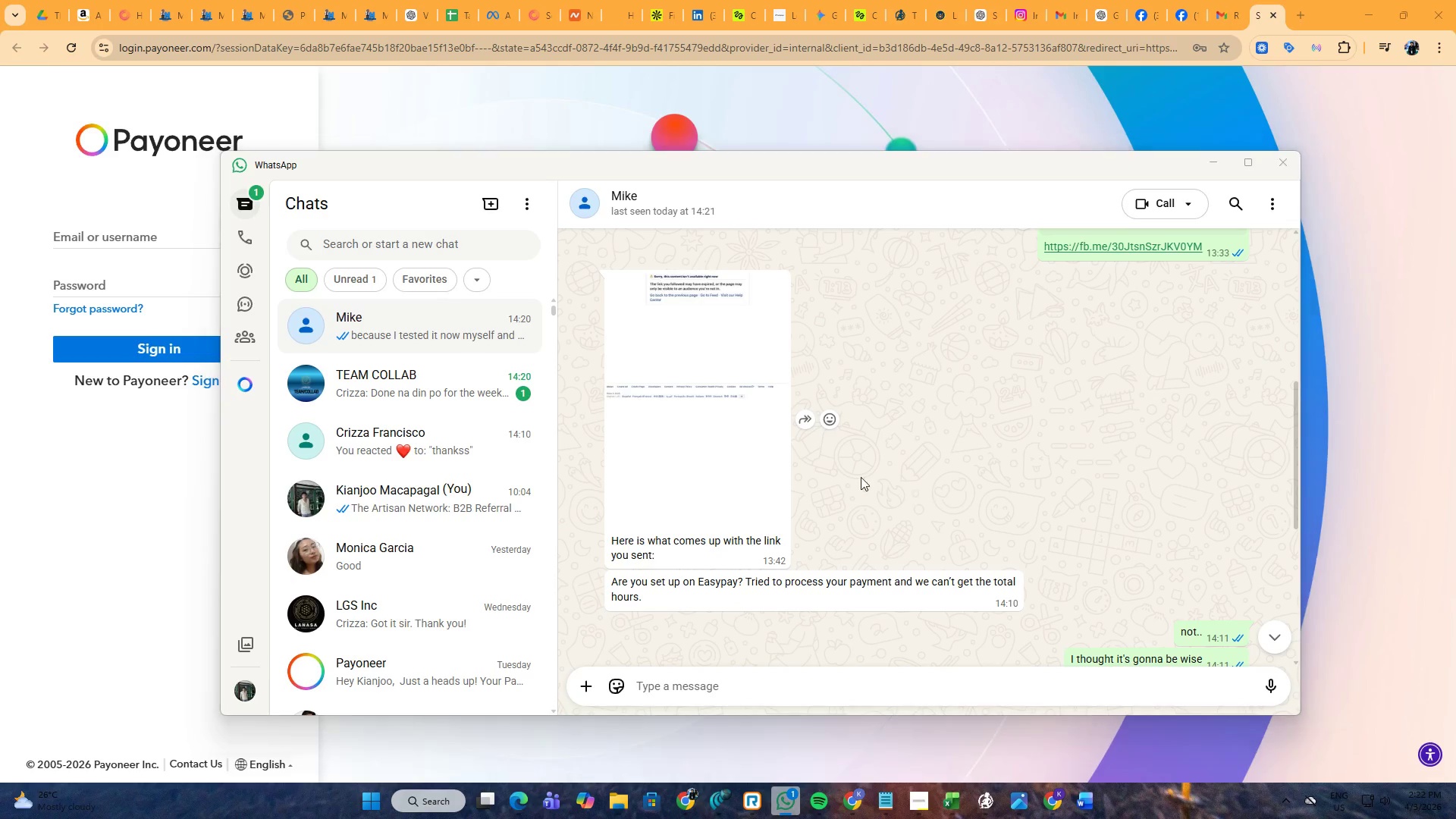 
key(Alt+Tab)
 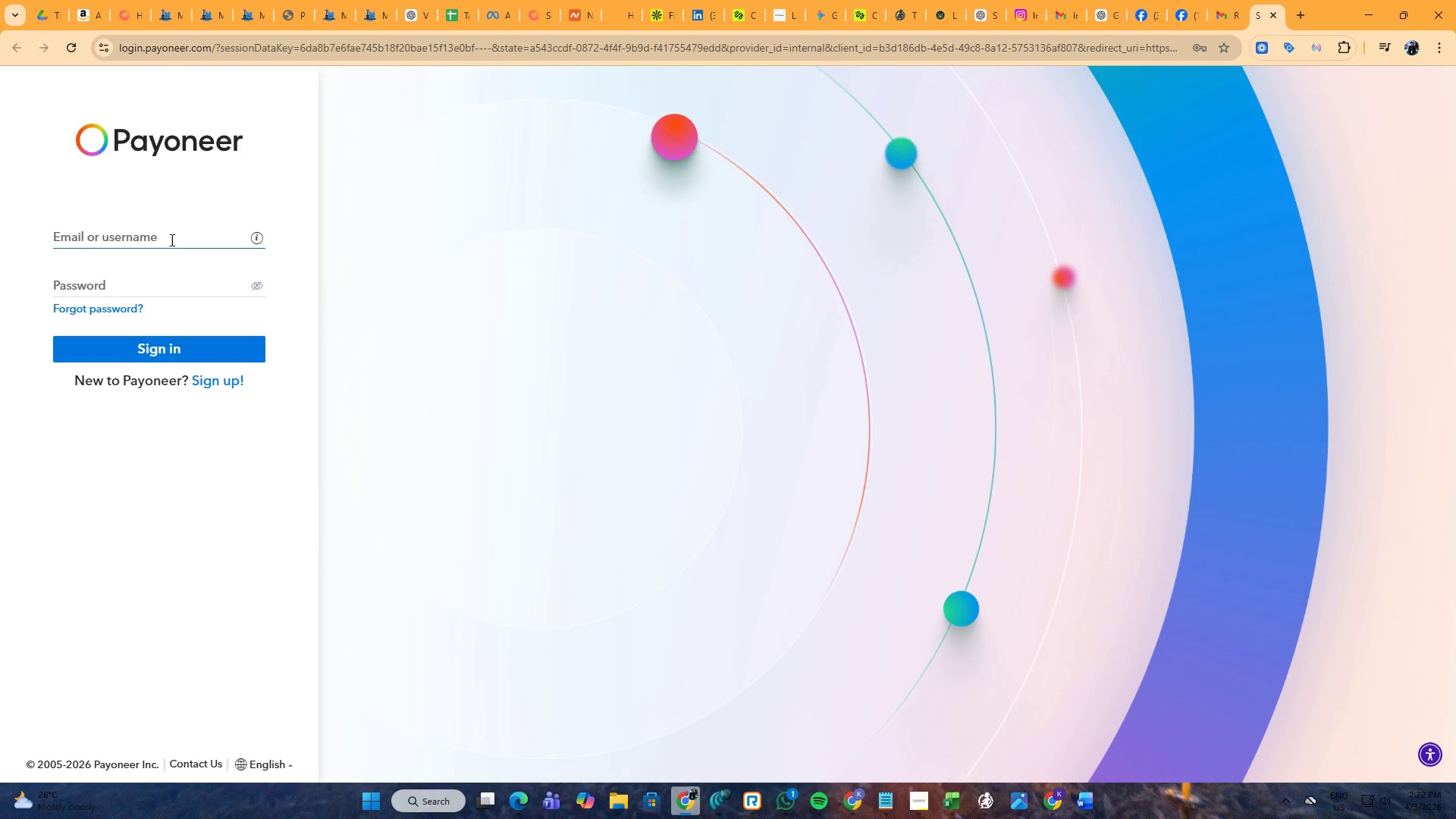 
double_click([161, 234])
 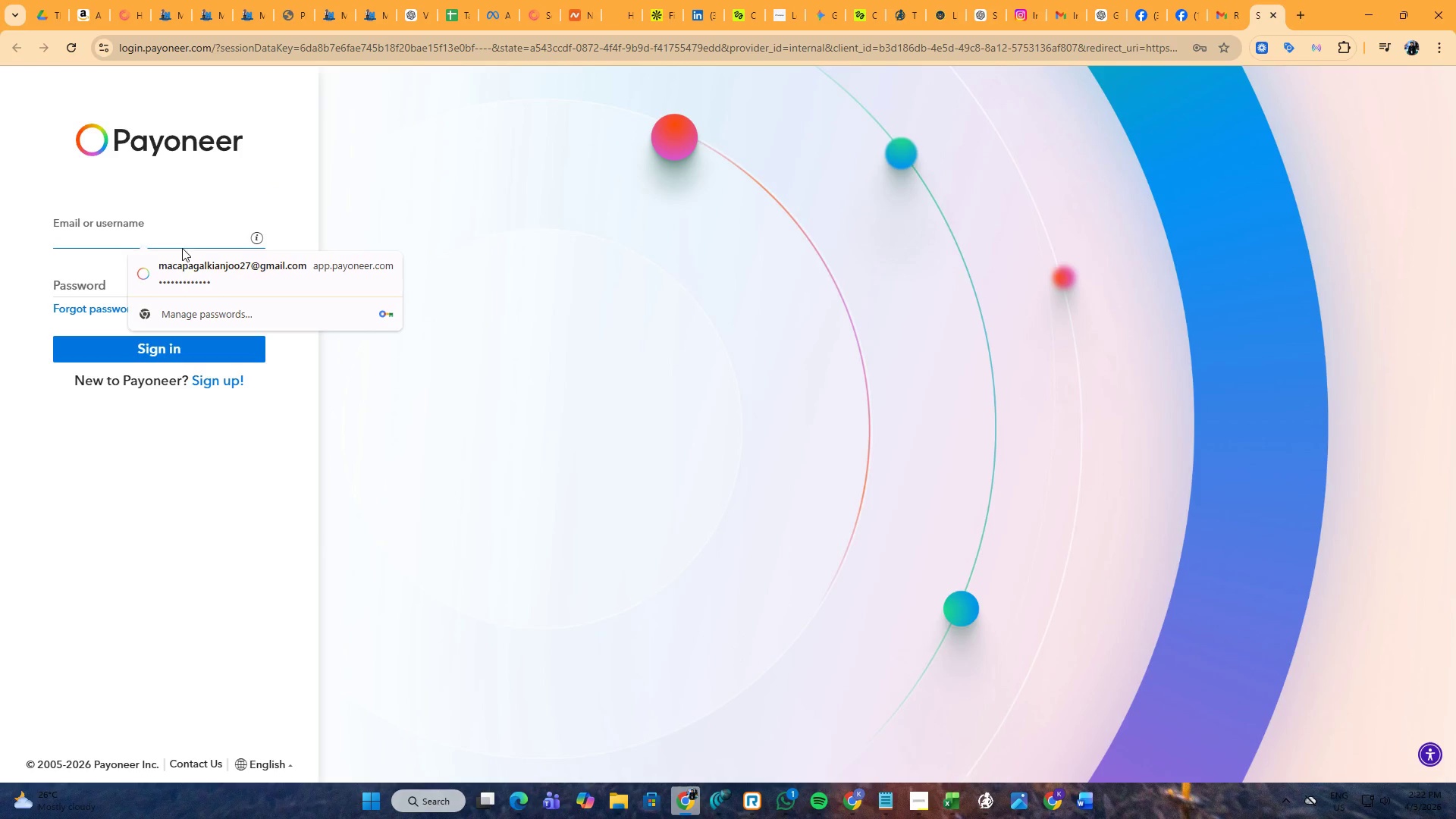 
left_click([197, 276])
 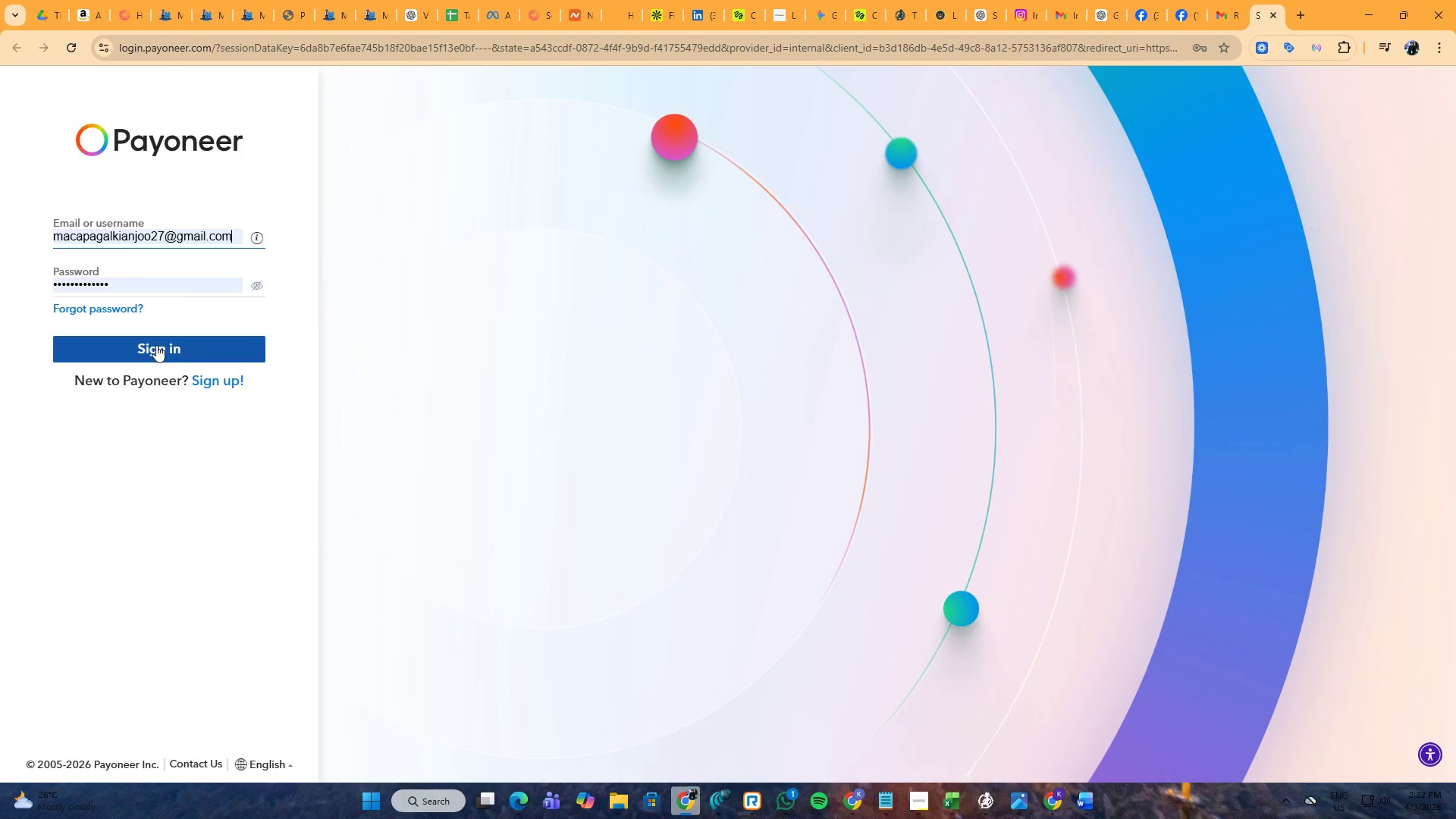 
left_click([156, 346])
 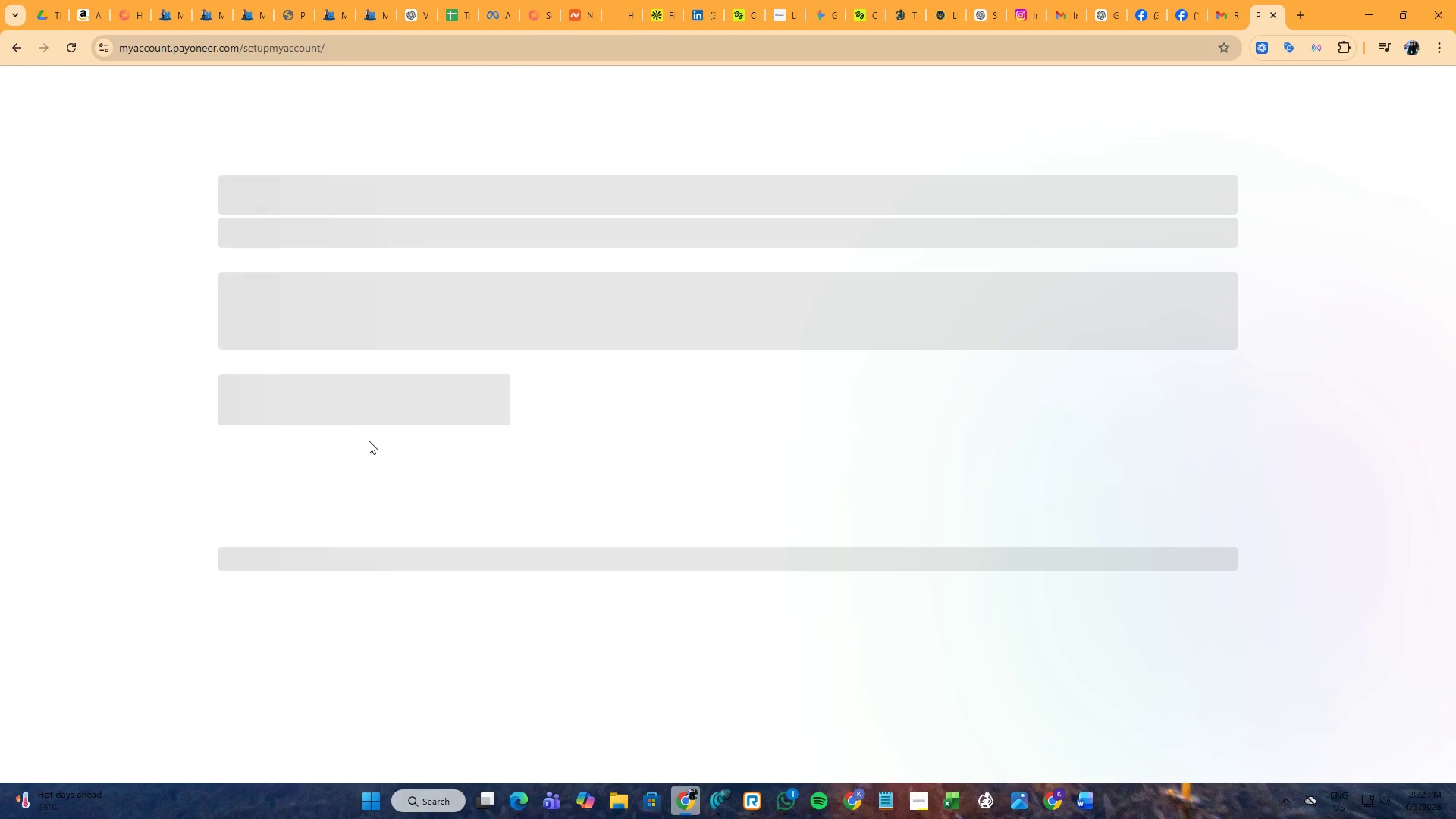 
wait(26.38)
 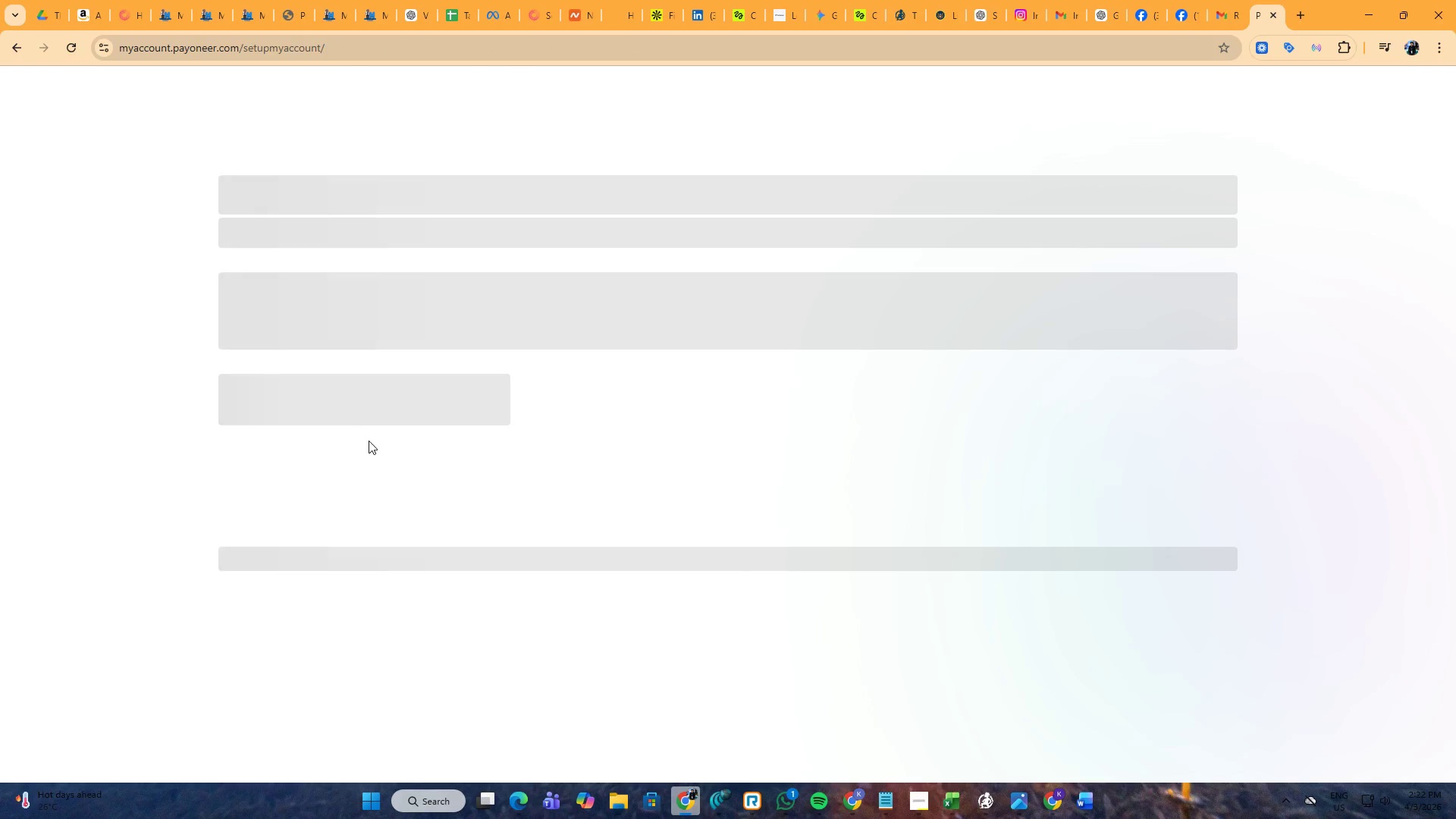 
left_click([745, 451])
 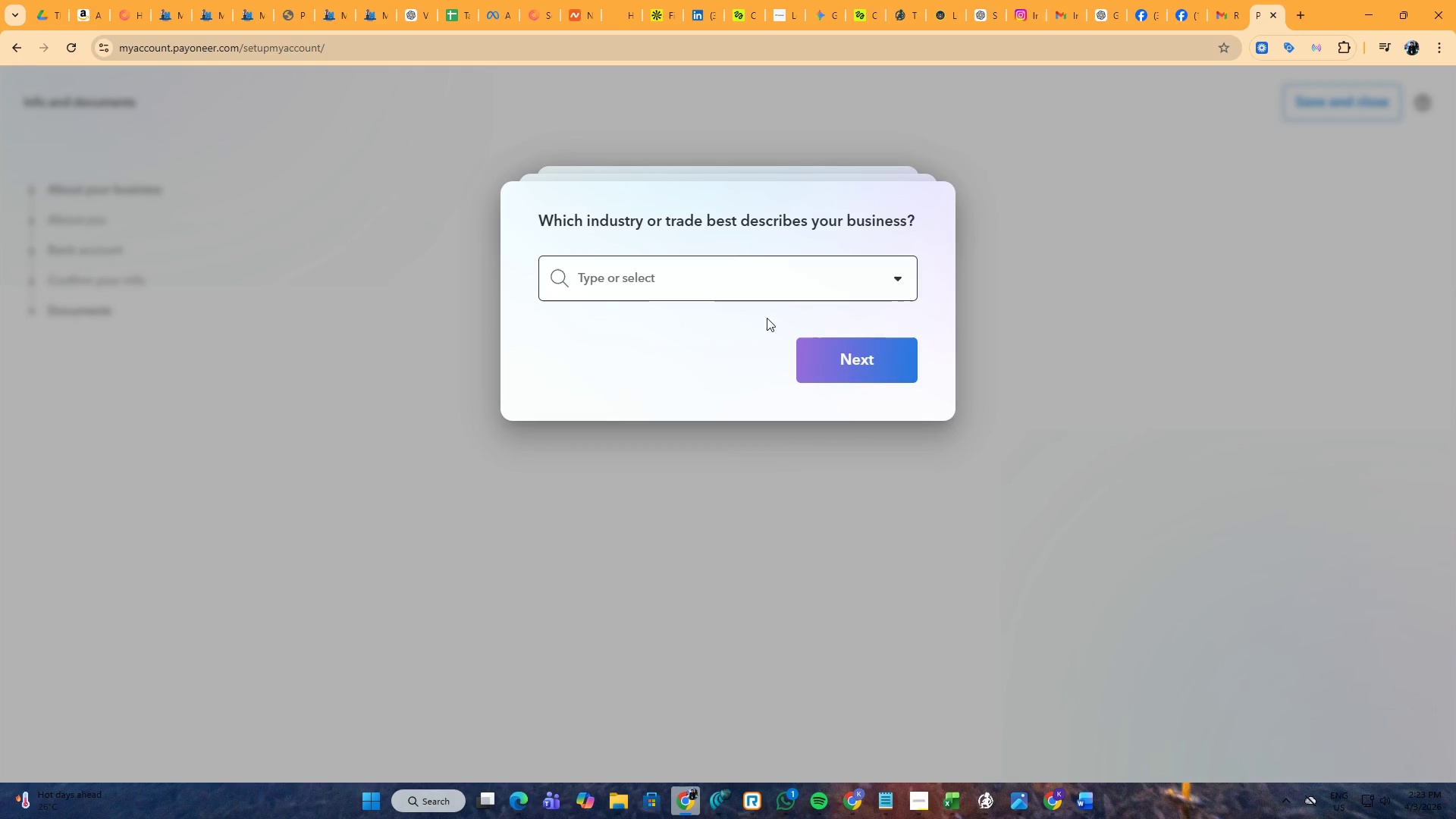 
left_click([1006, 308])
 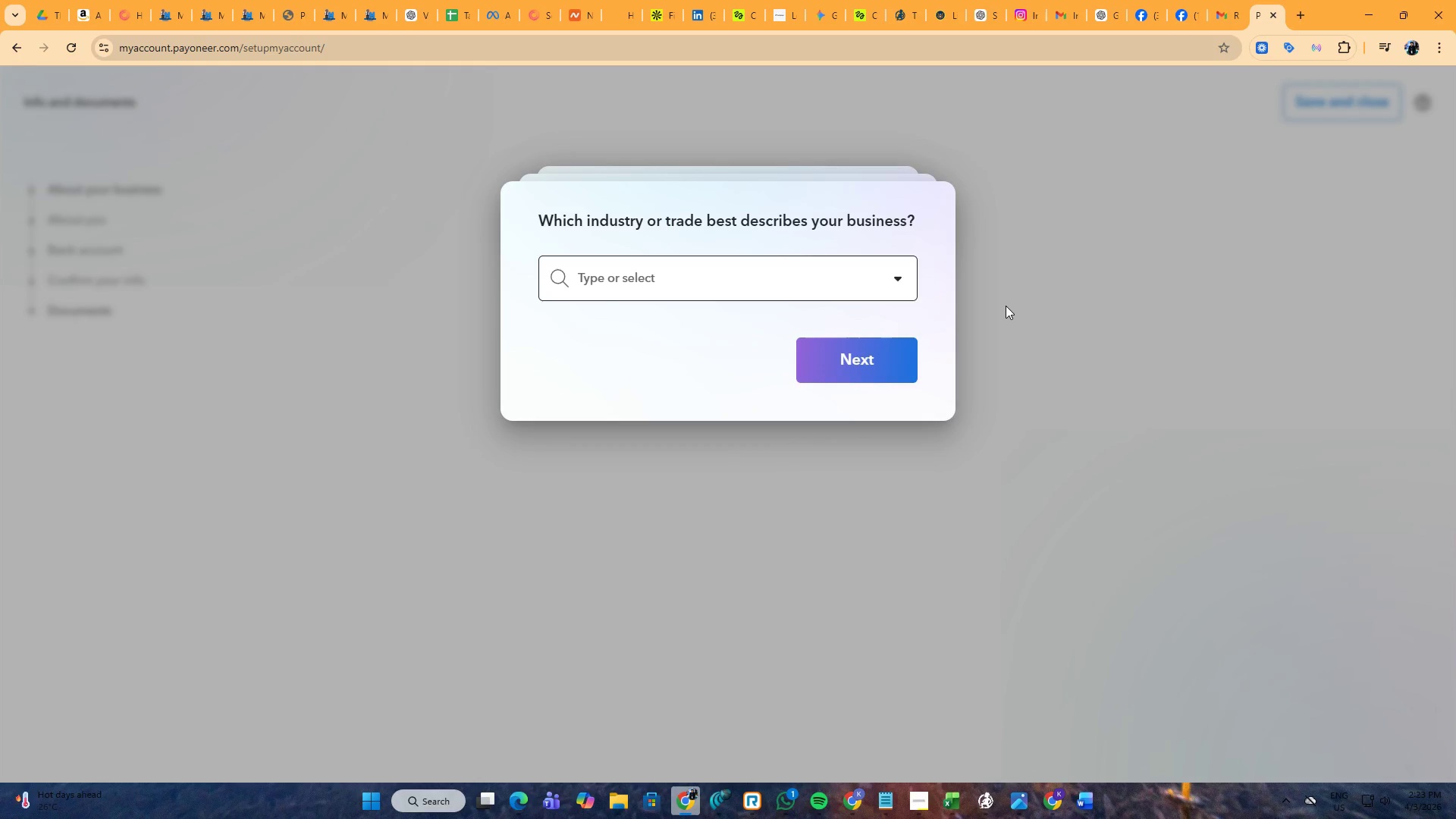 
key(Control+ControlLeft)
 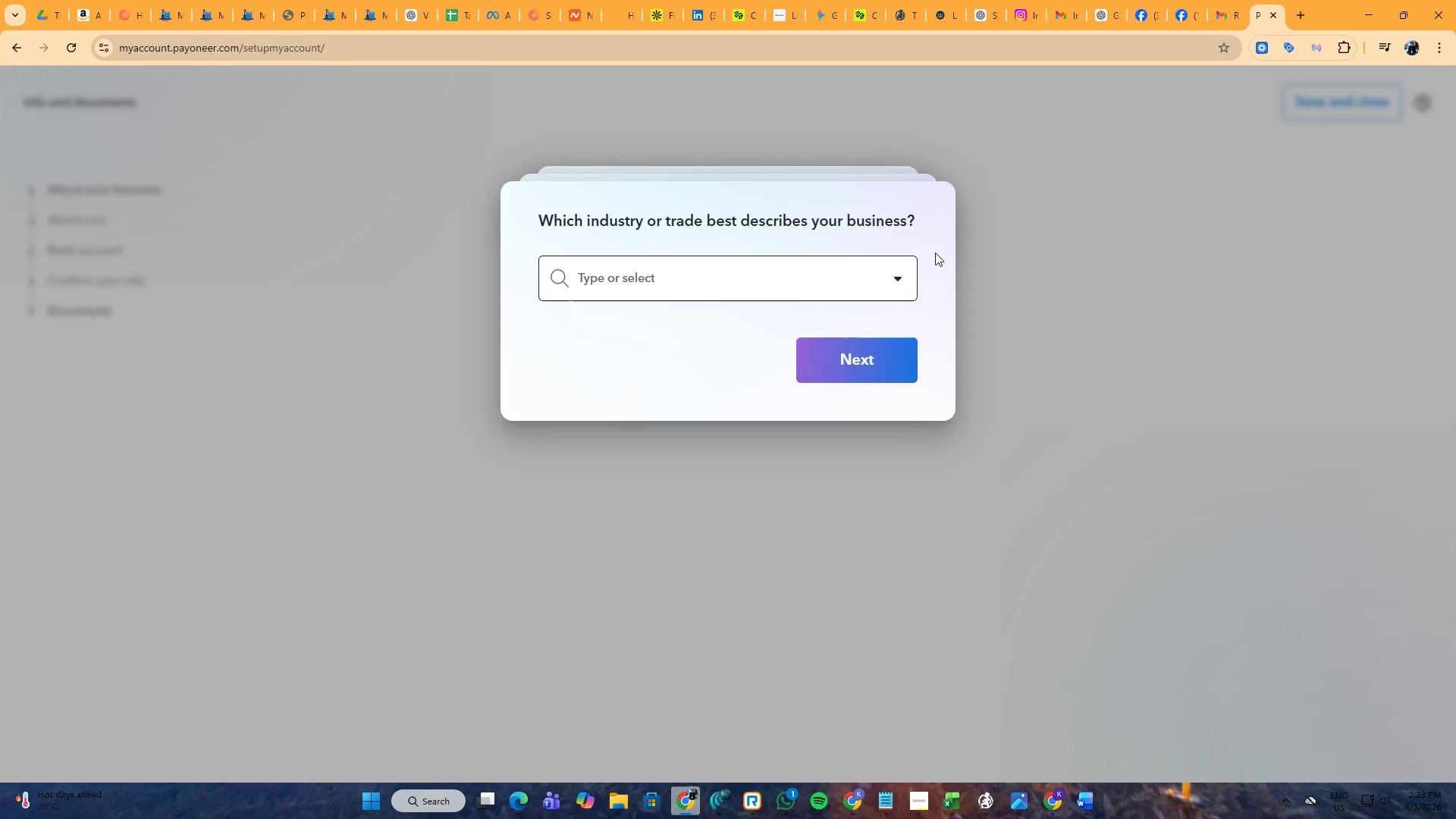 
key(Control+W)
 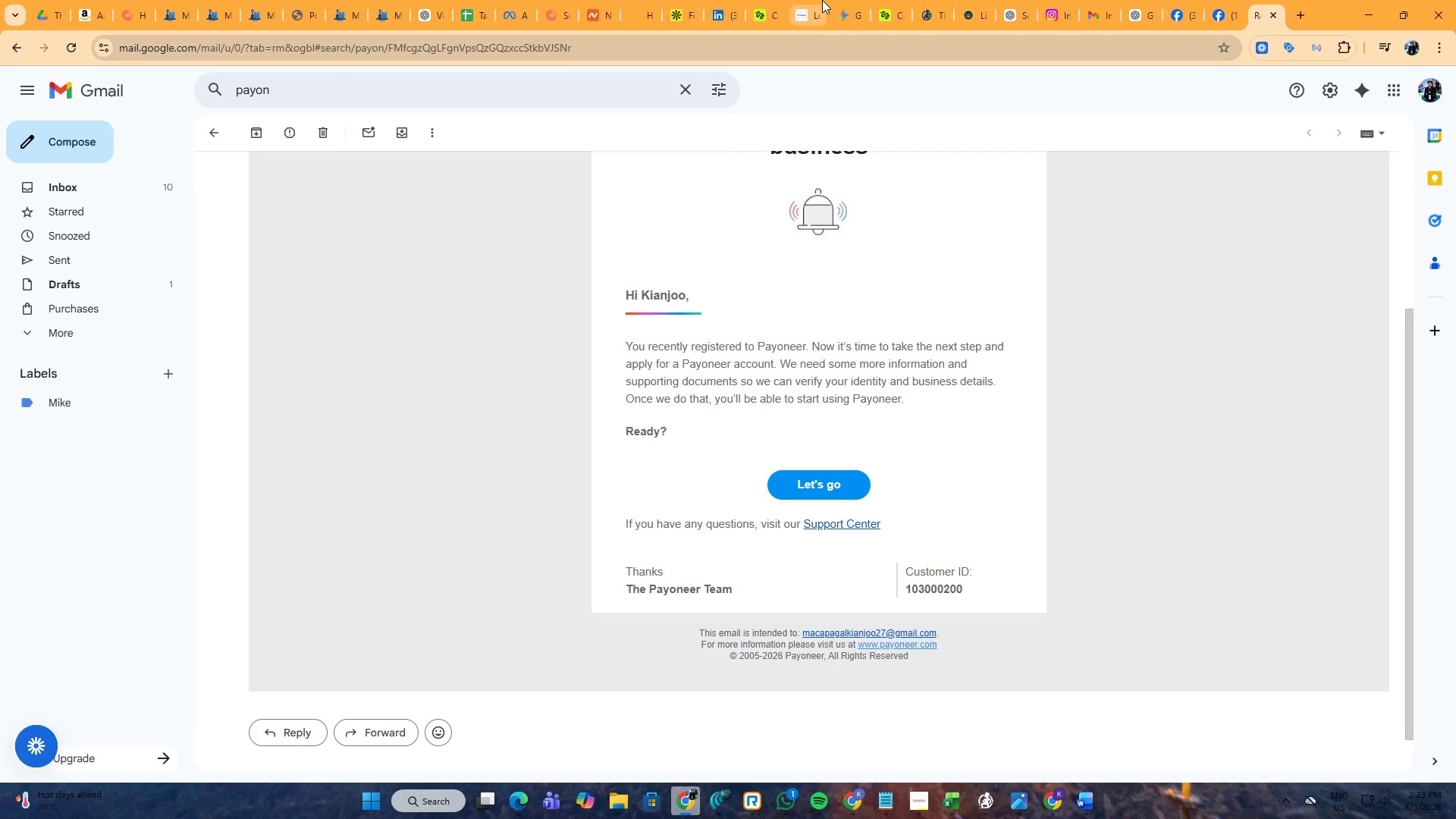 
left_click([821, 0])
 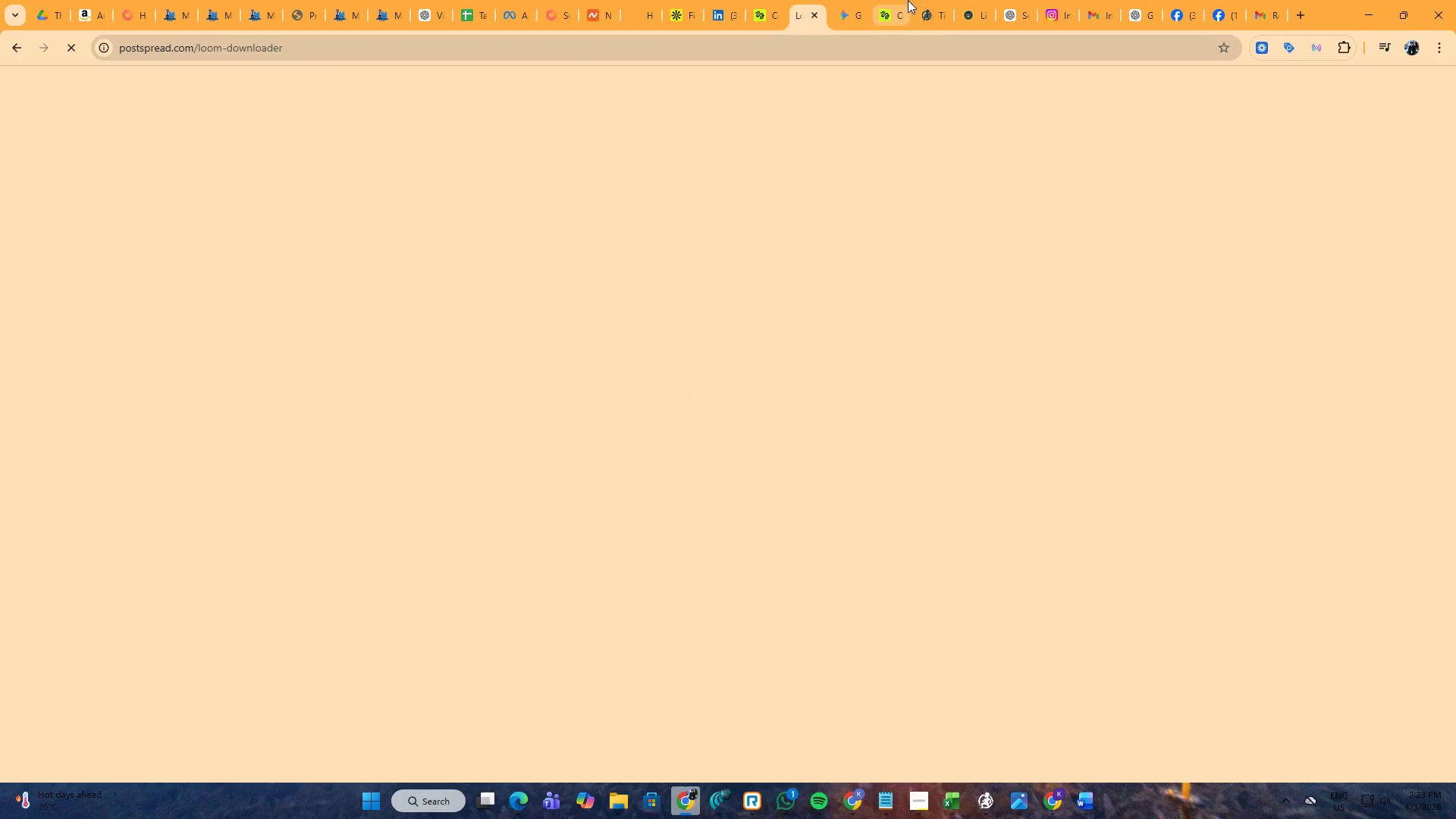 
left_click([926, 0])
 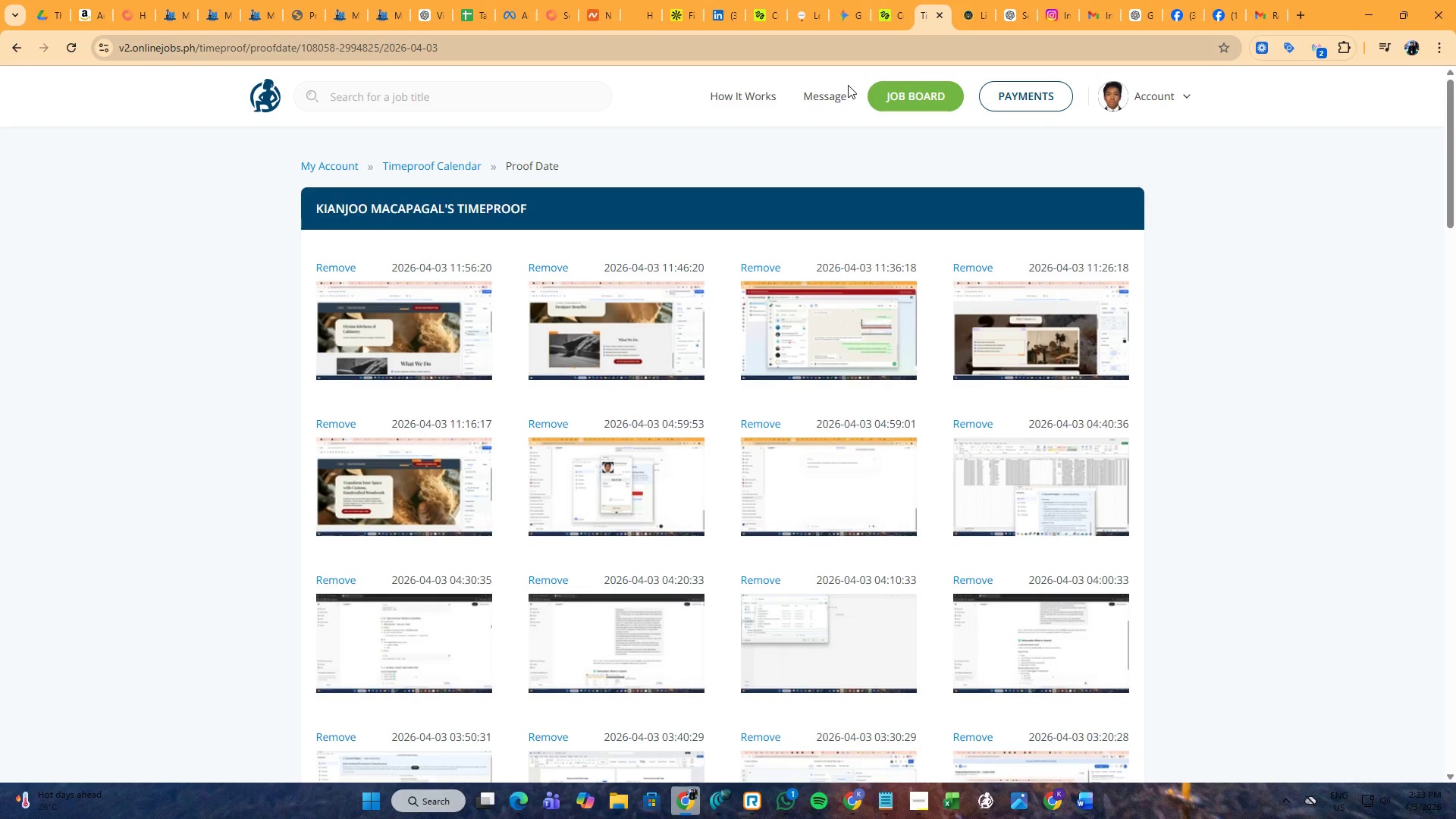 
left_click([843, 91])
 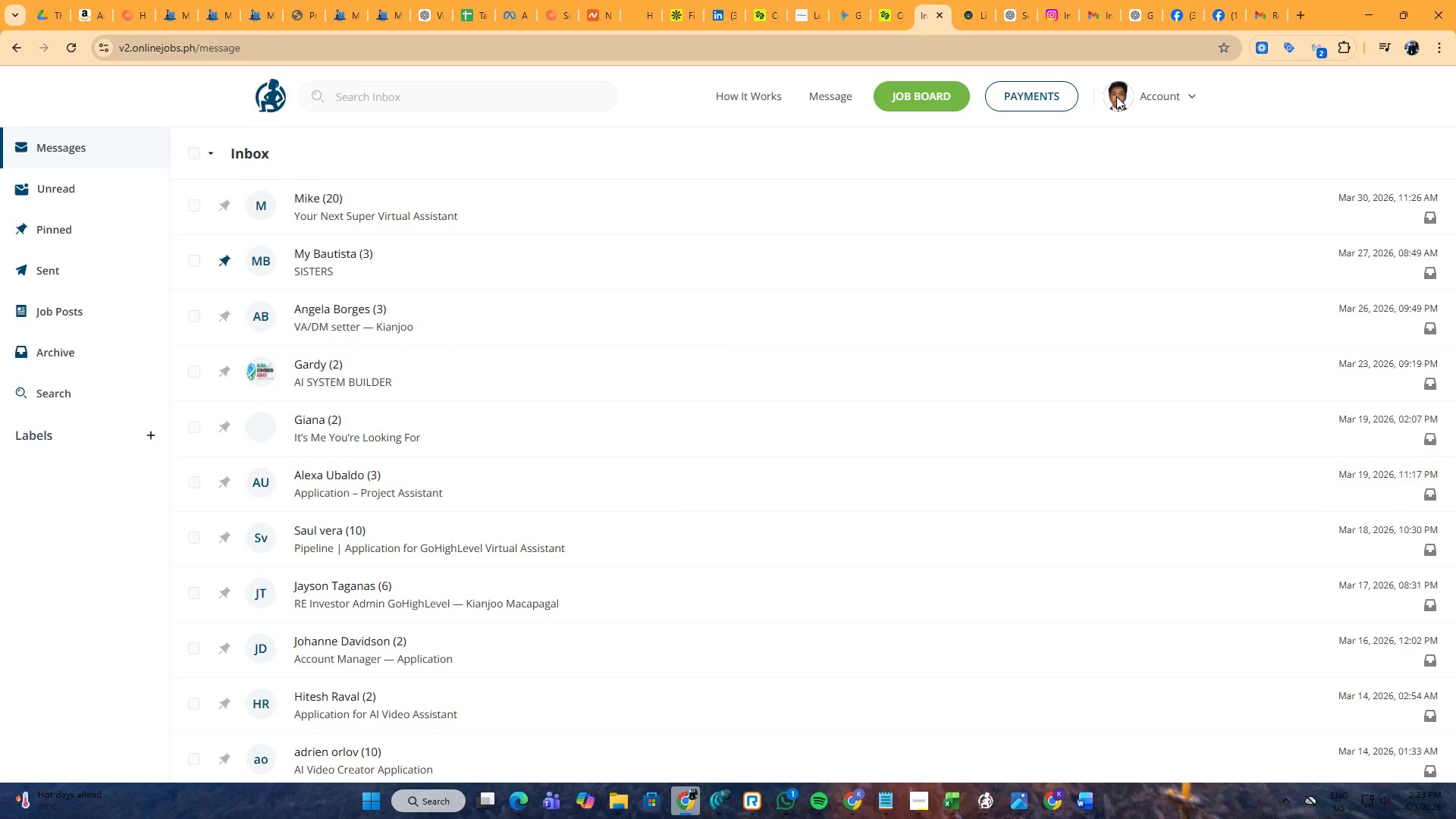 
left_click([527, 221])
 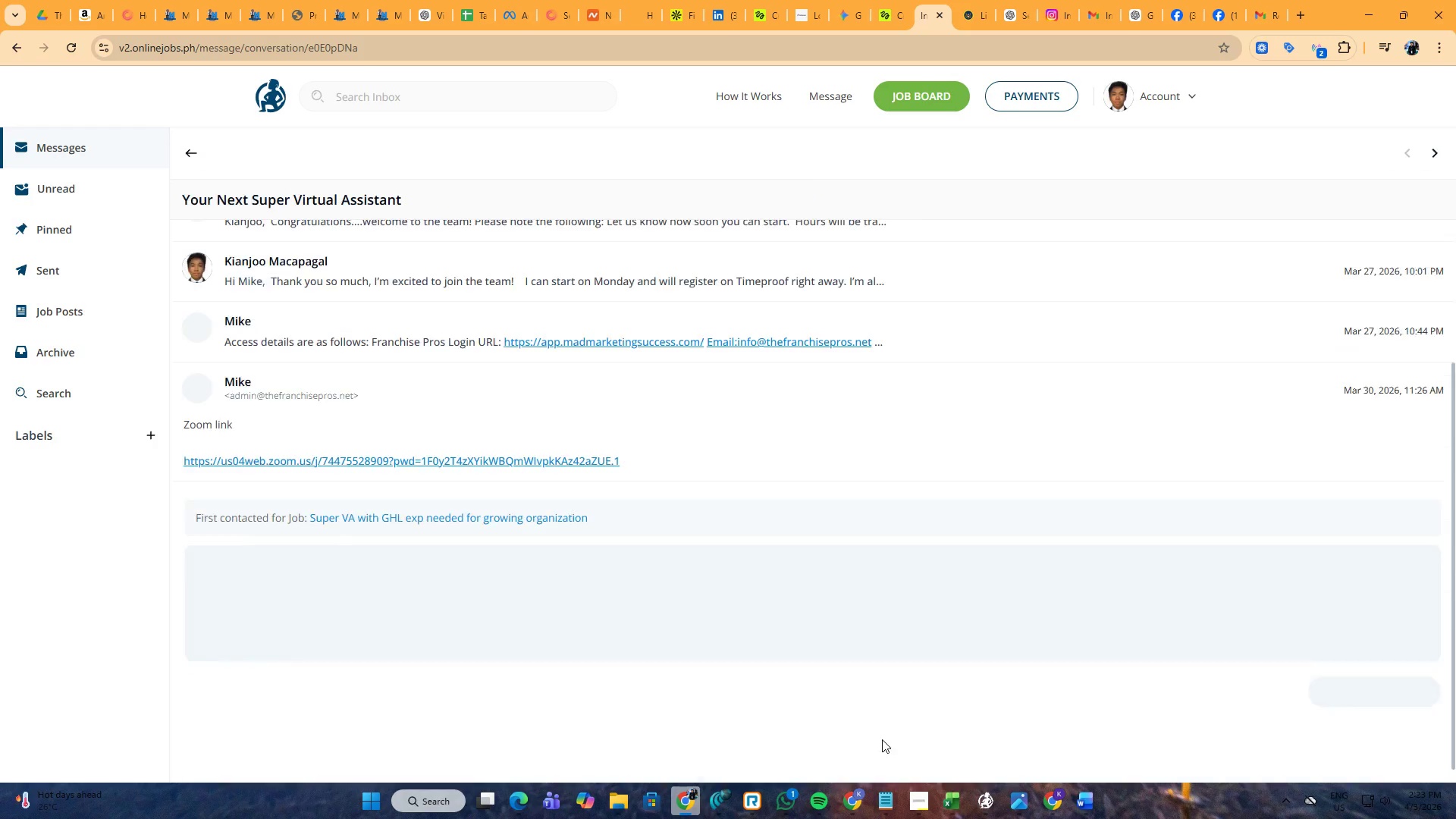 
left_click([791, 792])
 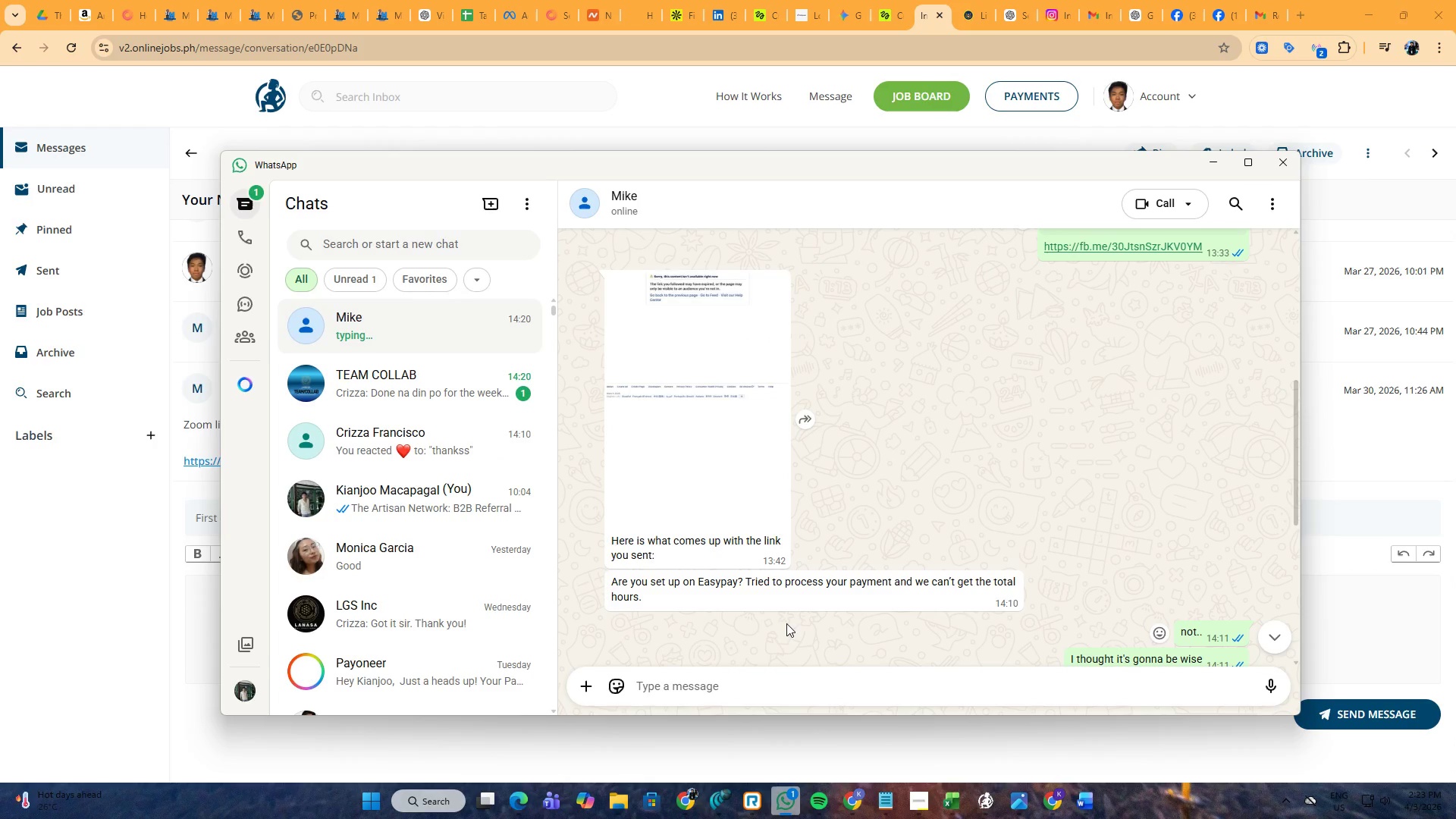 
wait(5.45)
 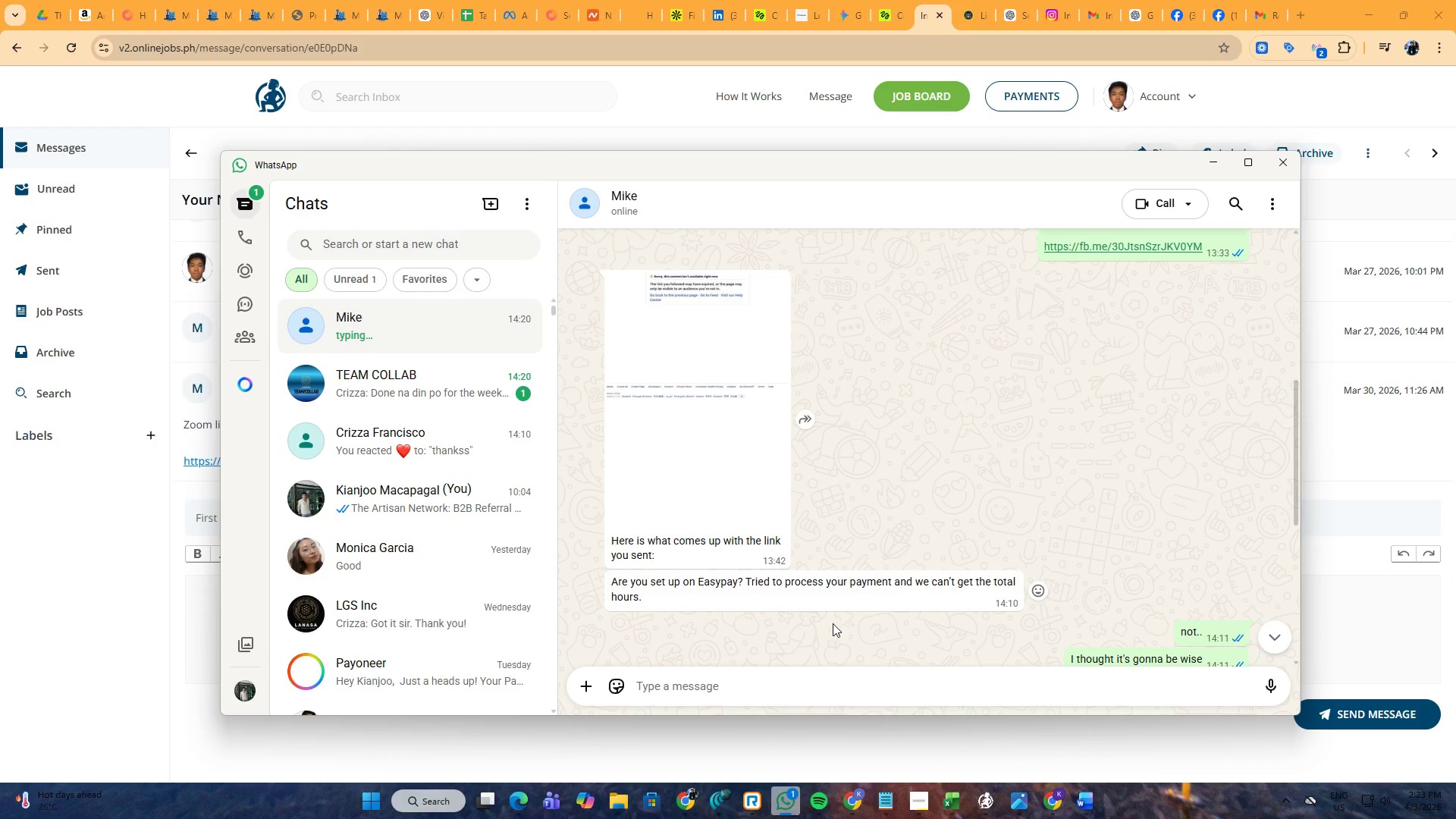 
key(Alt+AltLeft)
 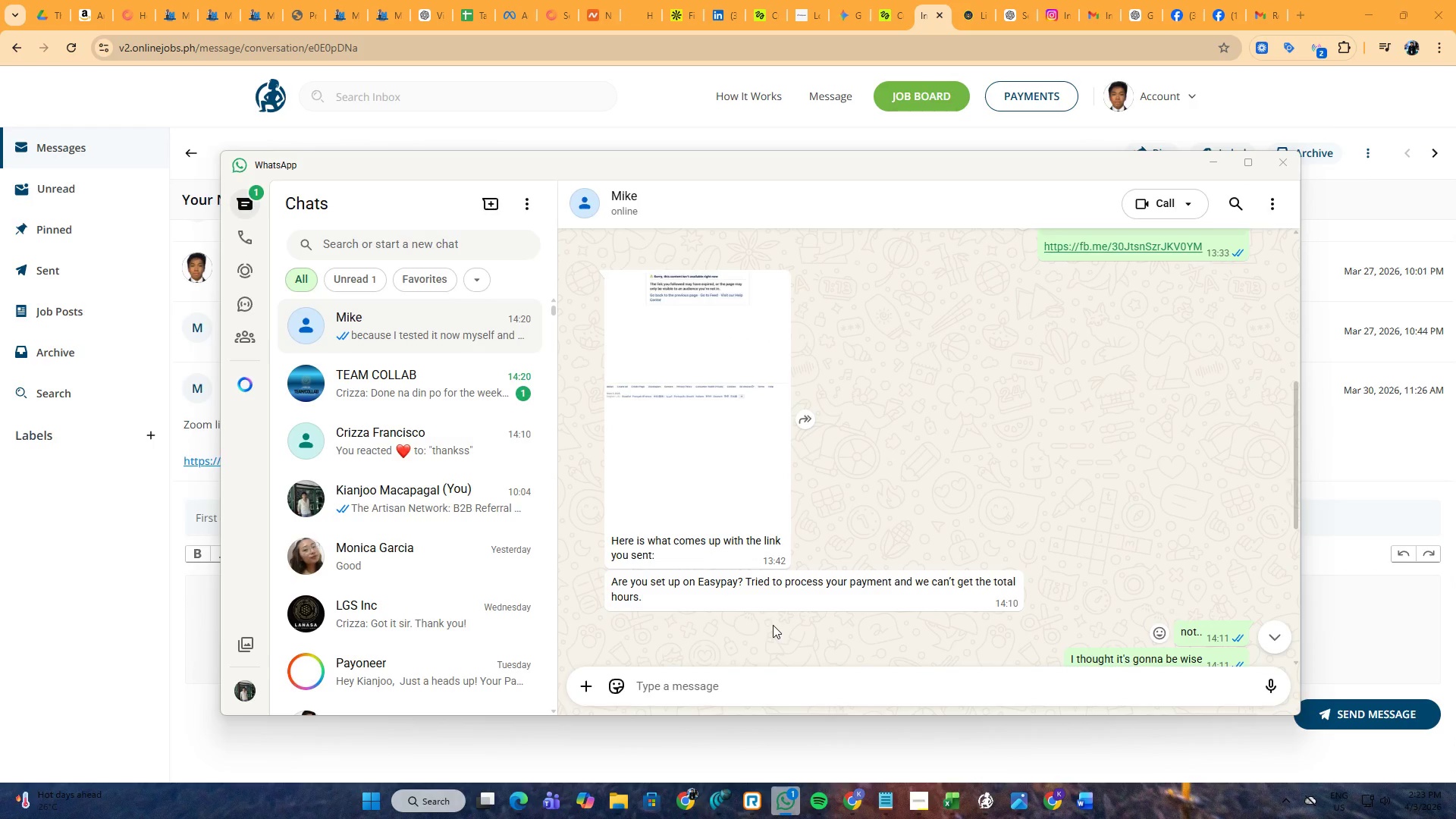 
key(Alt+Tab)
 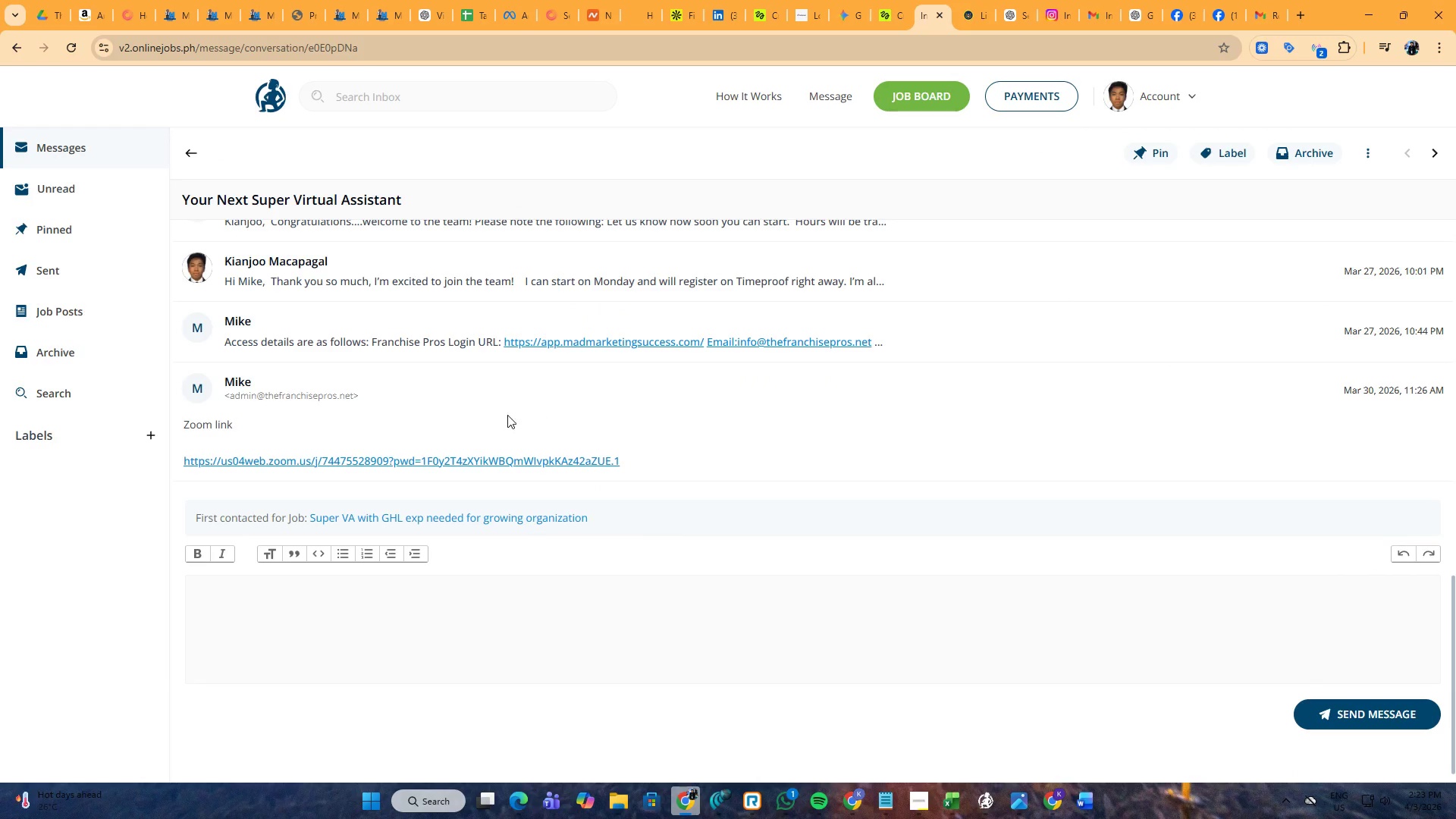 
scroll: coordinate [414, 404], scroll_direction: up, amount: 2.0
 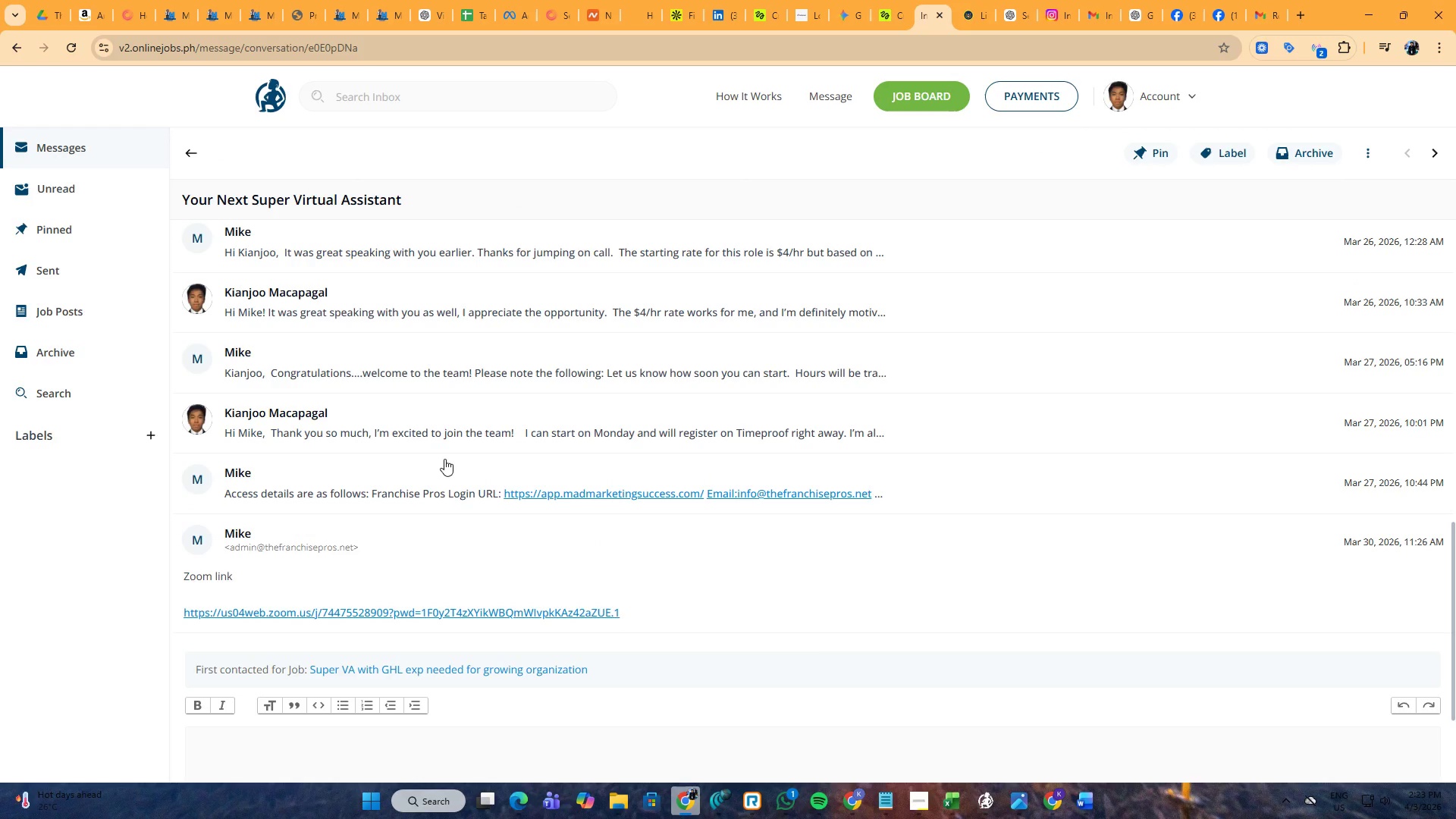 
left_click([446, 442])
 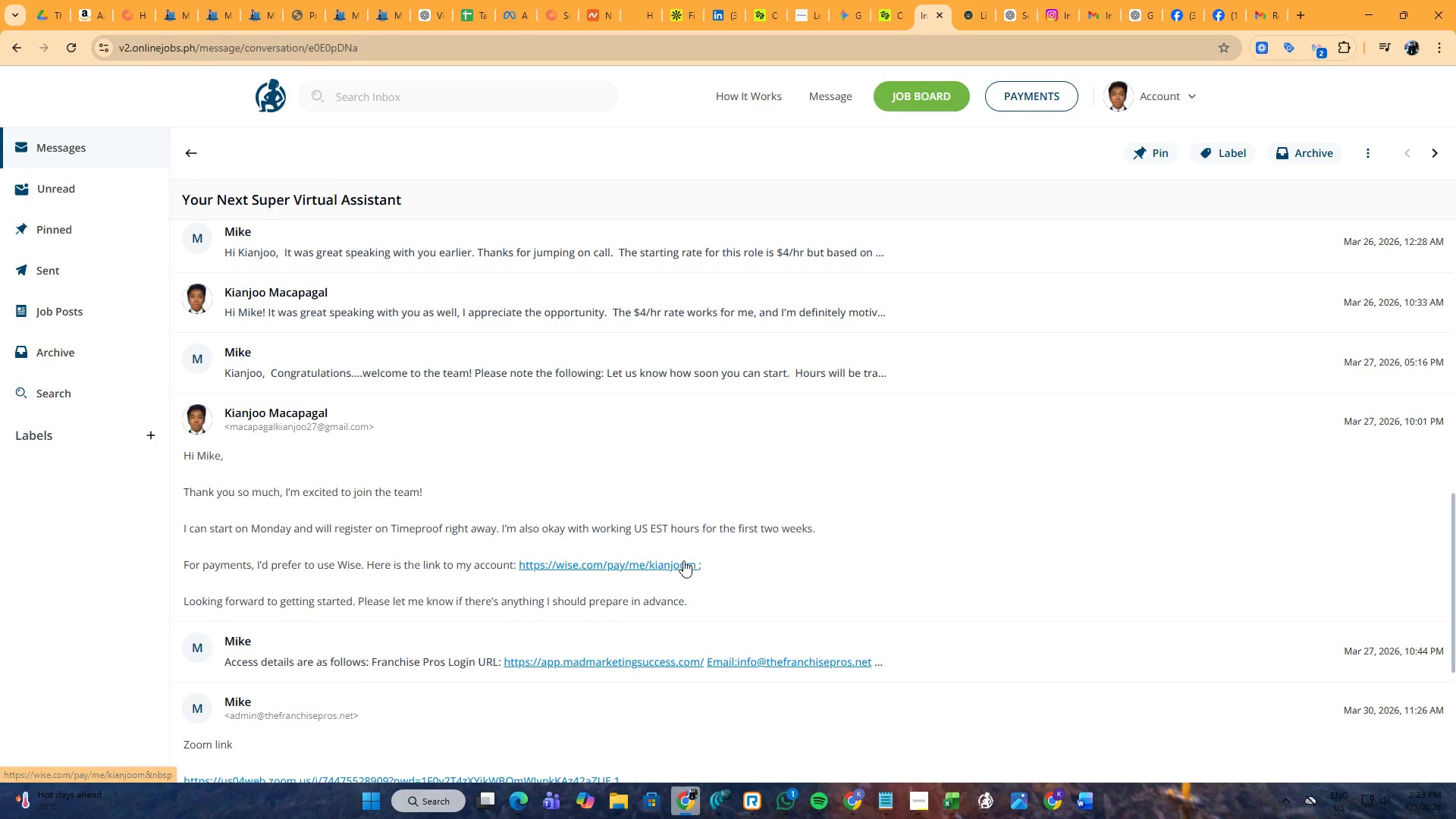 
left_click([687, 568])
 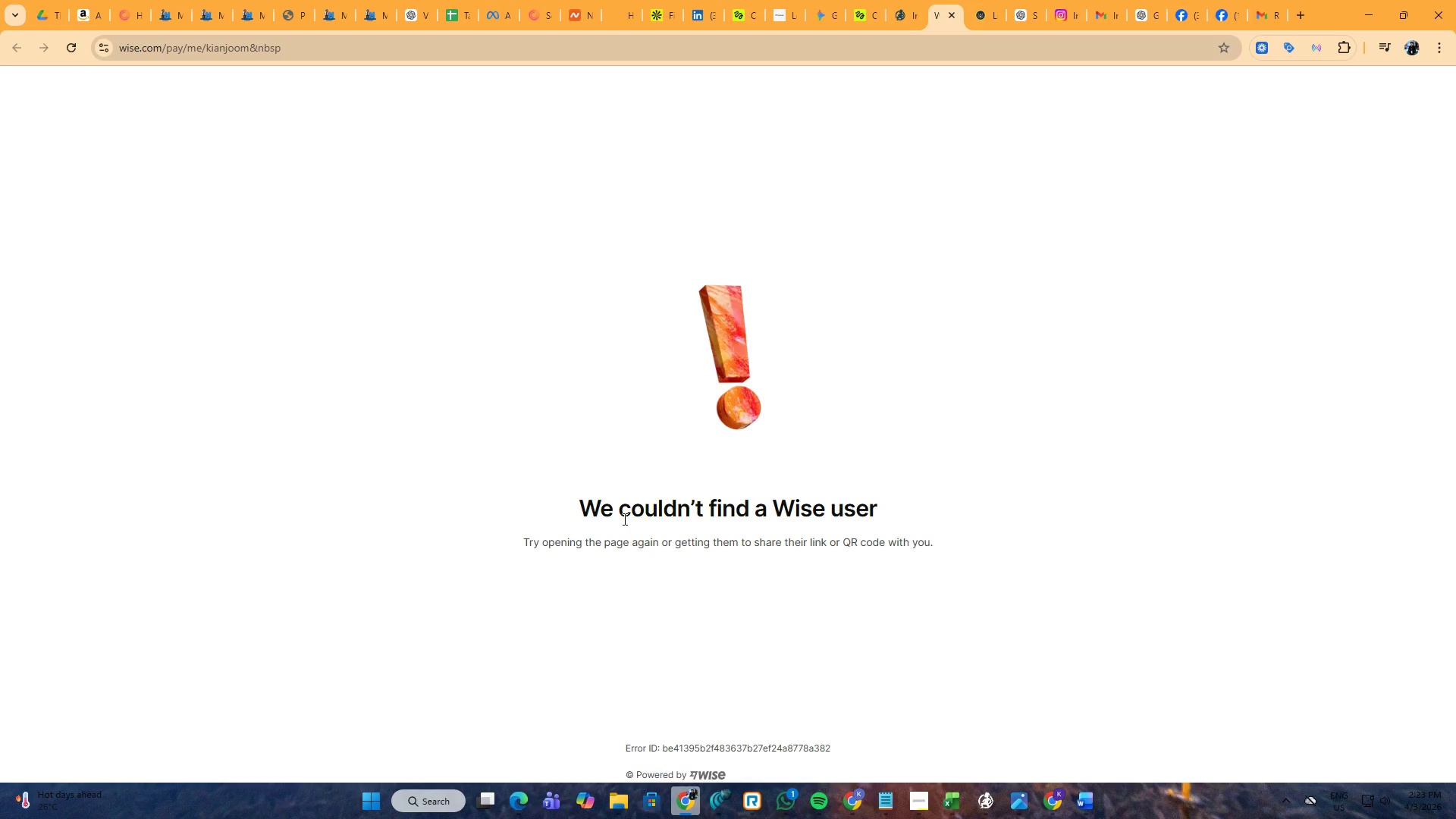 
wait(5.11)
 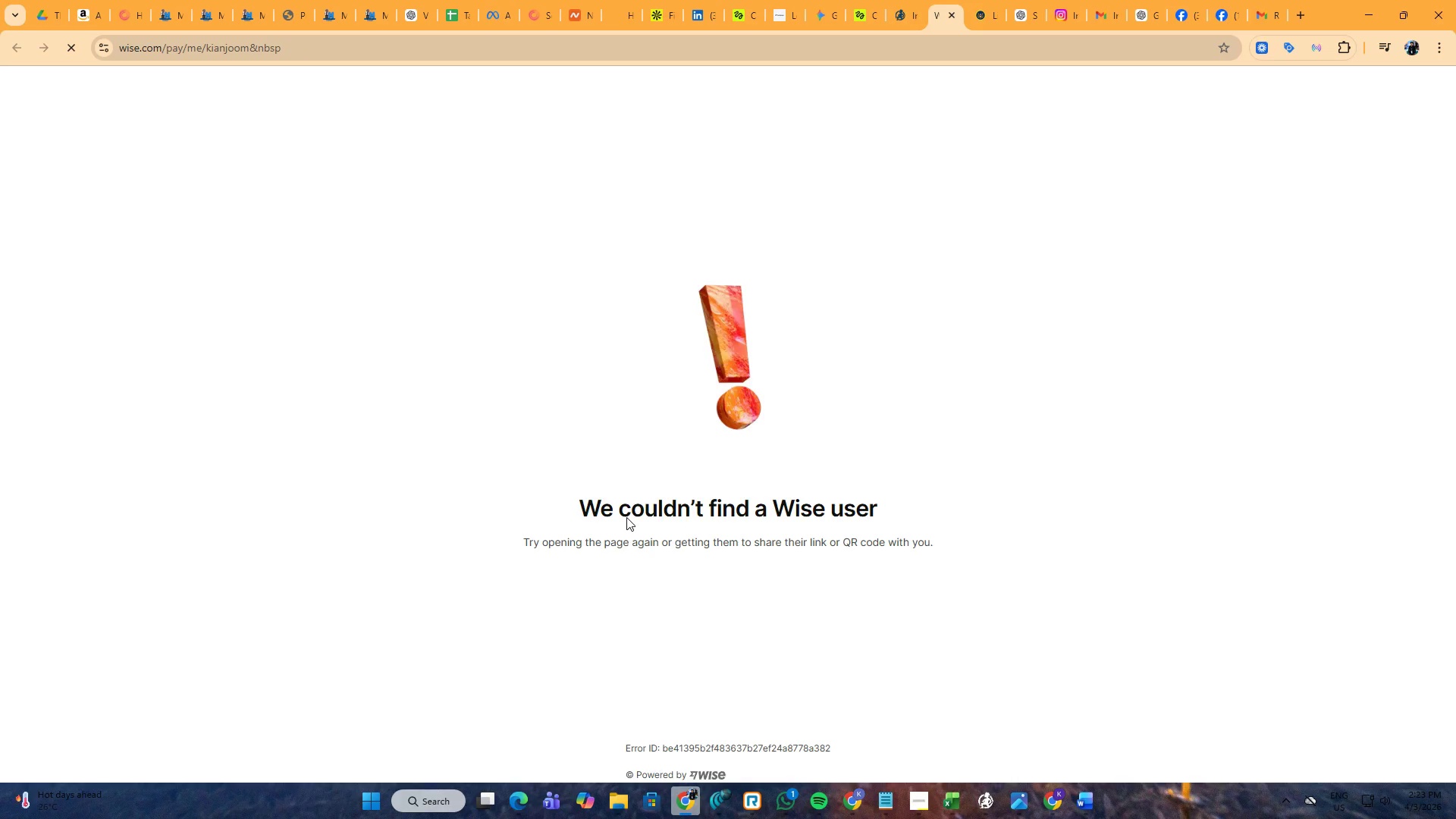 
left_click([271, 59])
 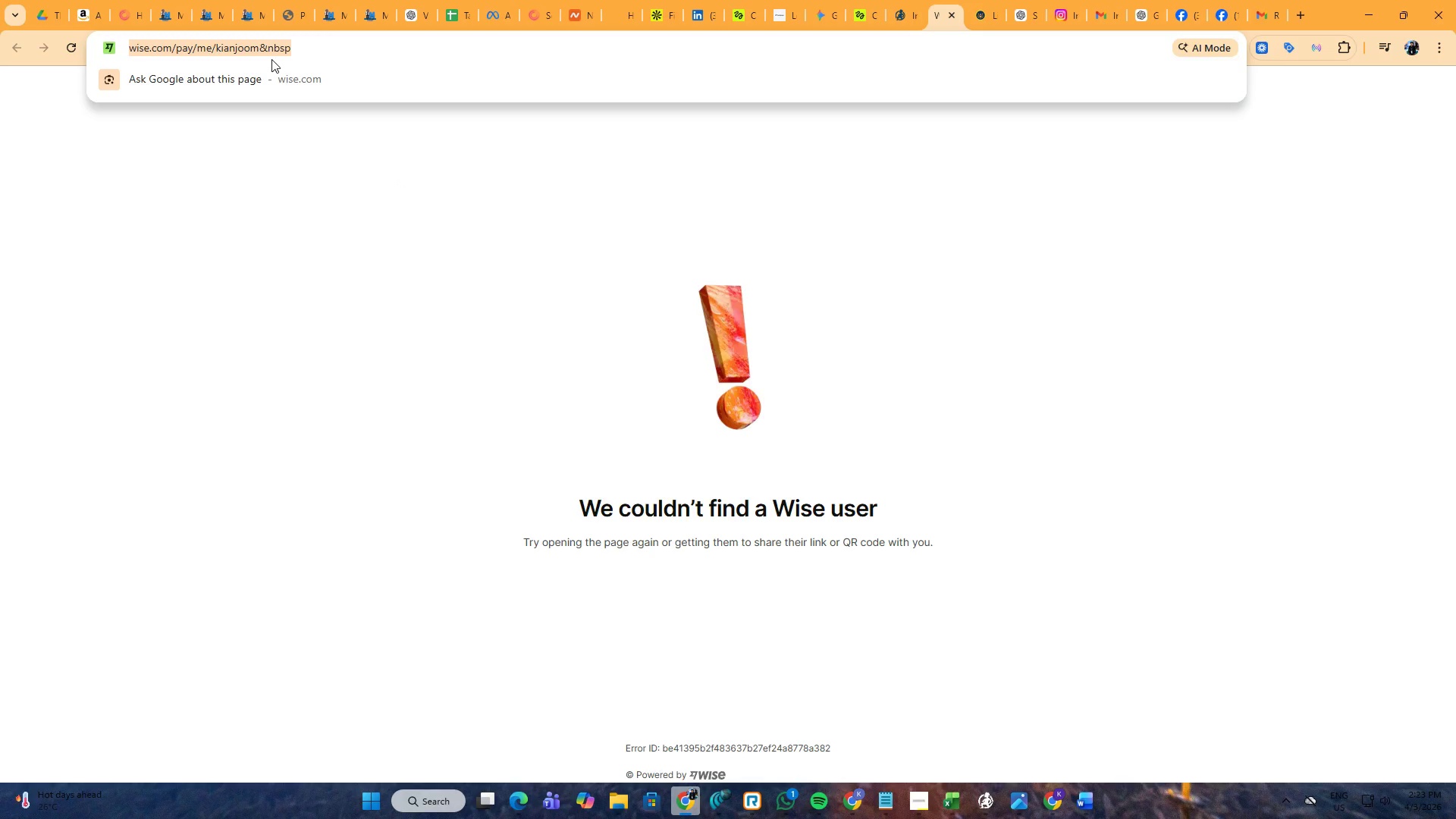 
key(NumpadEnter)
 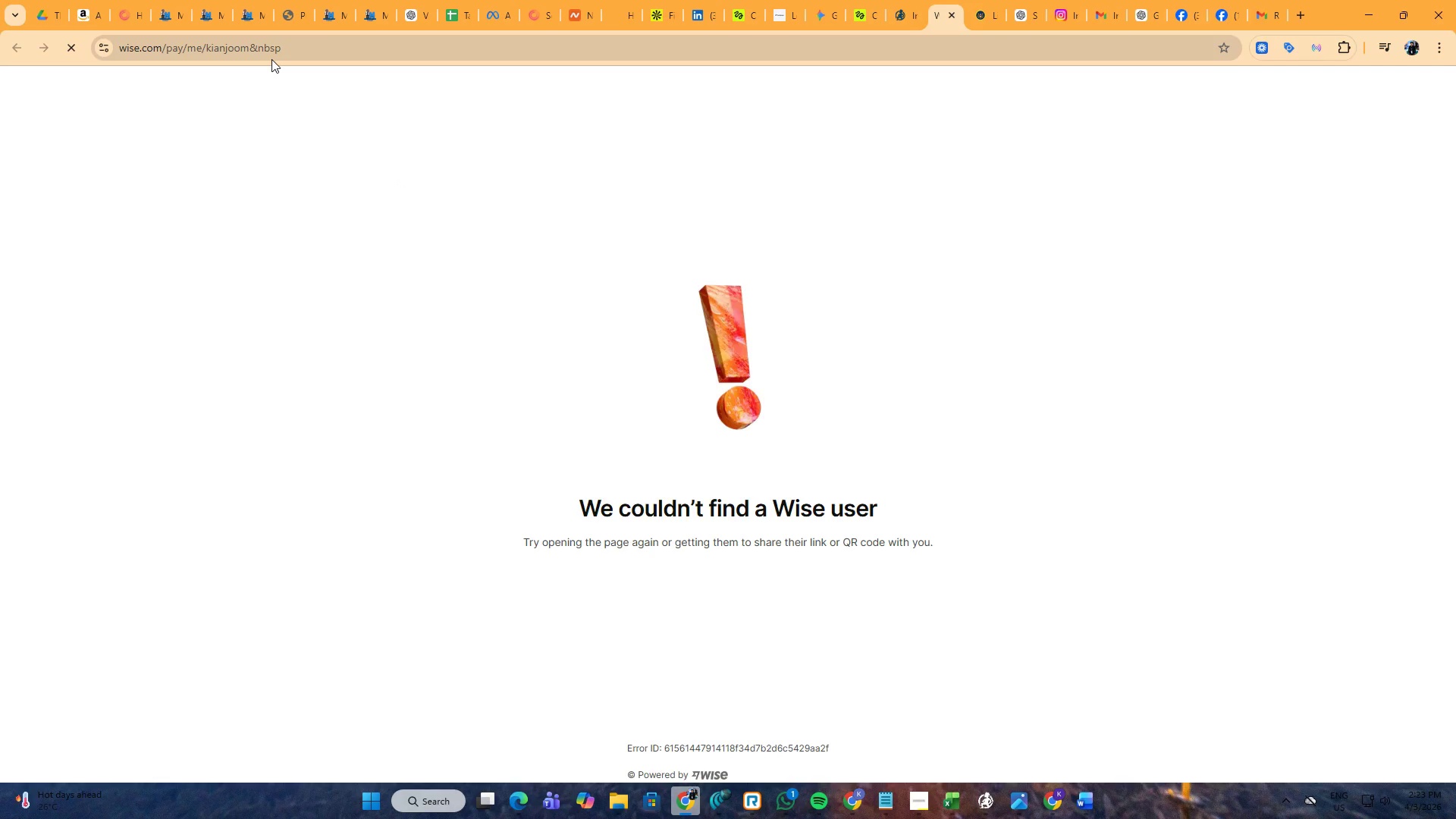 
key(Control+W)
 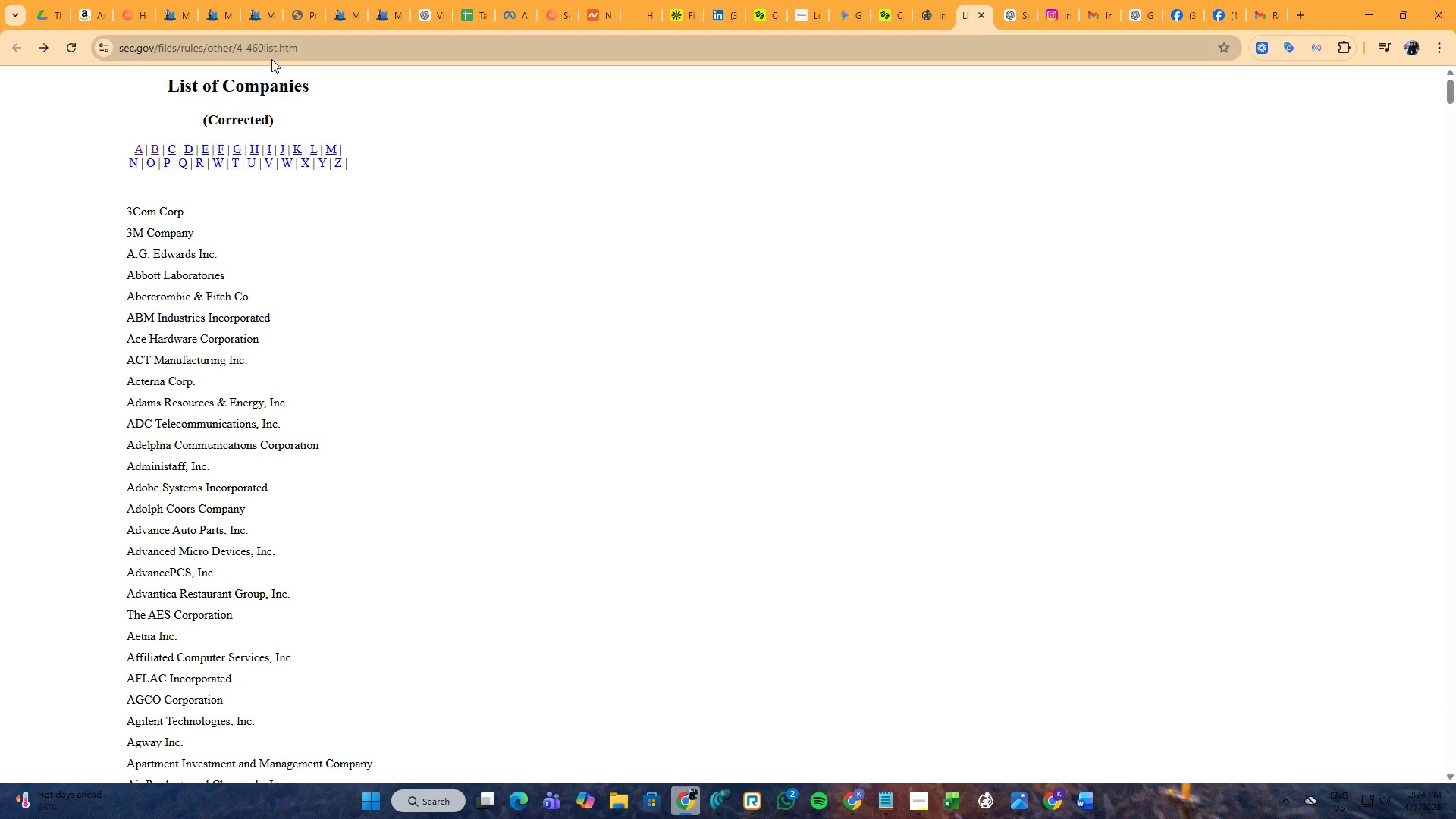 
wait(50.97)
 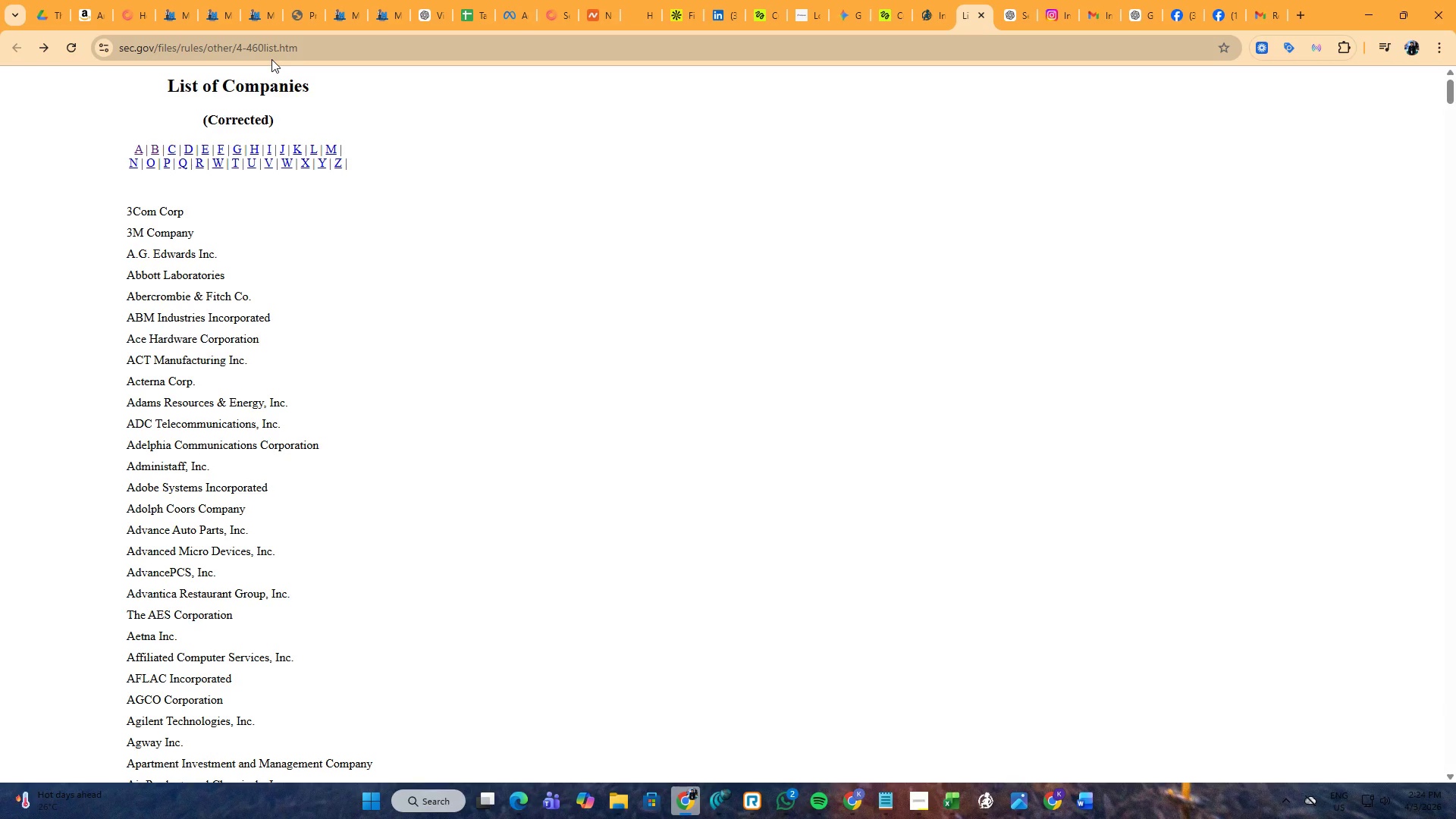 
left_click([789, 800])
 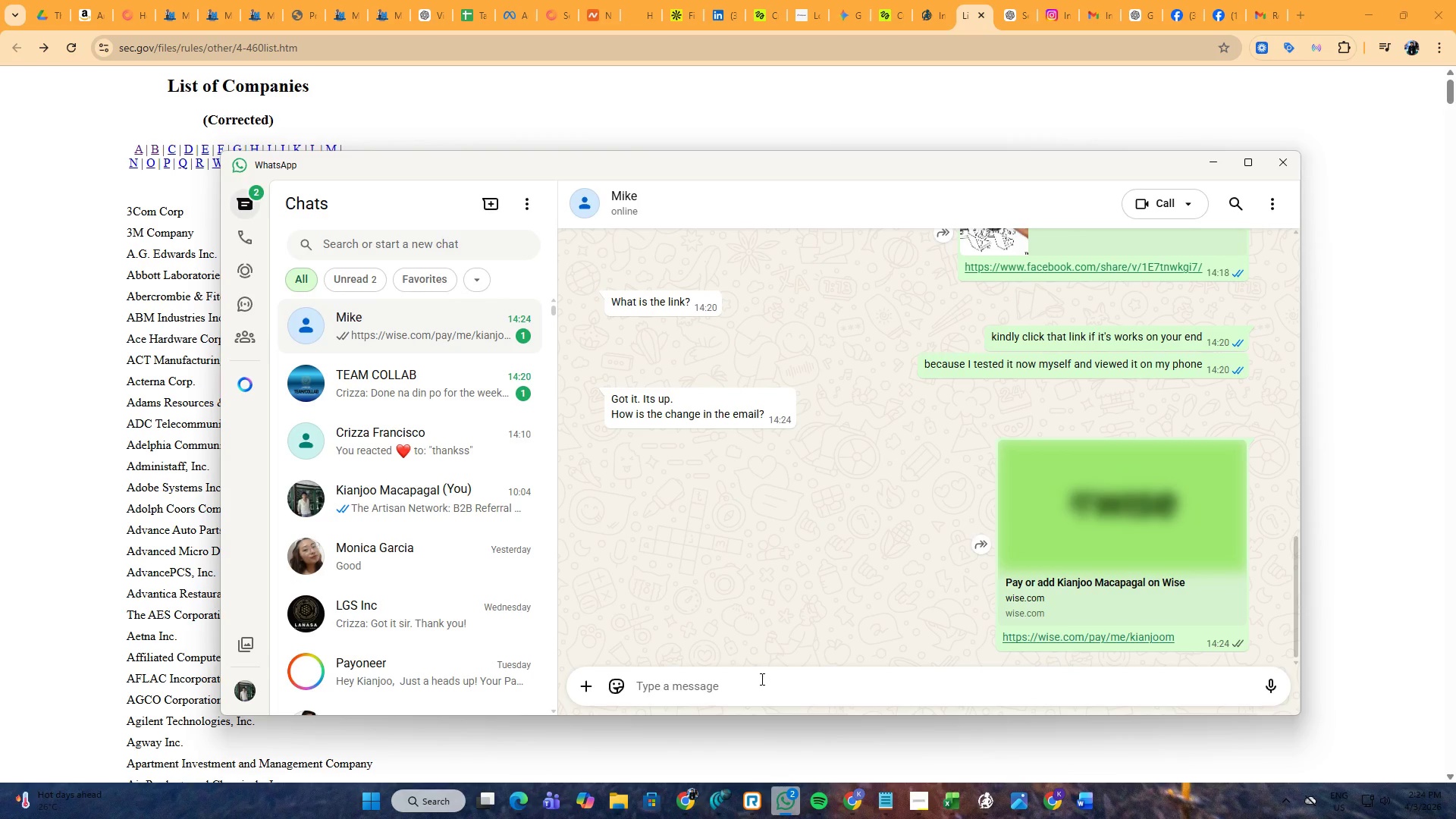 
left_click([763, 677])
 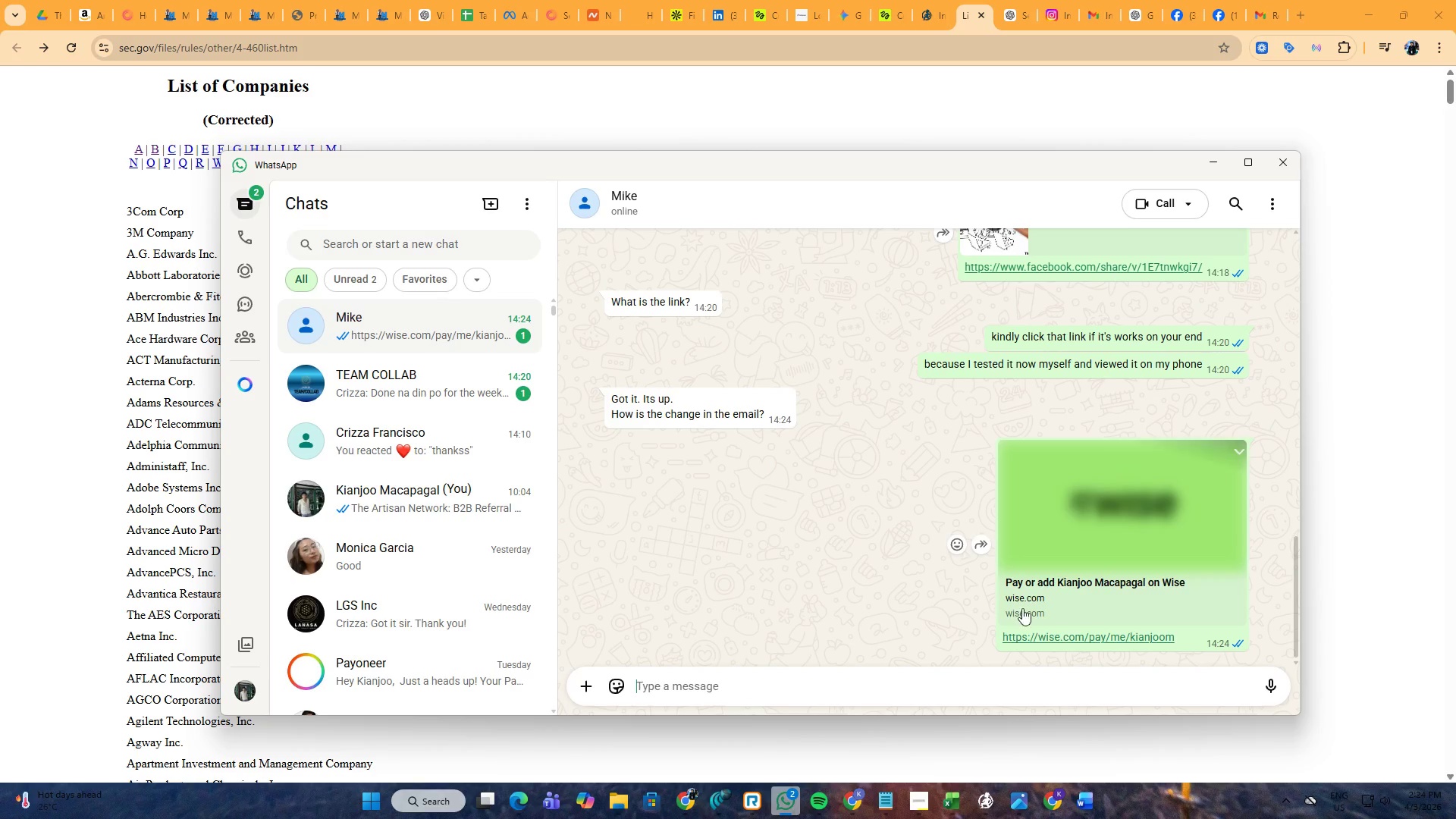 
left_click([1062, 639])
 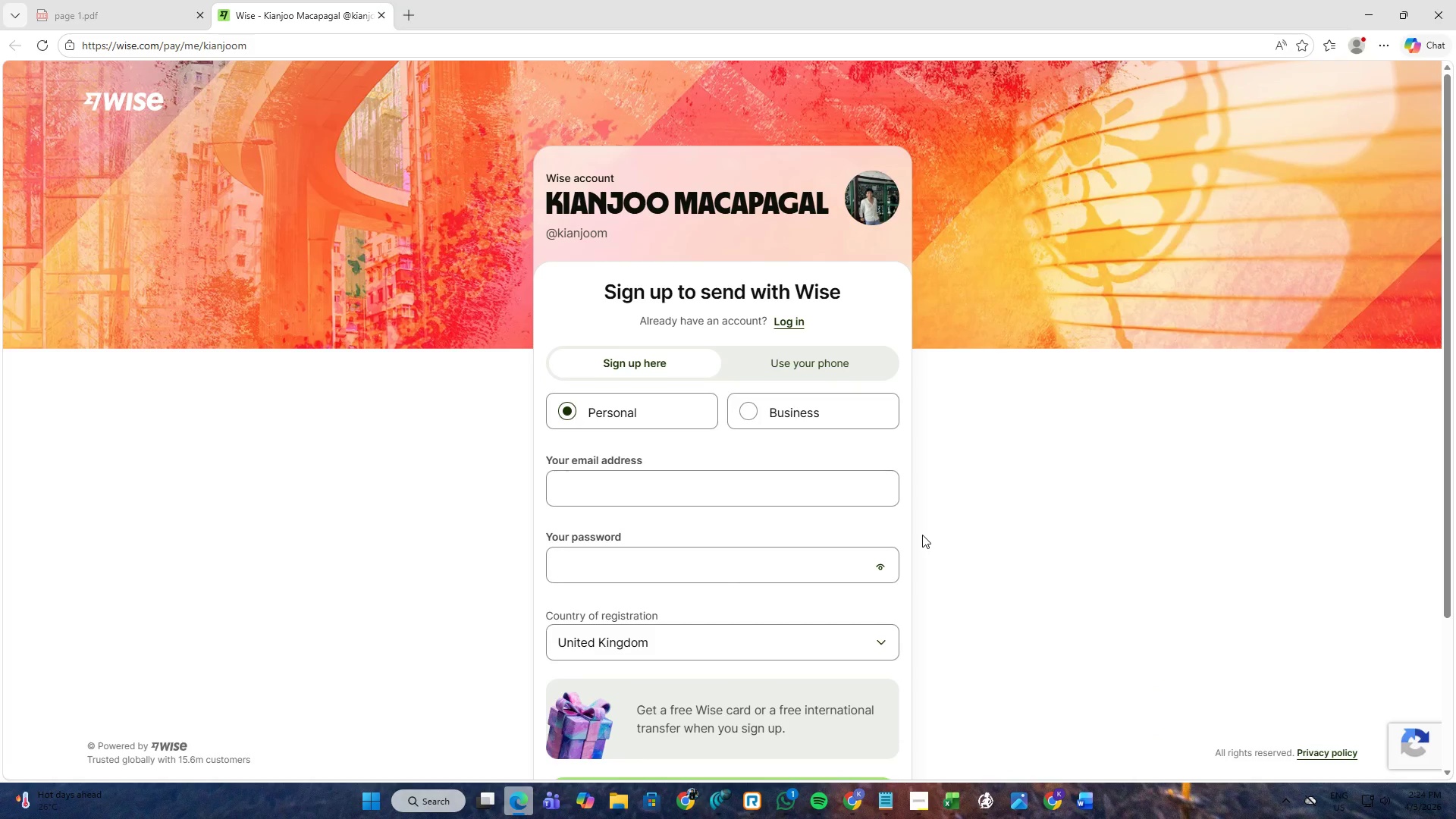 
wait(6.34)
 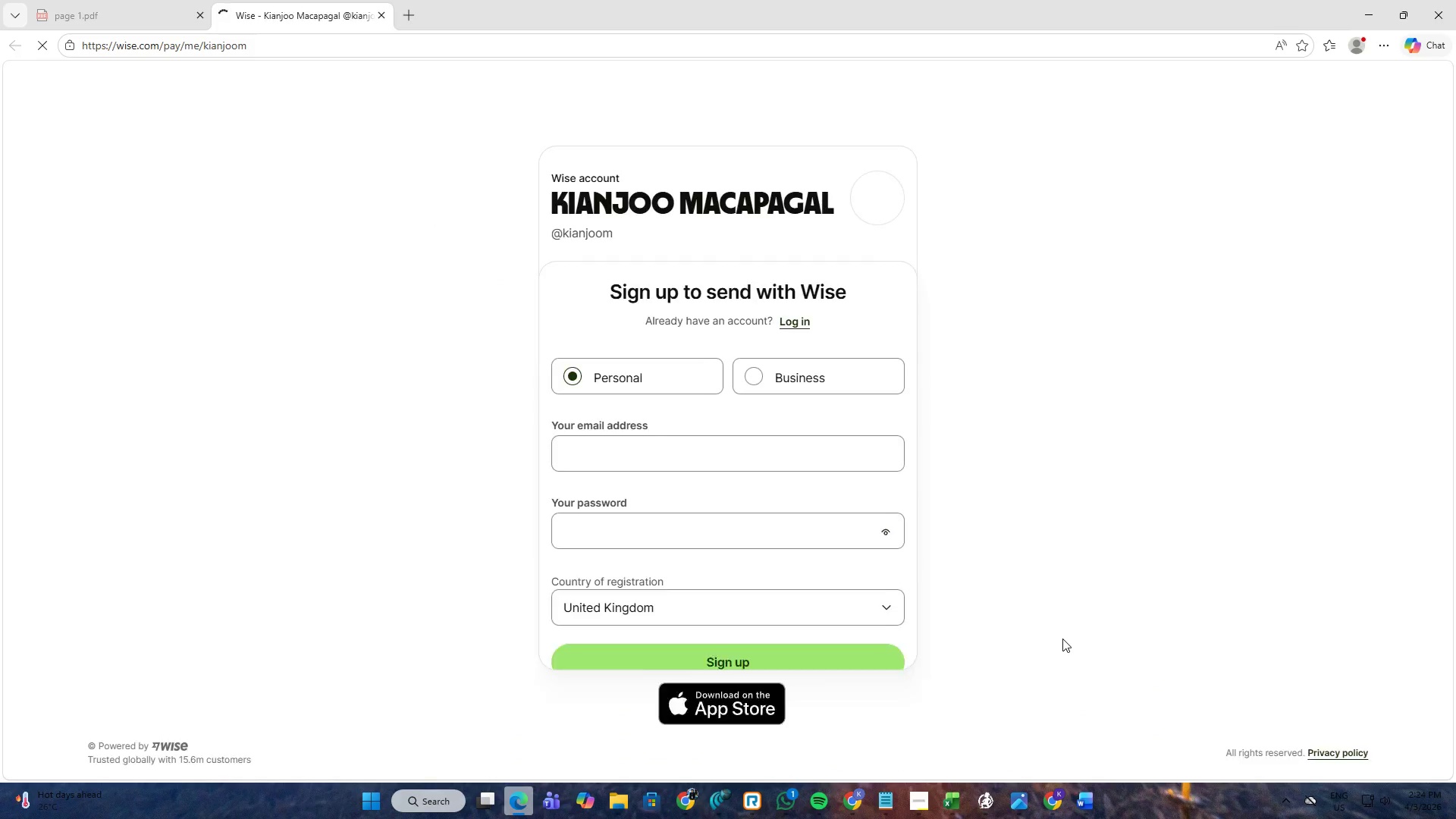 
scroll: coordinate [922, 534], scroll_direction: down, amount: 2.0
 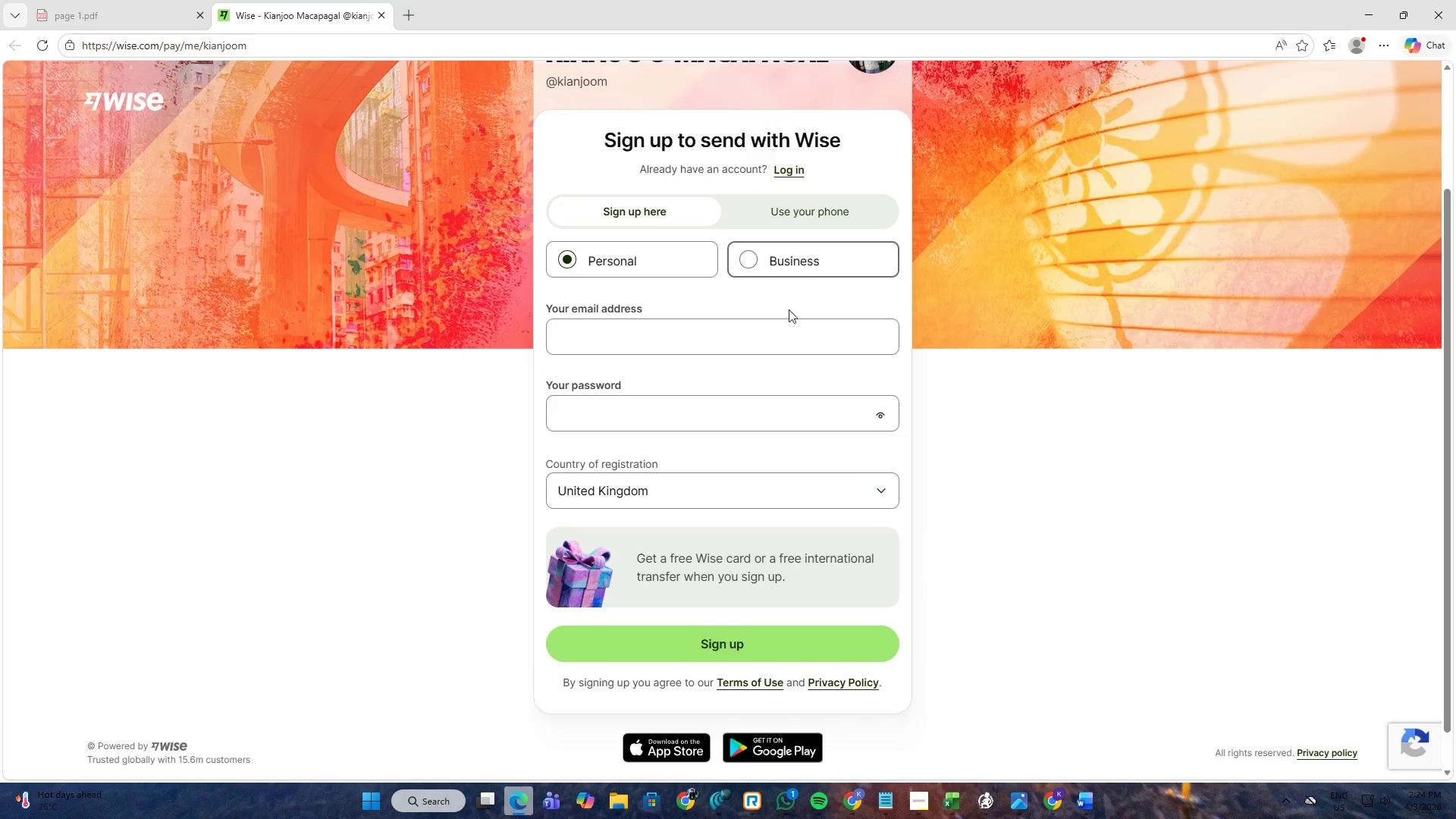 
scroll: coordinate [761, 485], scroll_direction: up, amount: 1.0
 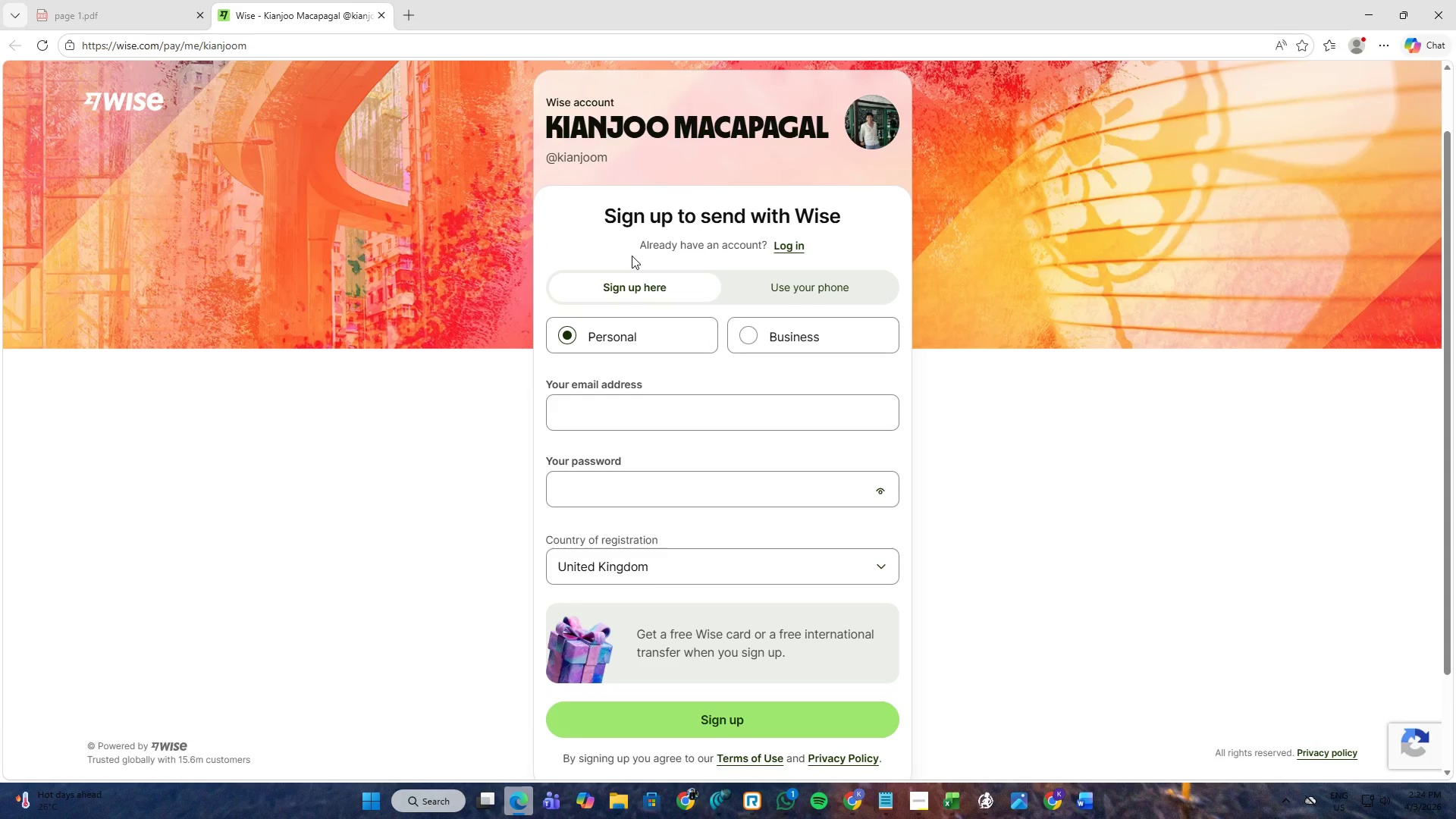 
wait(10.29)
 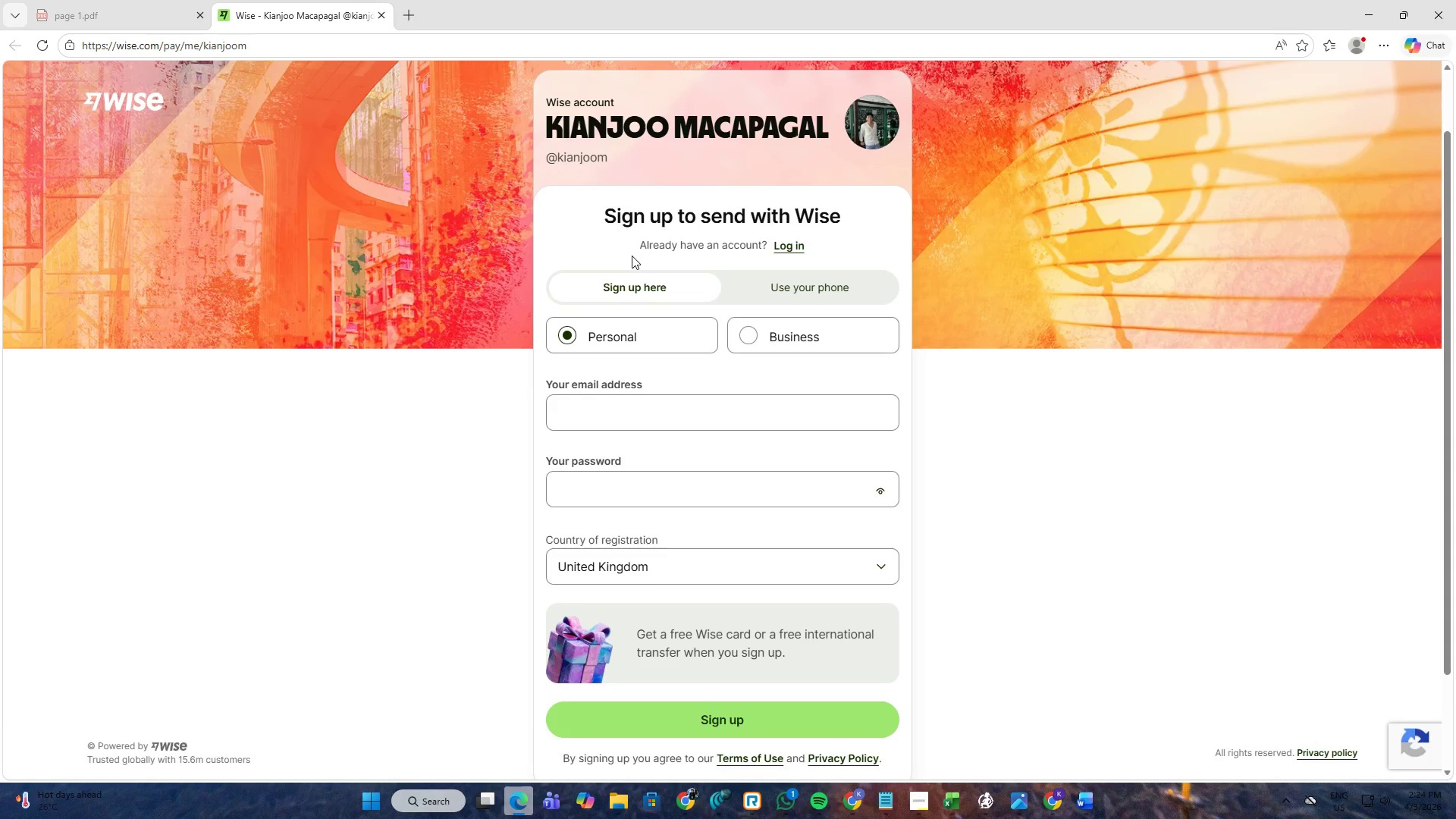 
scroll: coordinate [679, 620], scroll_direction: down, amount: 3.0
 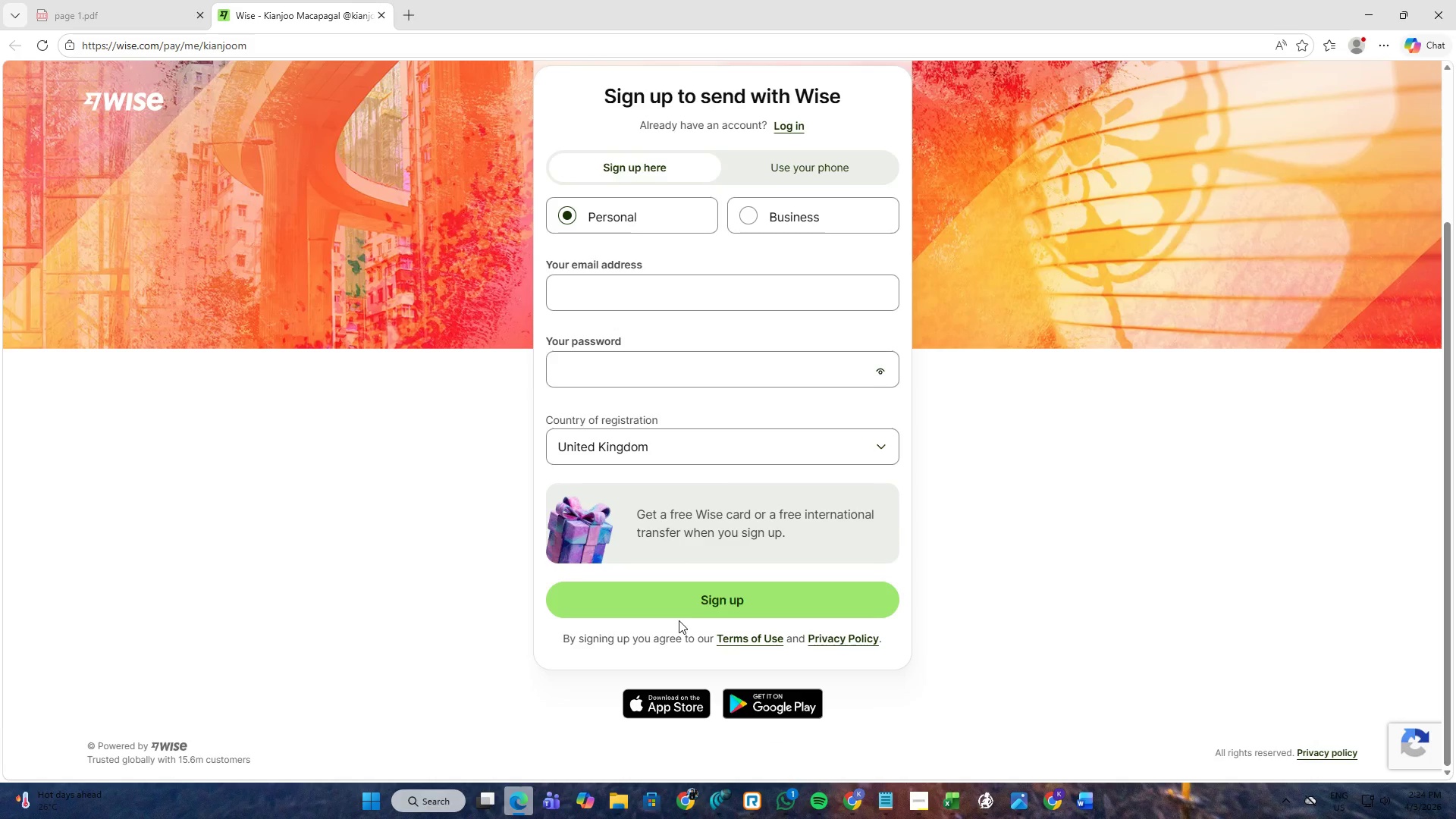 
scroll: coordinate [679, 620], scroll_direction: up, amount: 3.0
 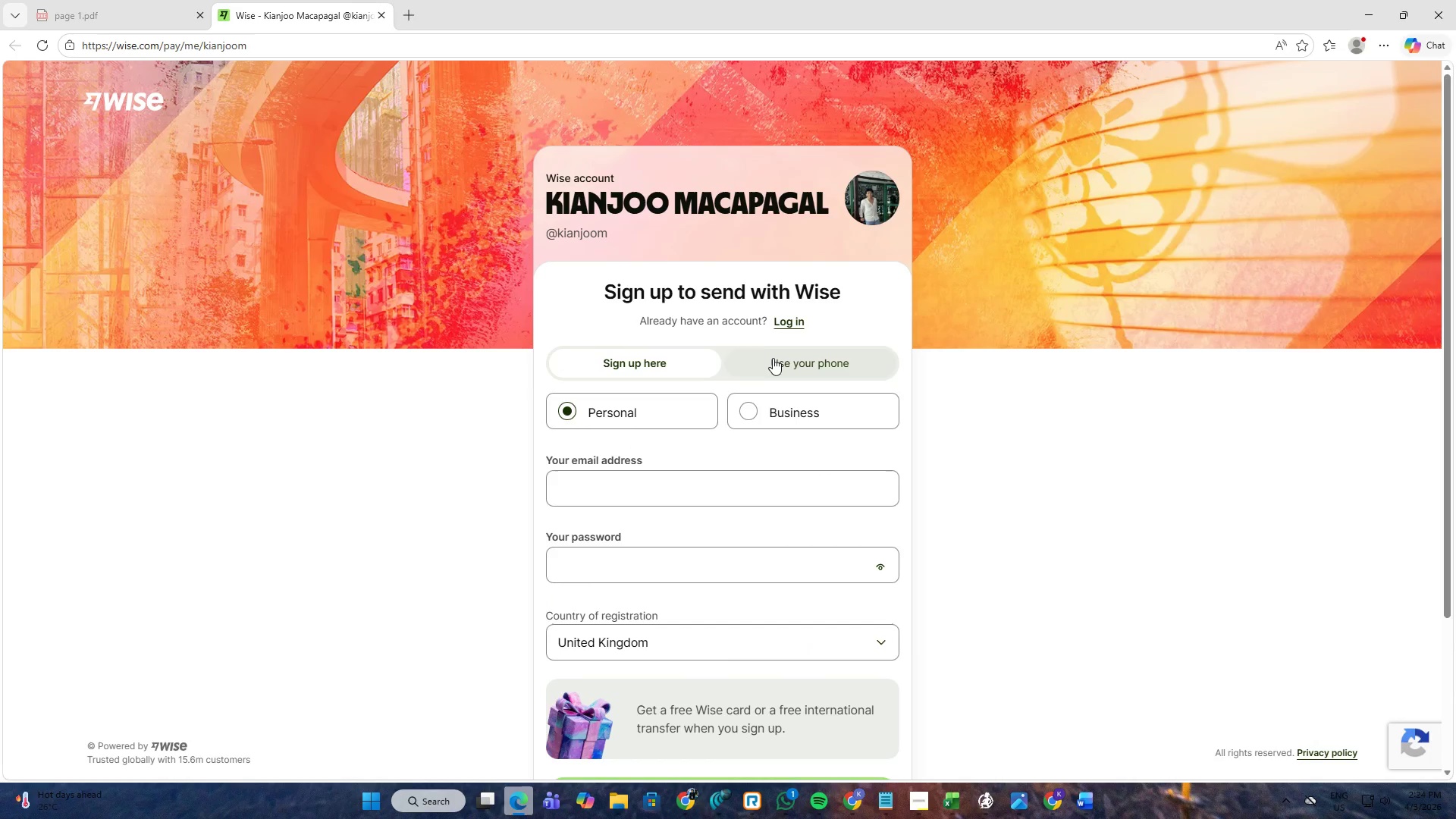 
left_click([773, 359])
 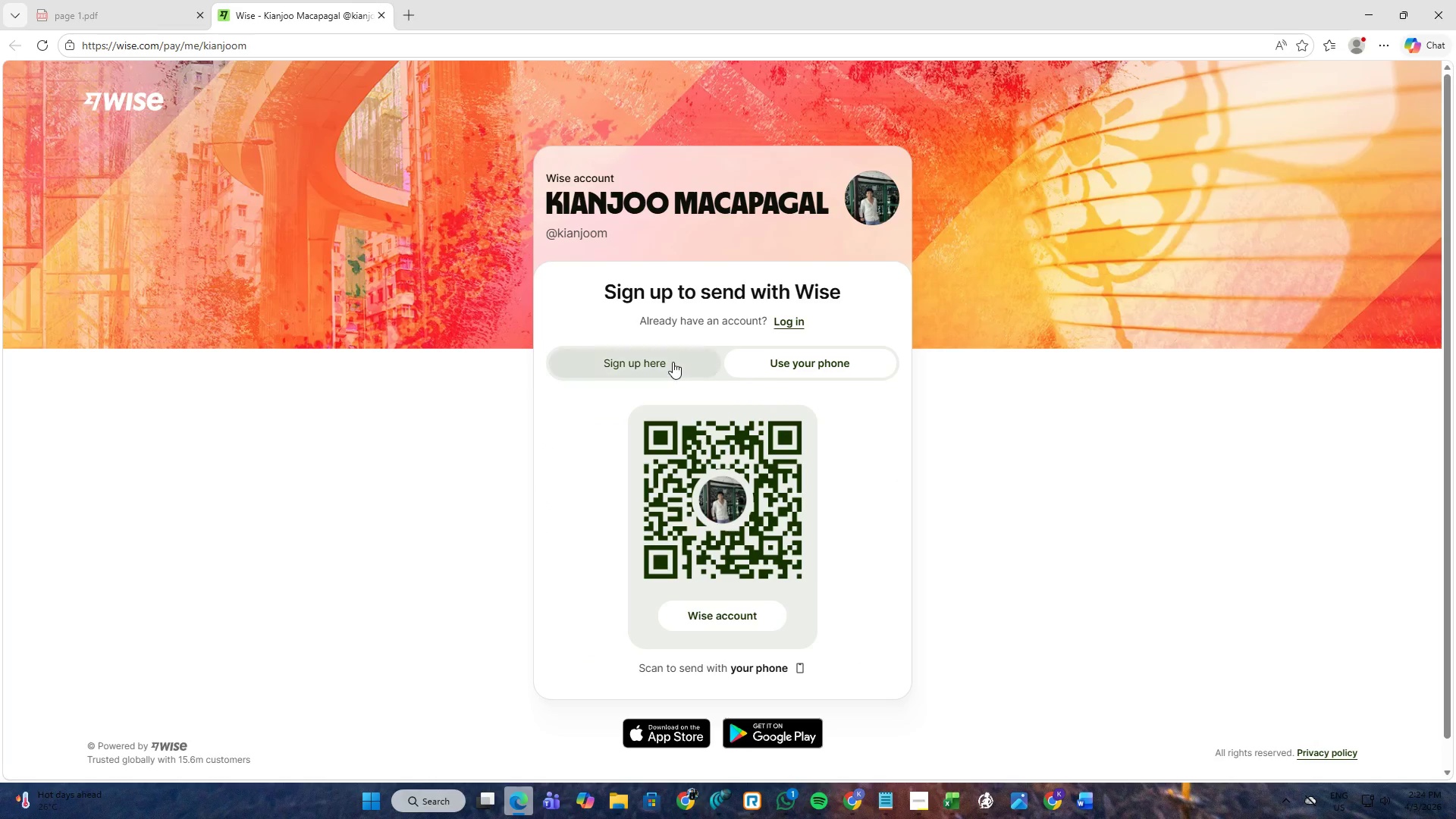 
left_click([673, 362])
 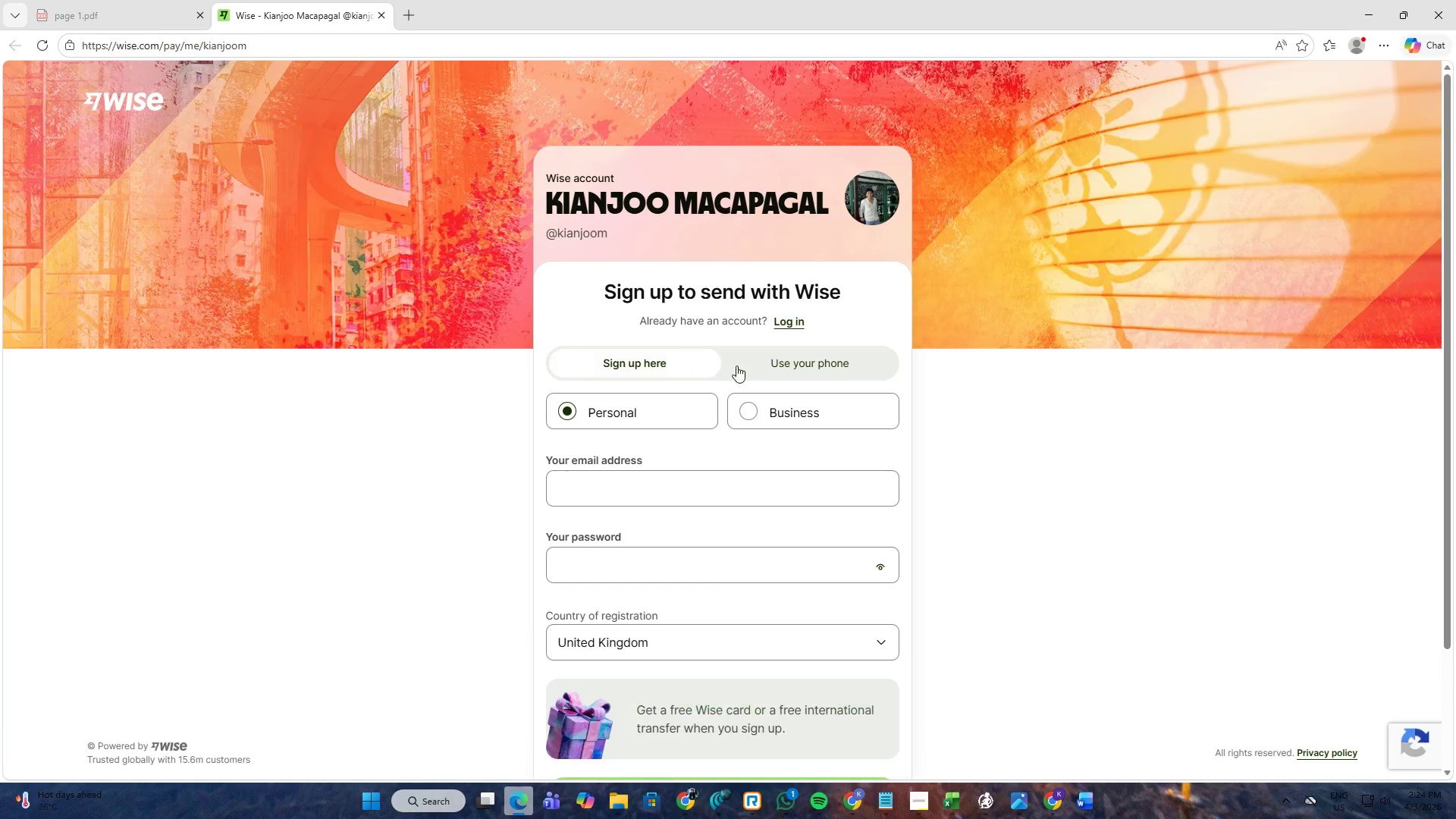 
left_click([777, 366])
 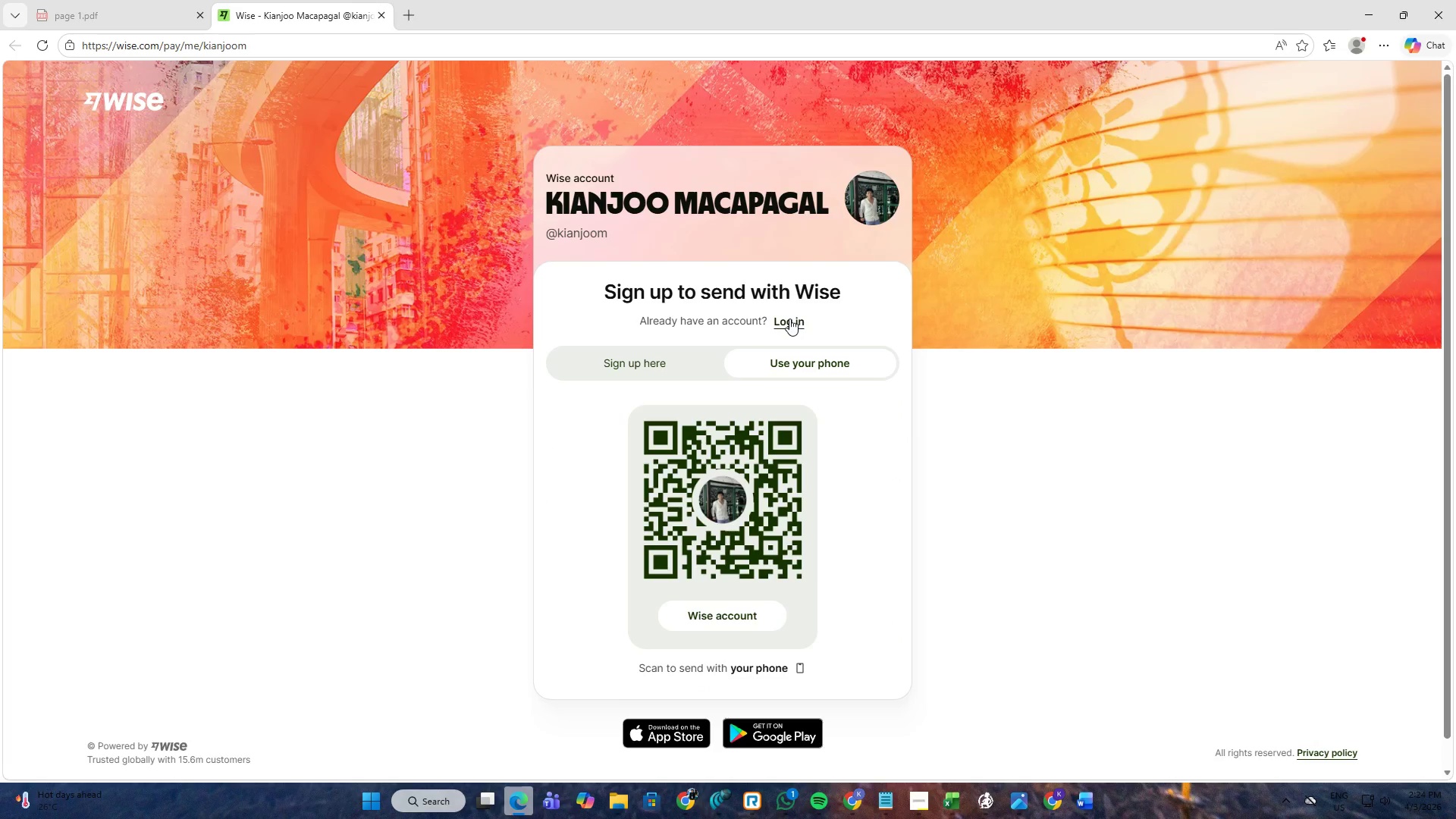 
left_click([789, 318])
 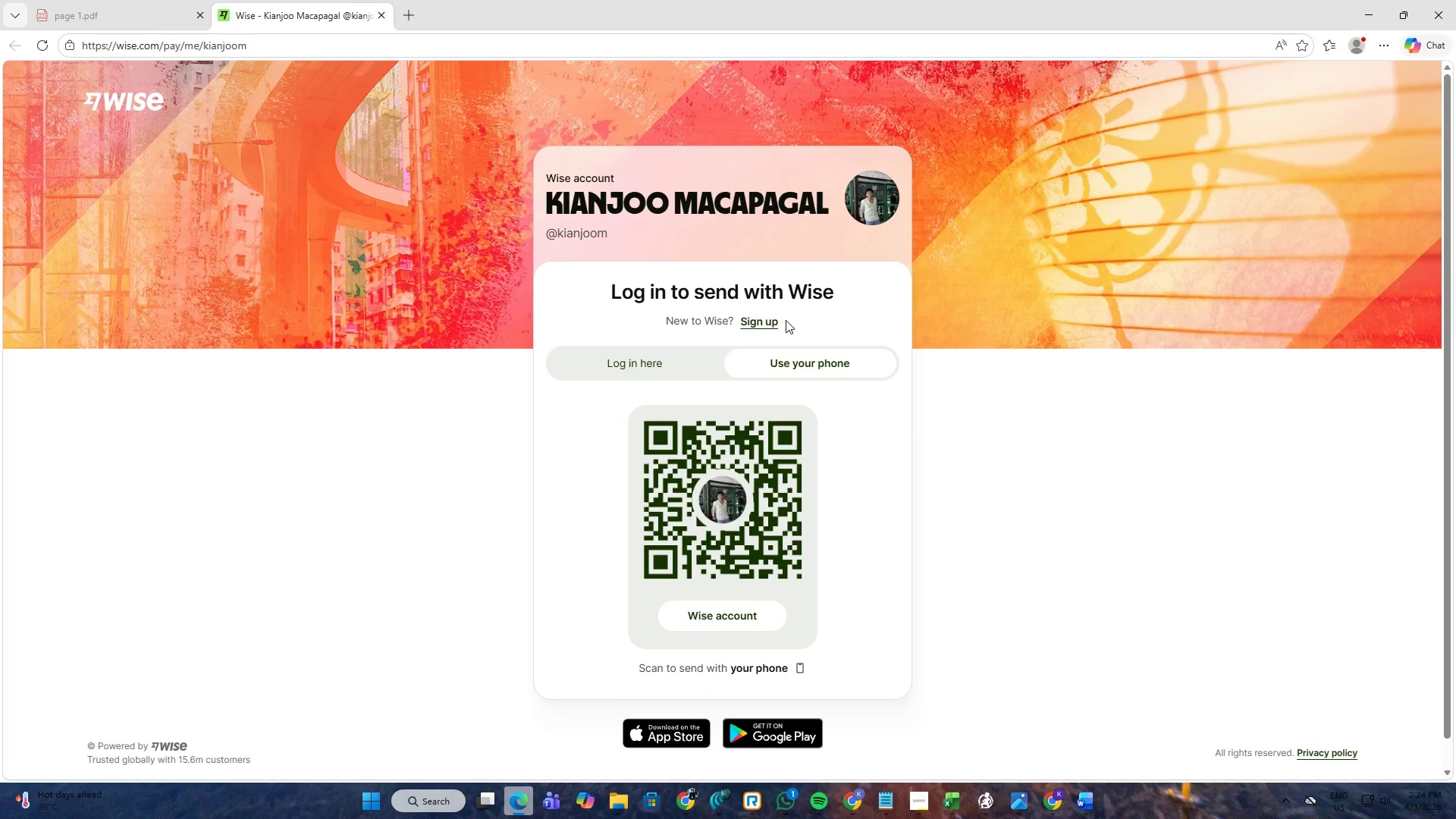 
left_click([642, 372])
 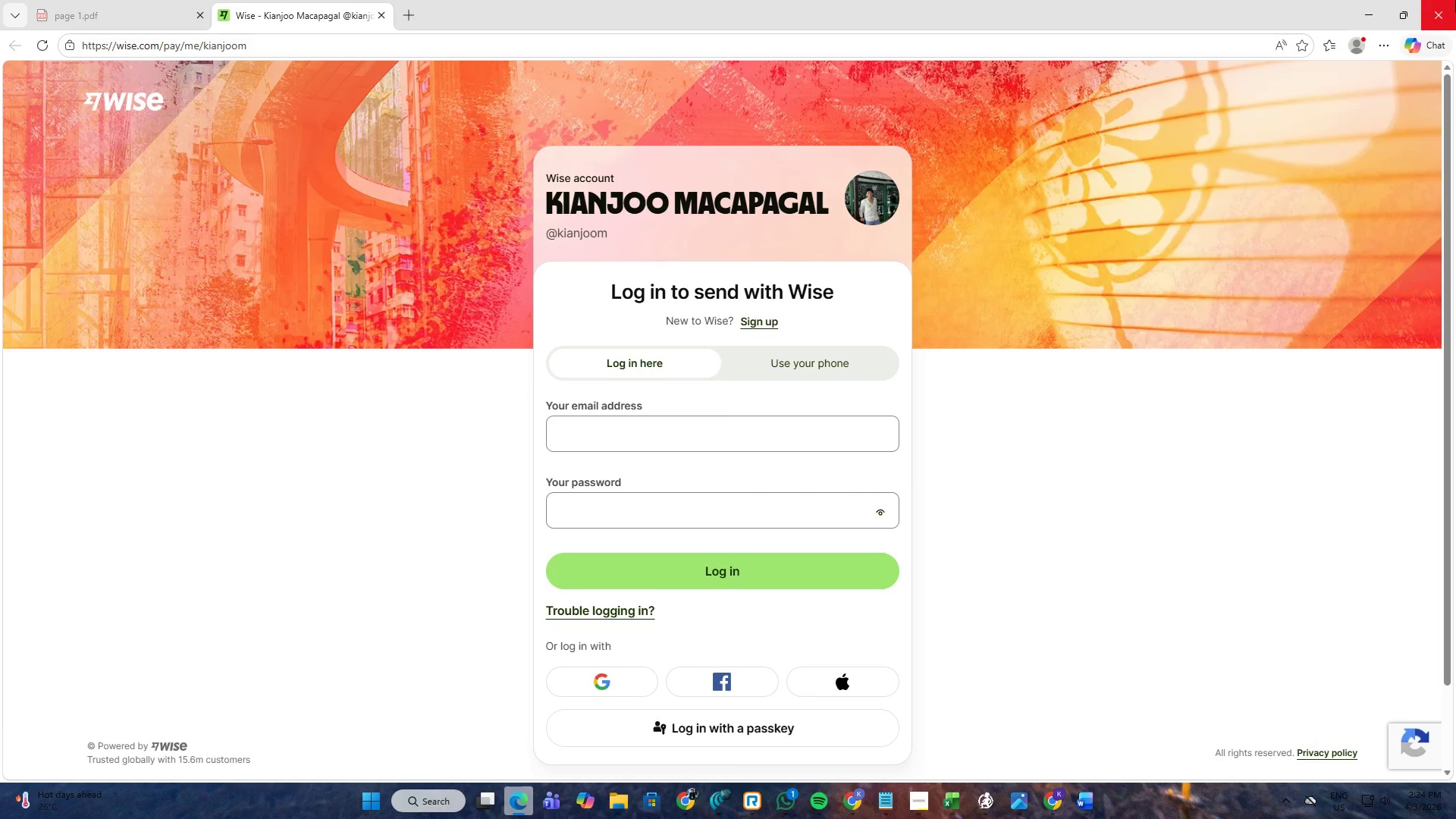 
left_click([1455, 0])
 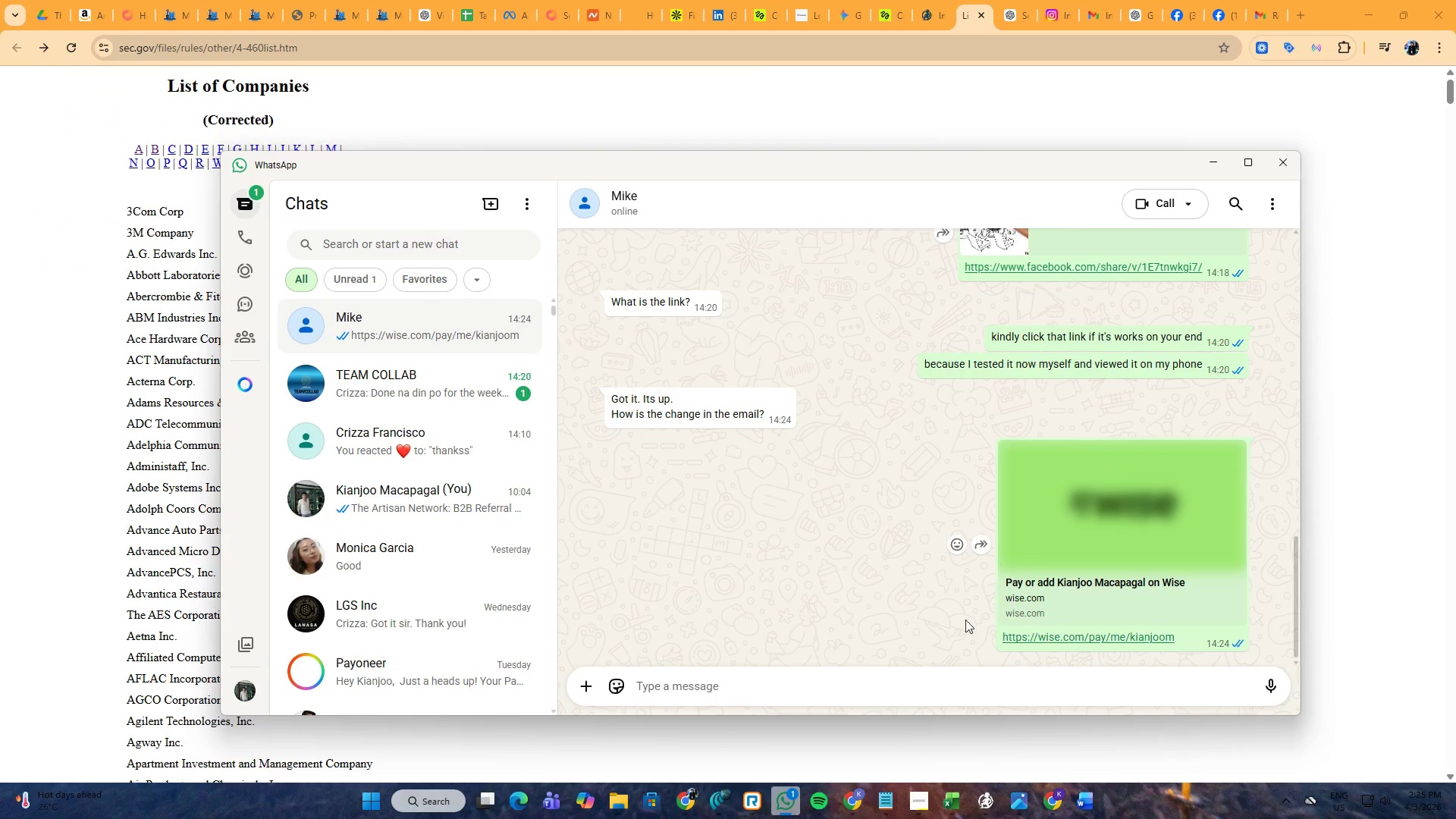 
left_click([890, 673])
 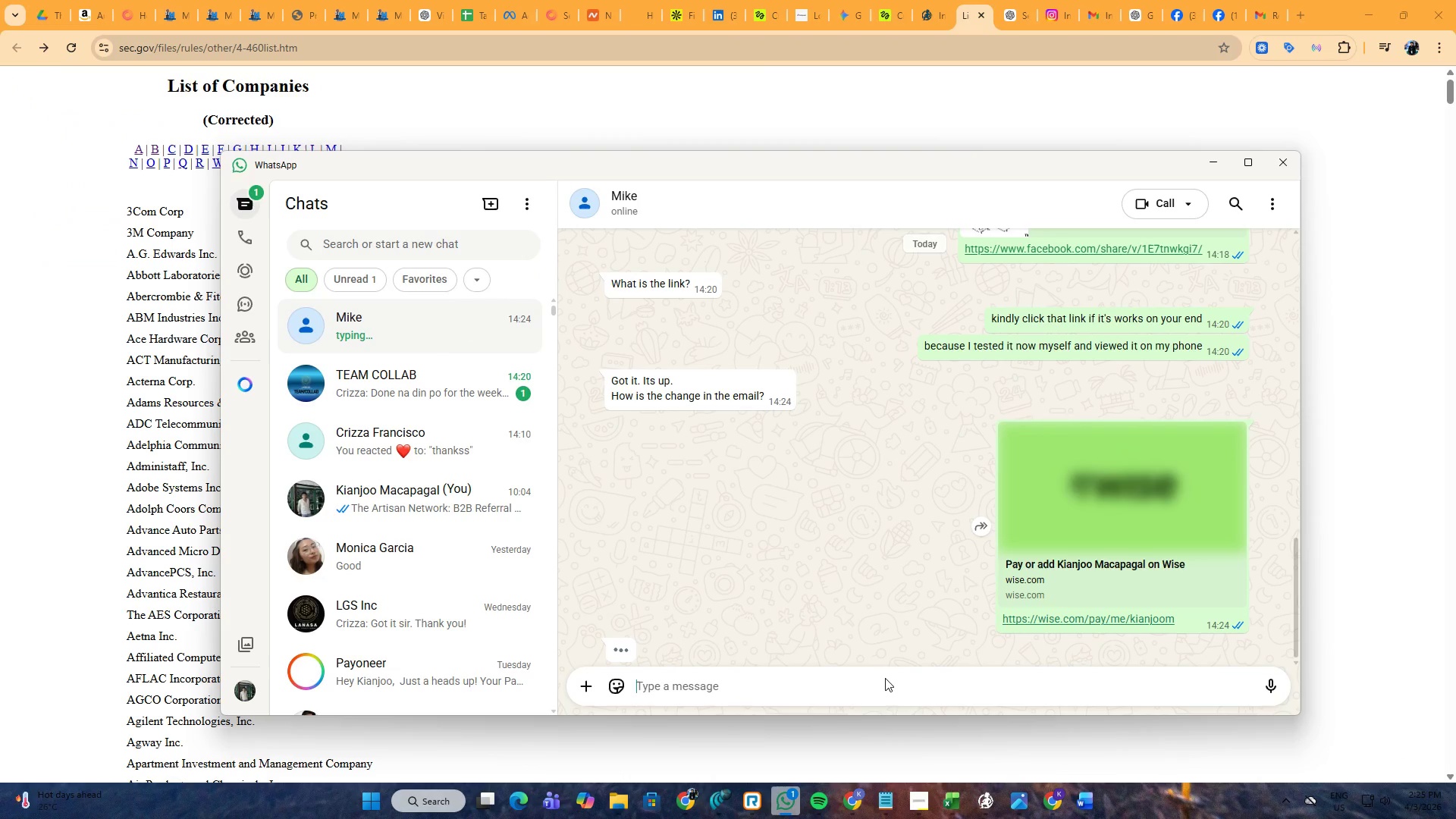 
left_click([880, 685])
 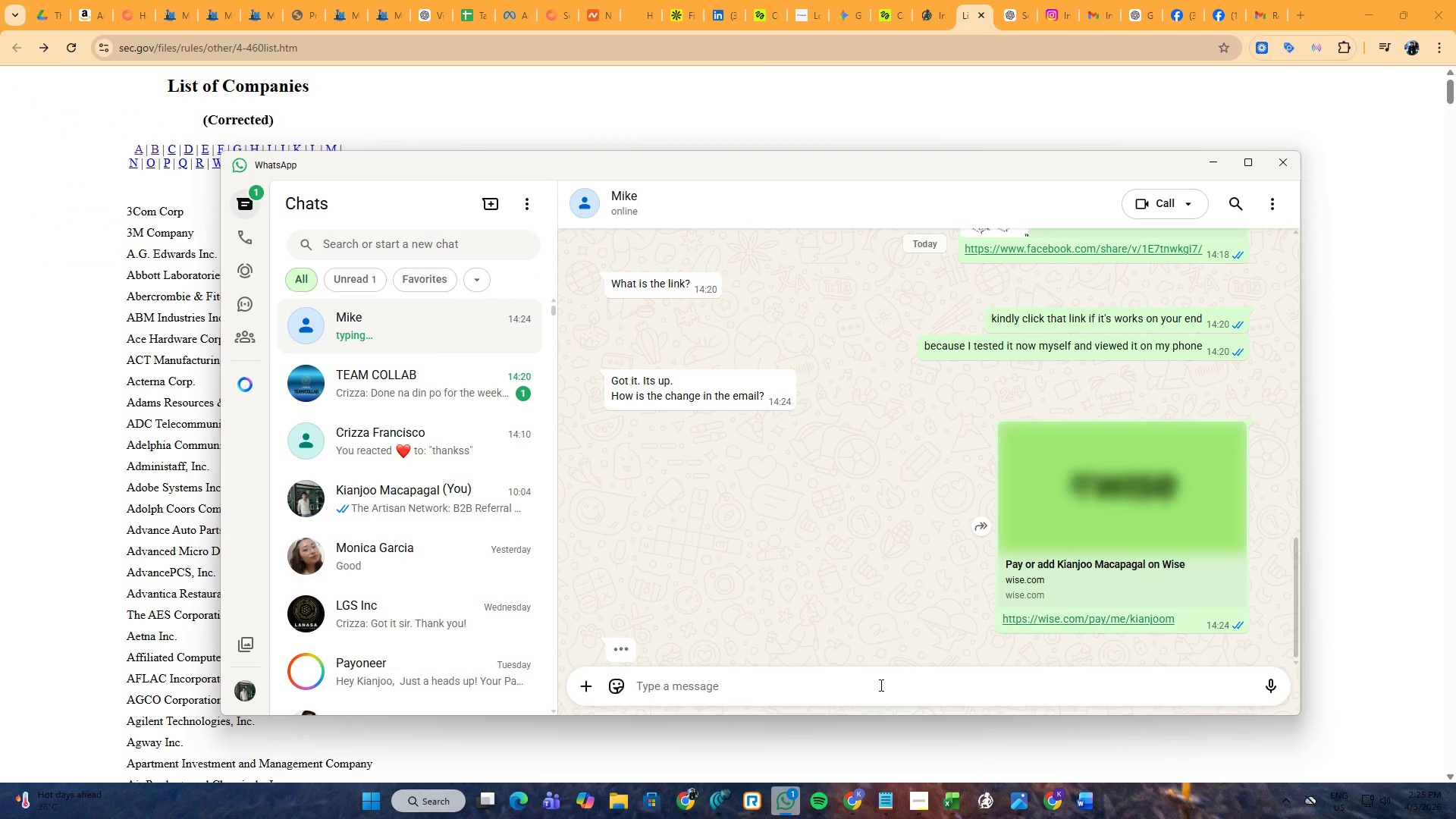 
type(let me know if this wi)
key(Backspace)
type(ro)
key(Backspace)
key(Backspace)
type(orks)
 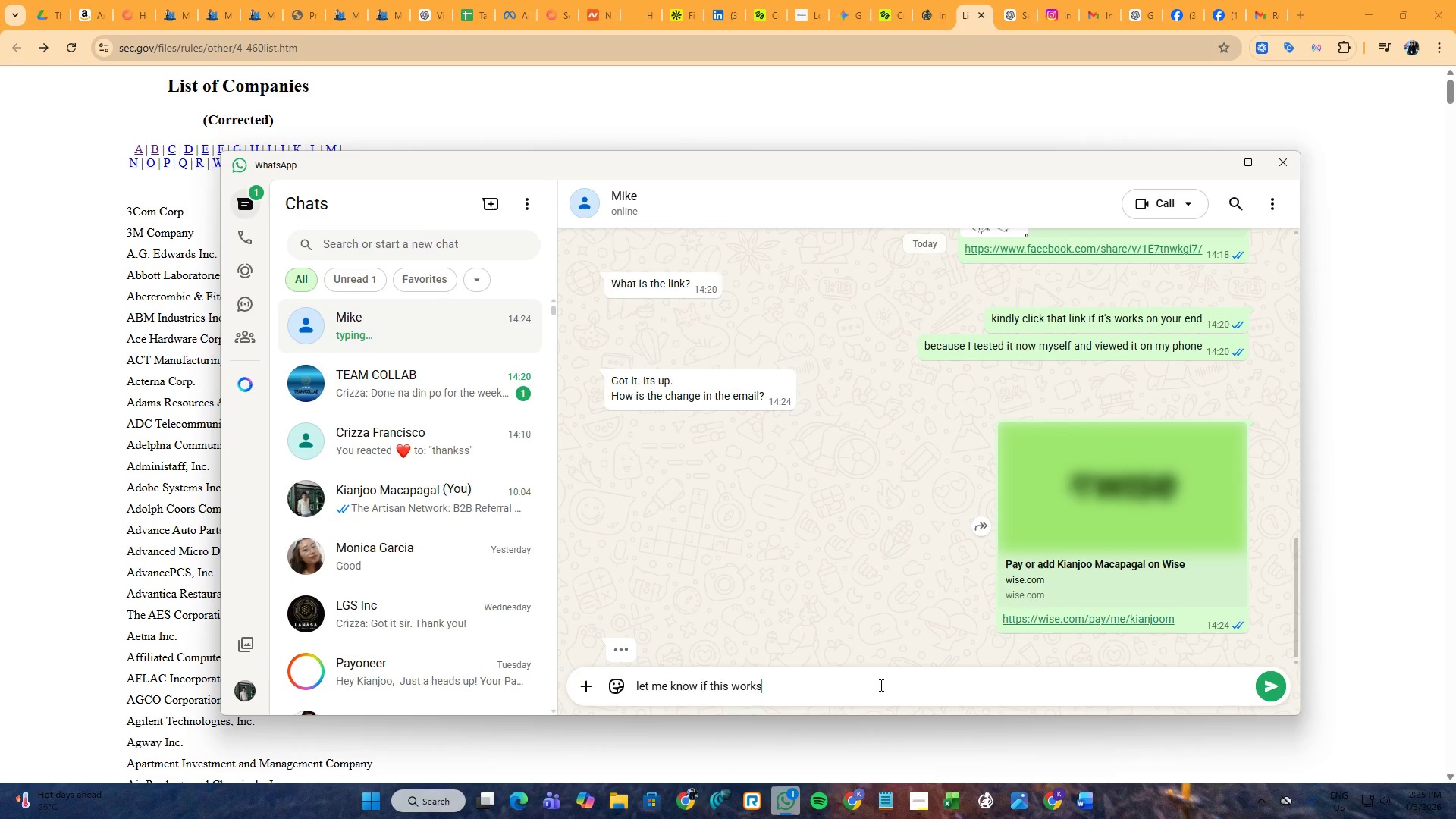 
key(Enter)
 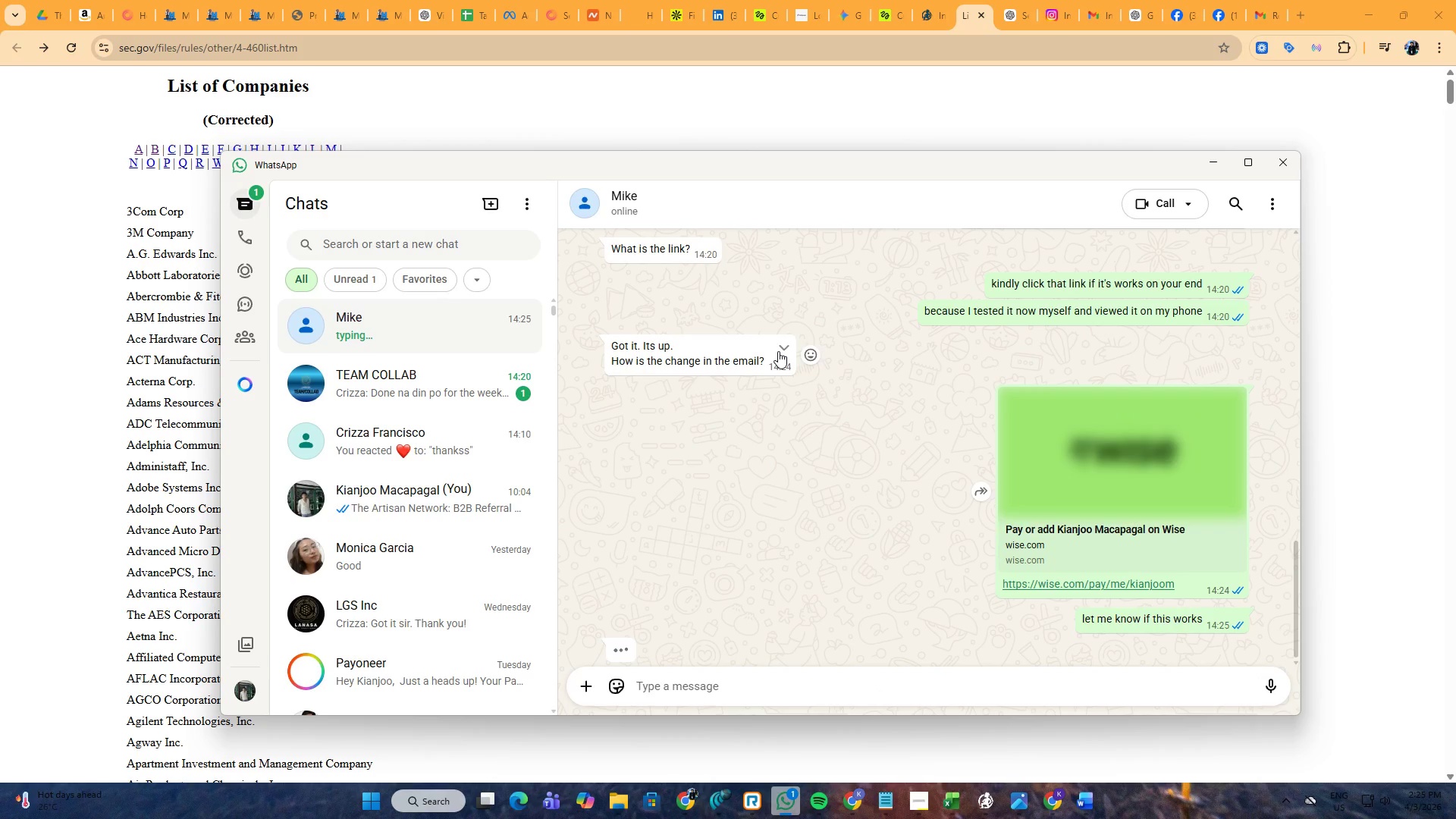 
left_click([807, 354])
 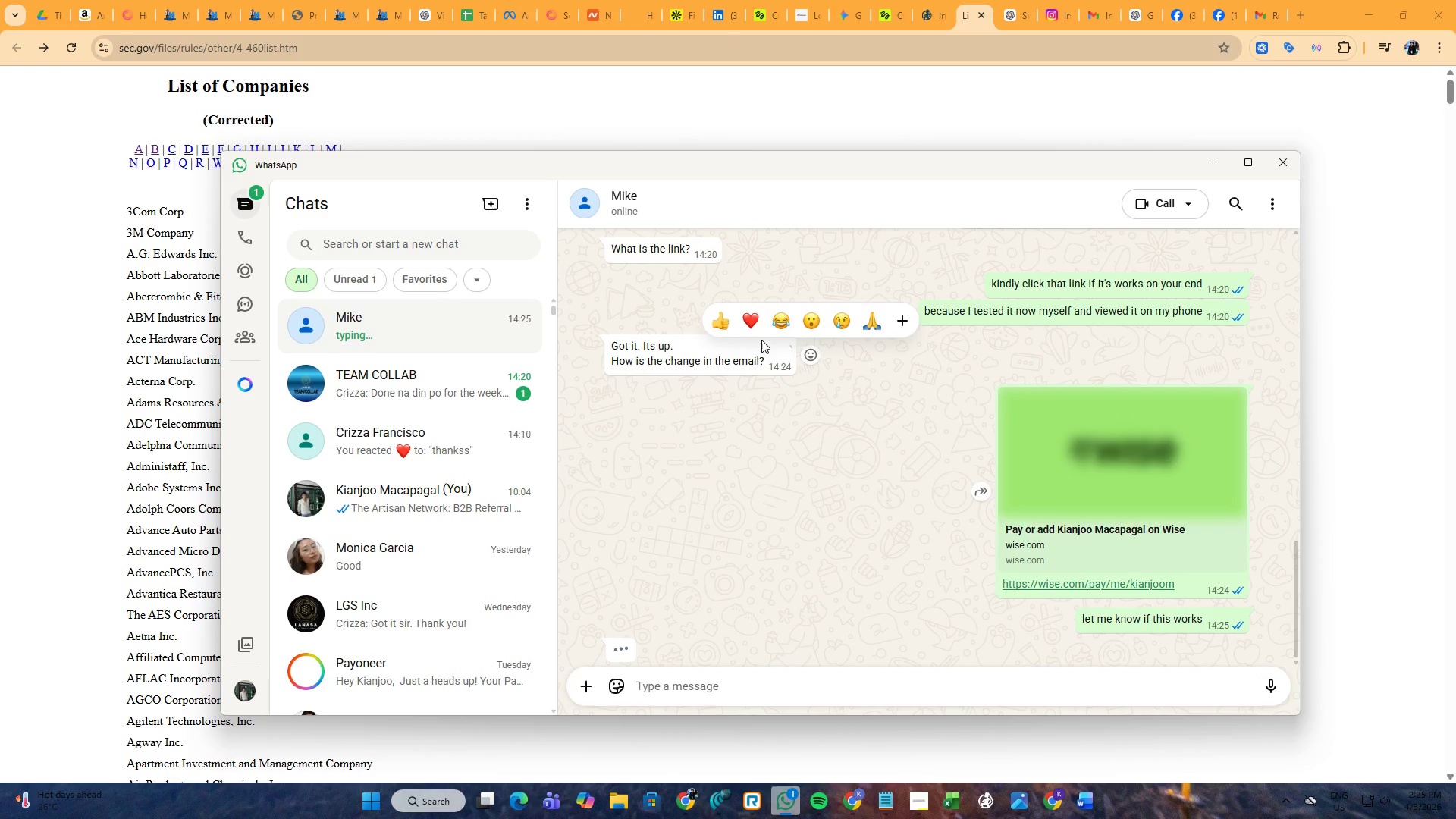 
left_click([754, 325])
 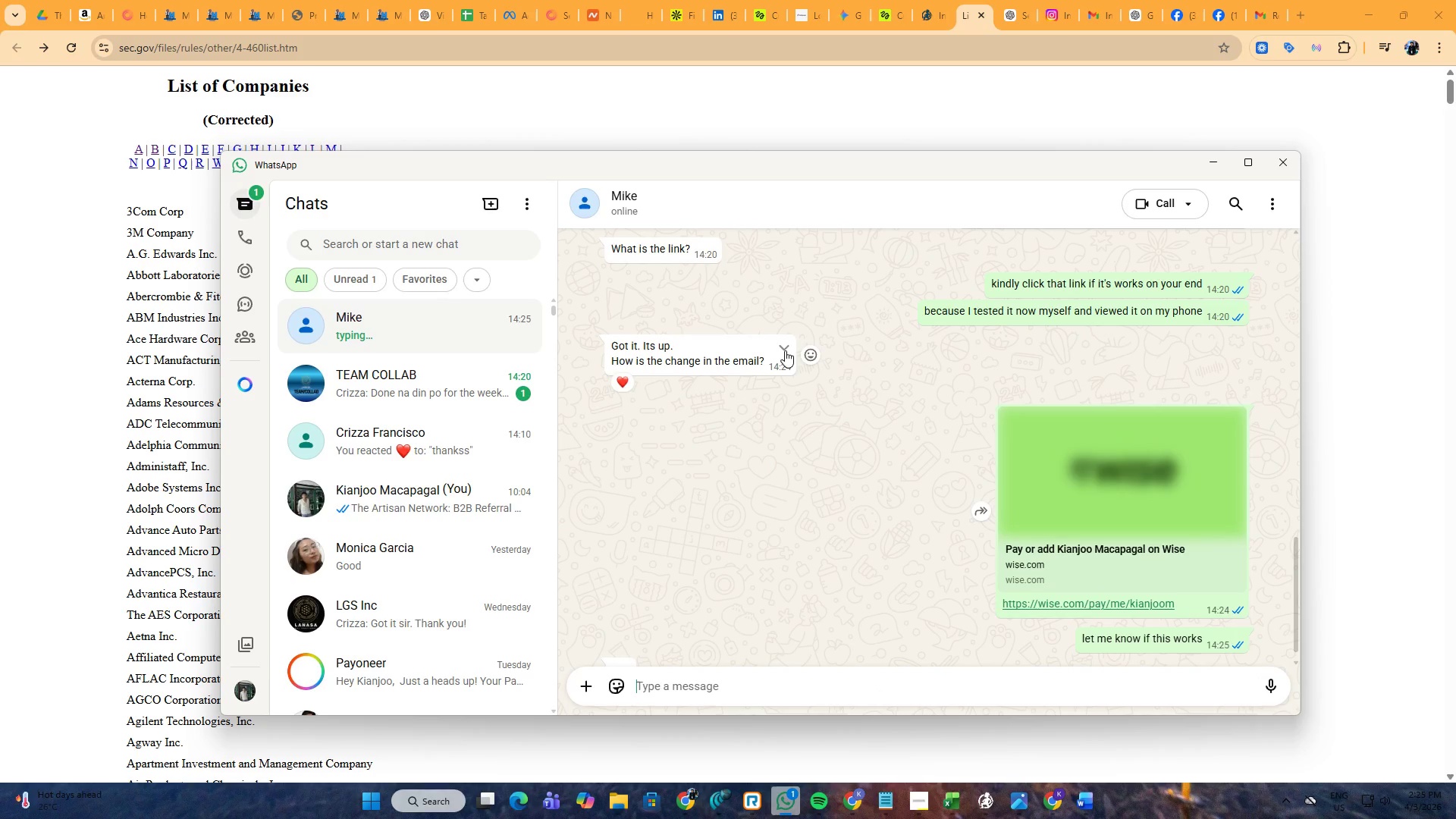 
left_click([785, 350])
 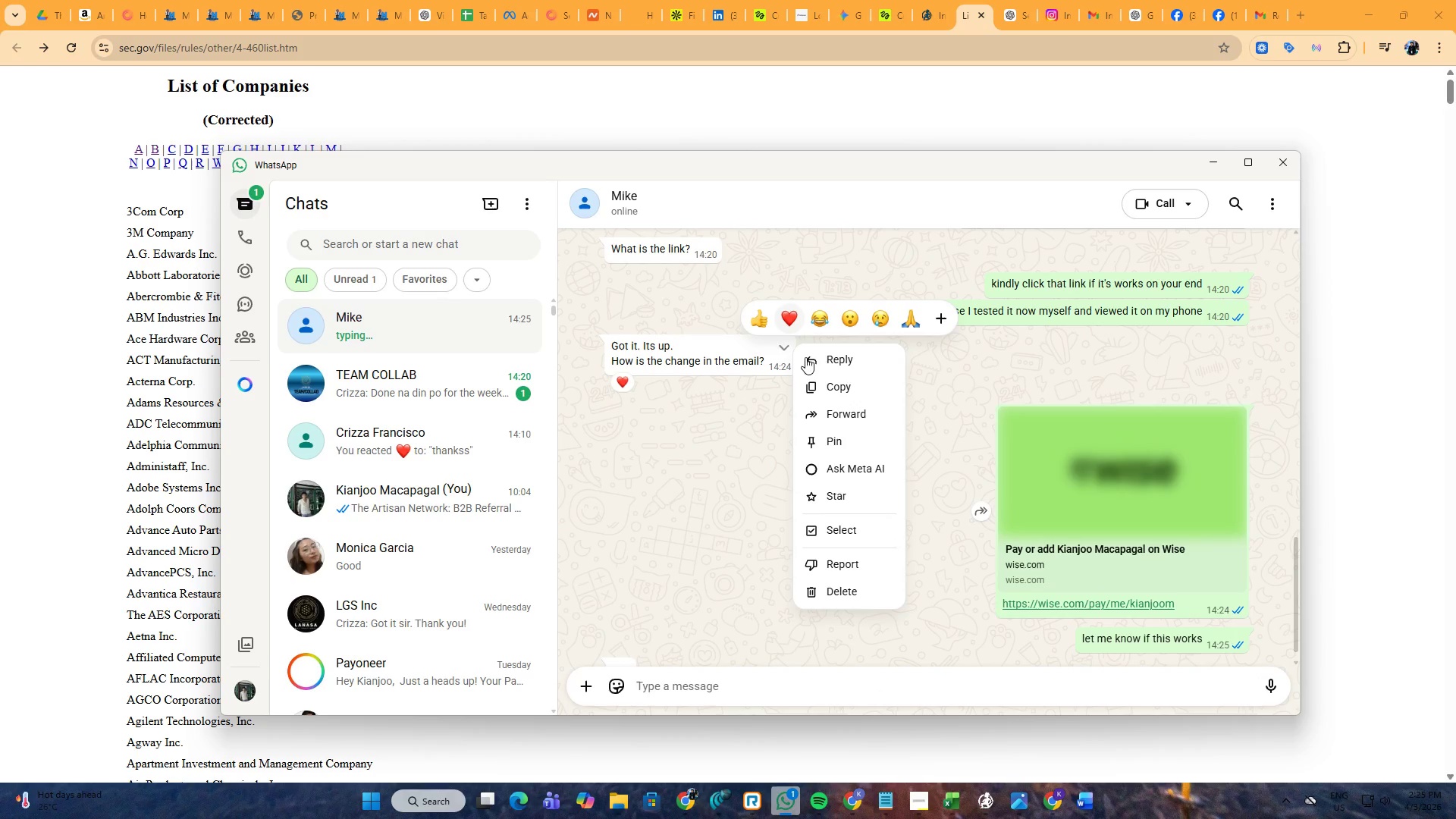 
left_click([817, 359])
 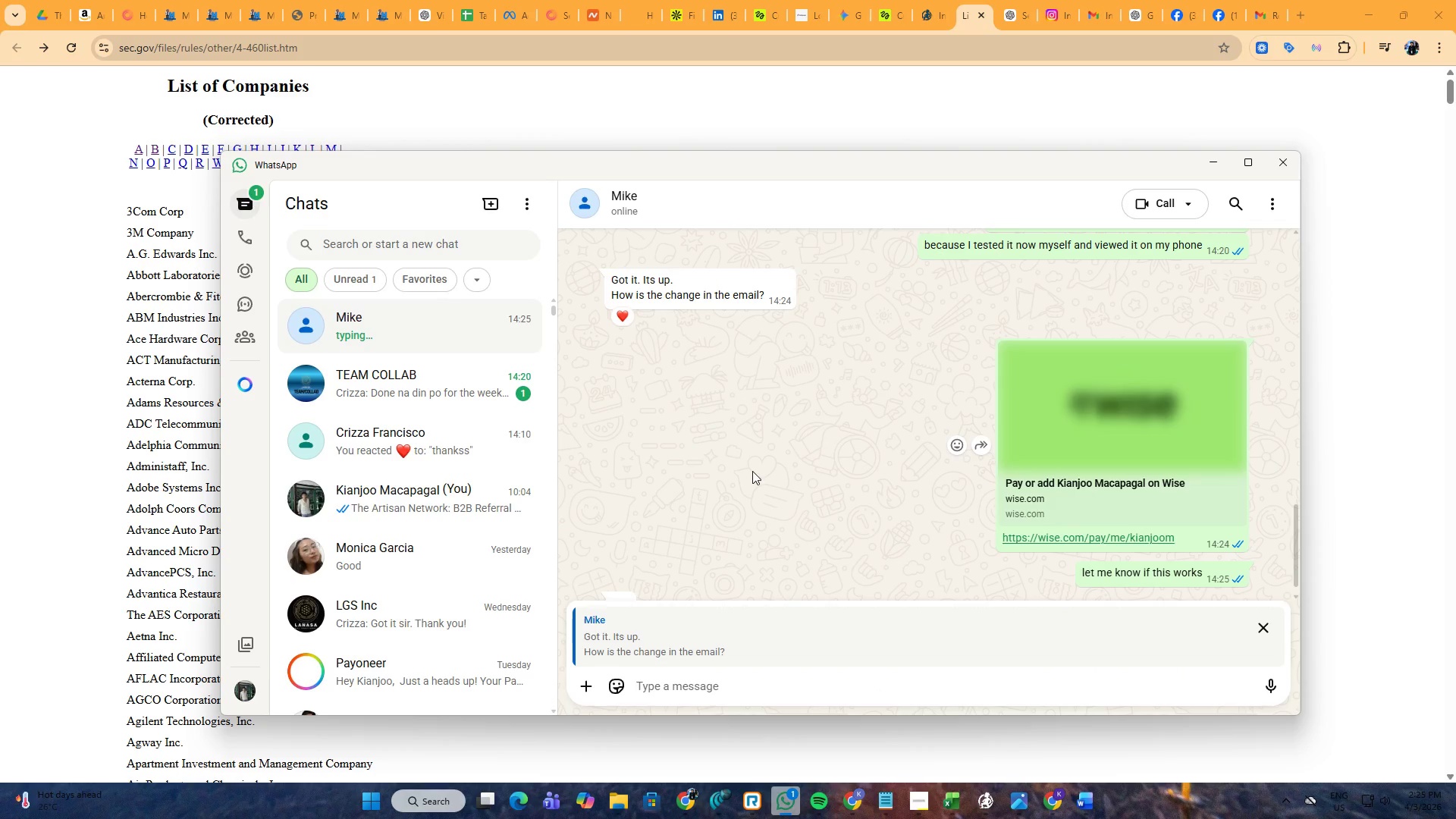 
type(sent you a )
key(Backspace)
type(n email about it)
 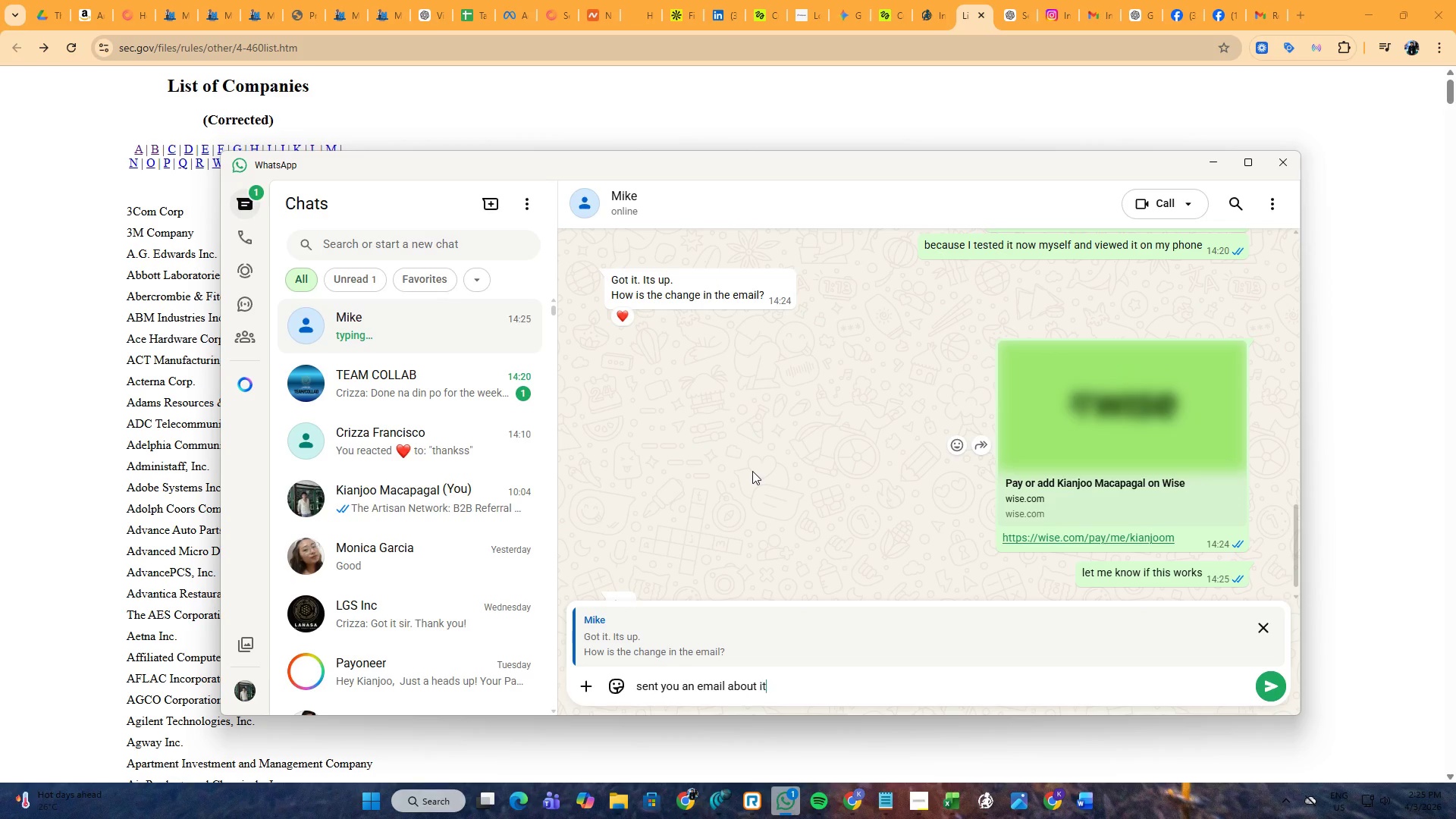 
key(Enter)
 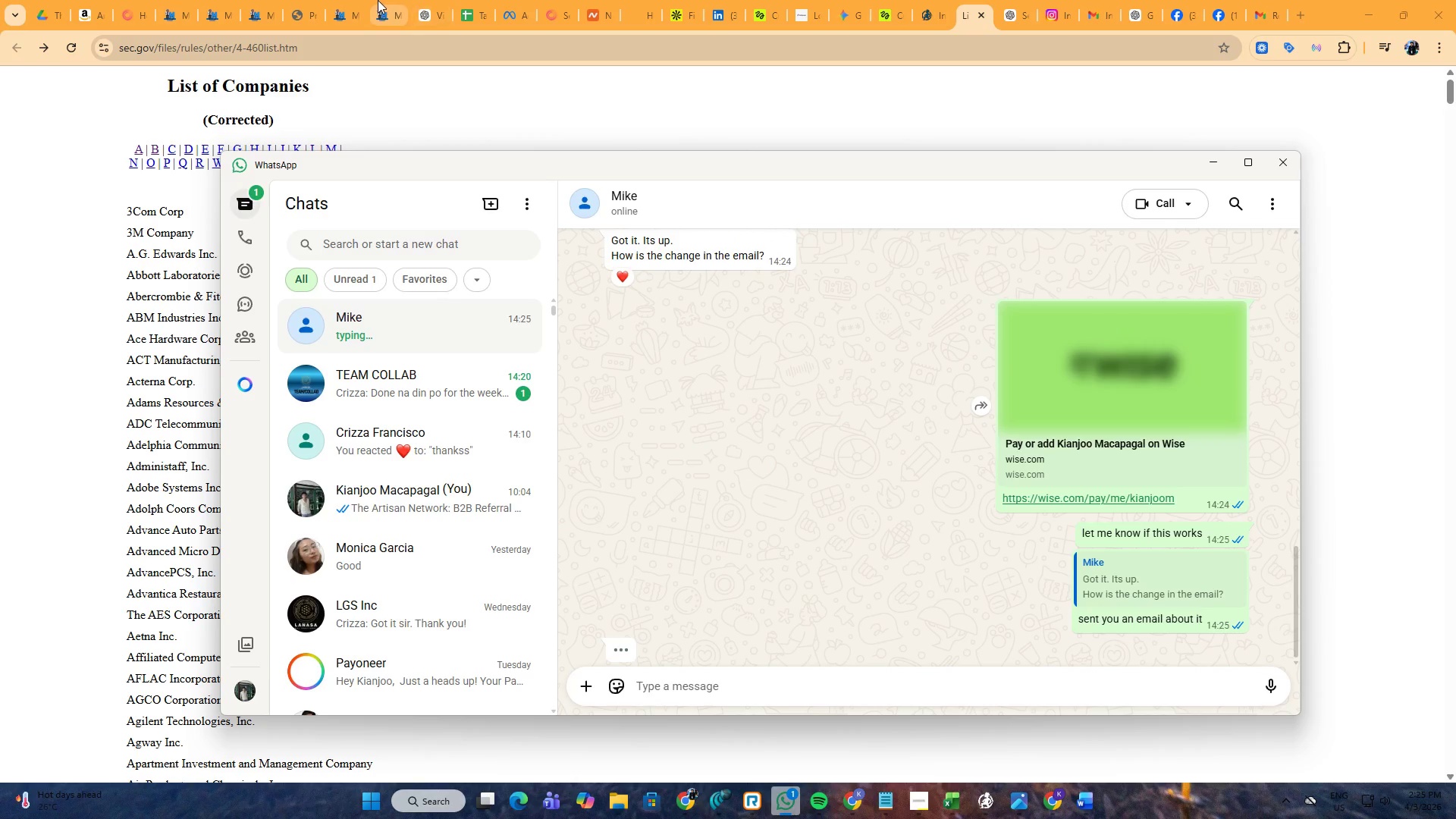 
left_click([330, 0])
 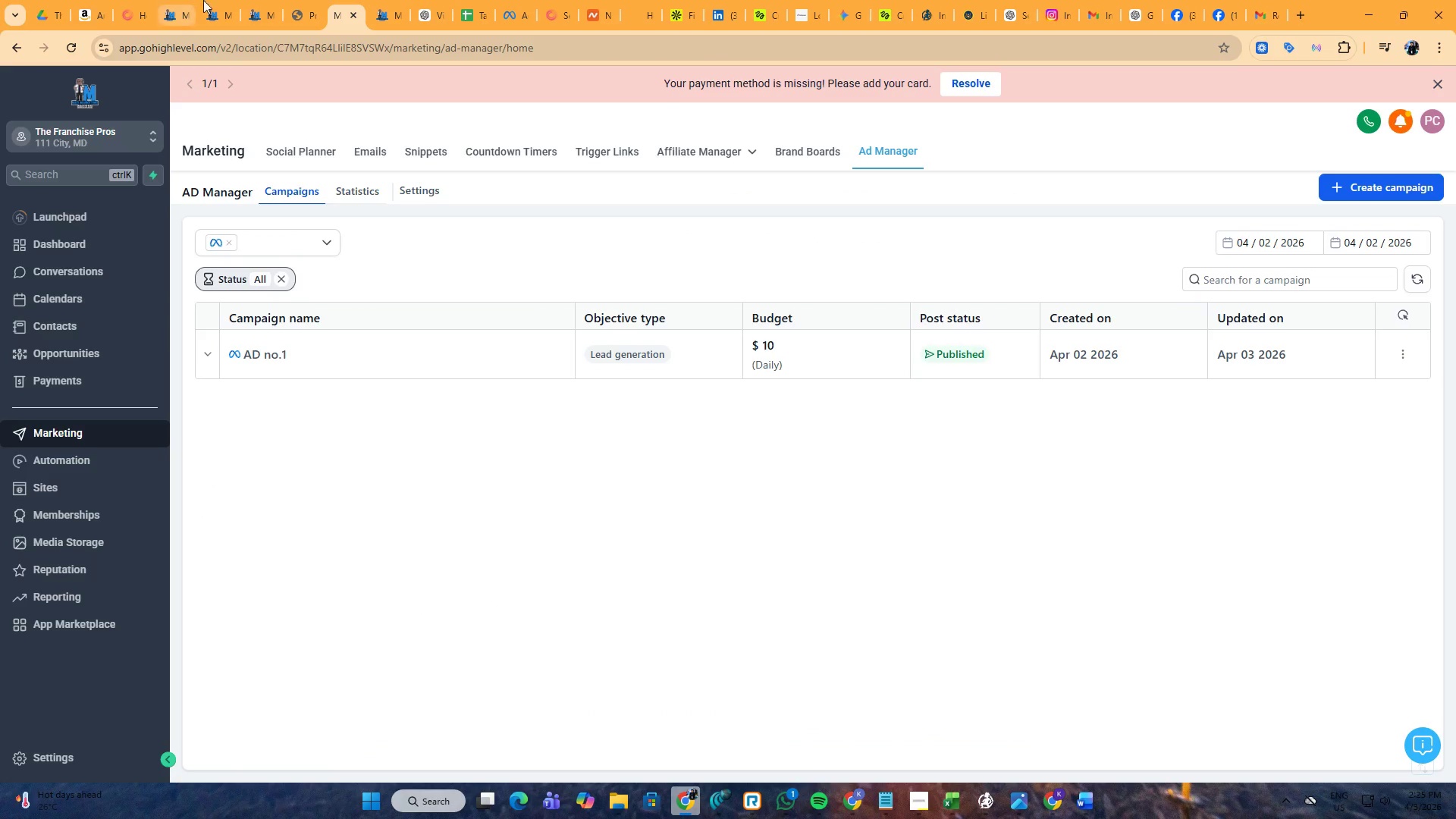 
left_click([264, 0])
 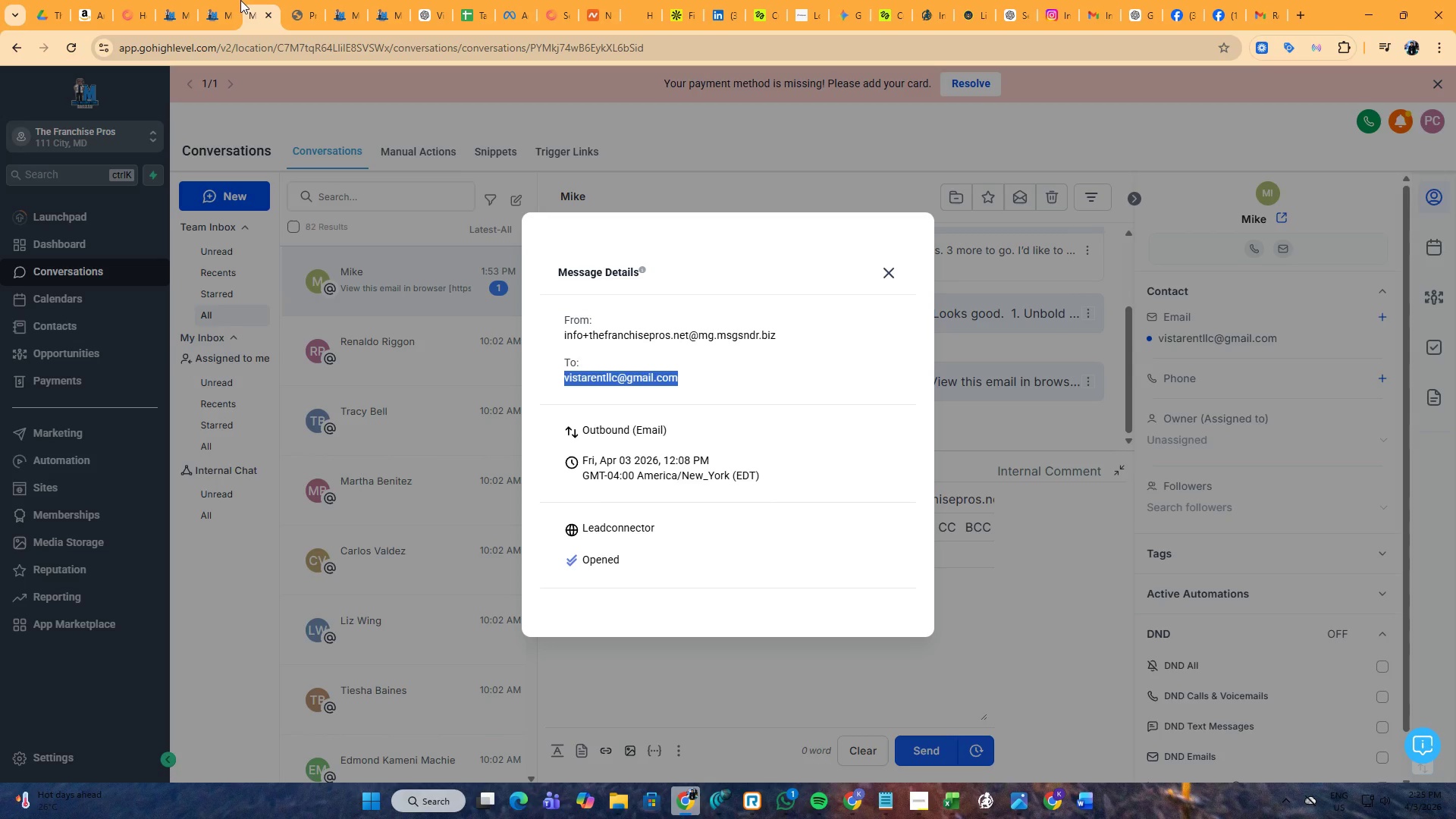 
left_click([240, 0])
 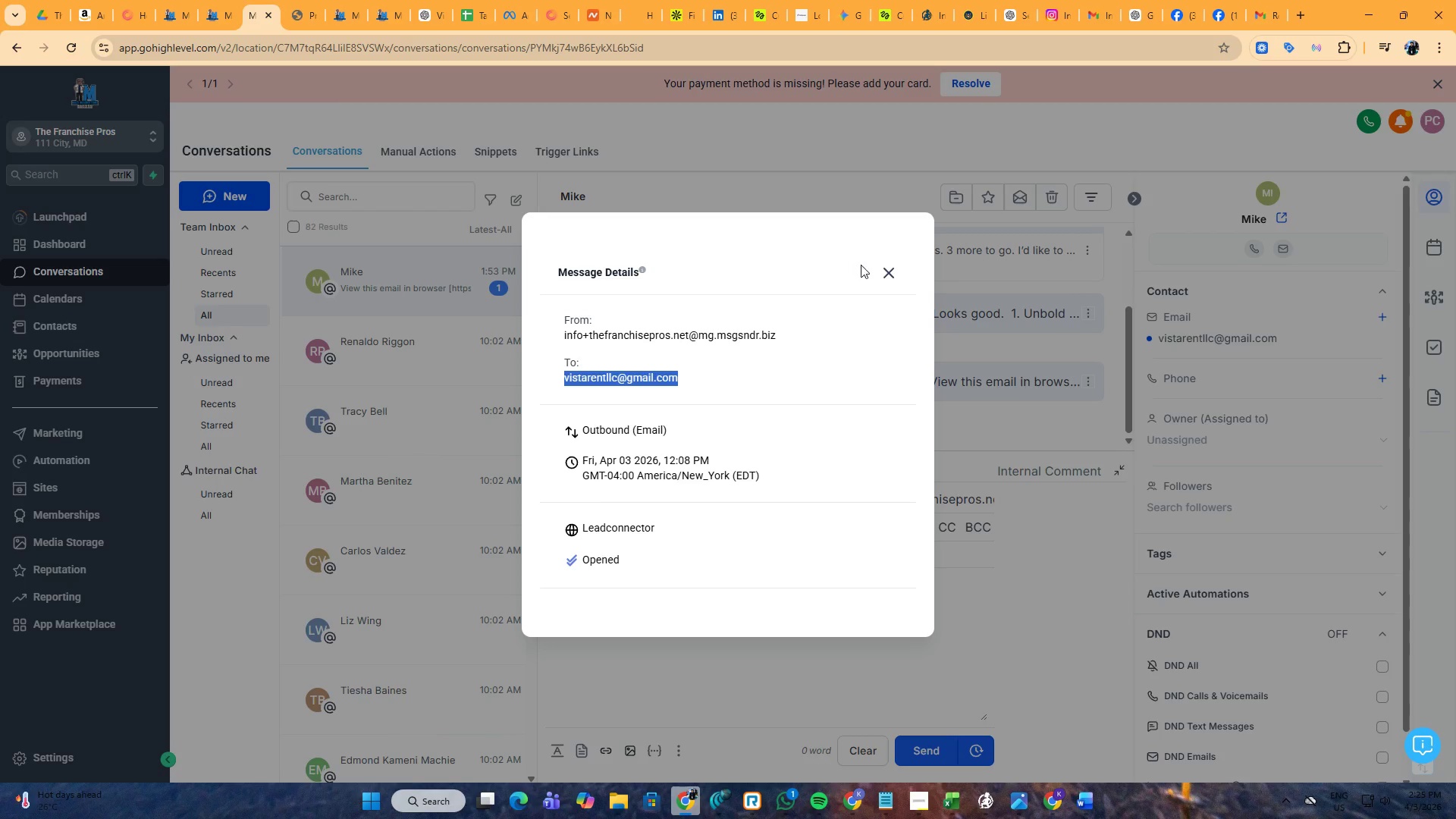 
left_click([882, 271])
 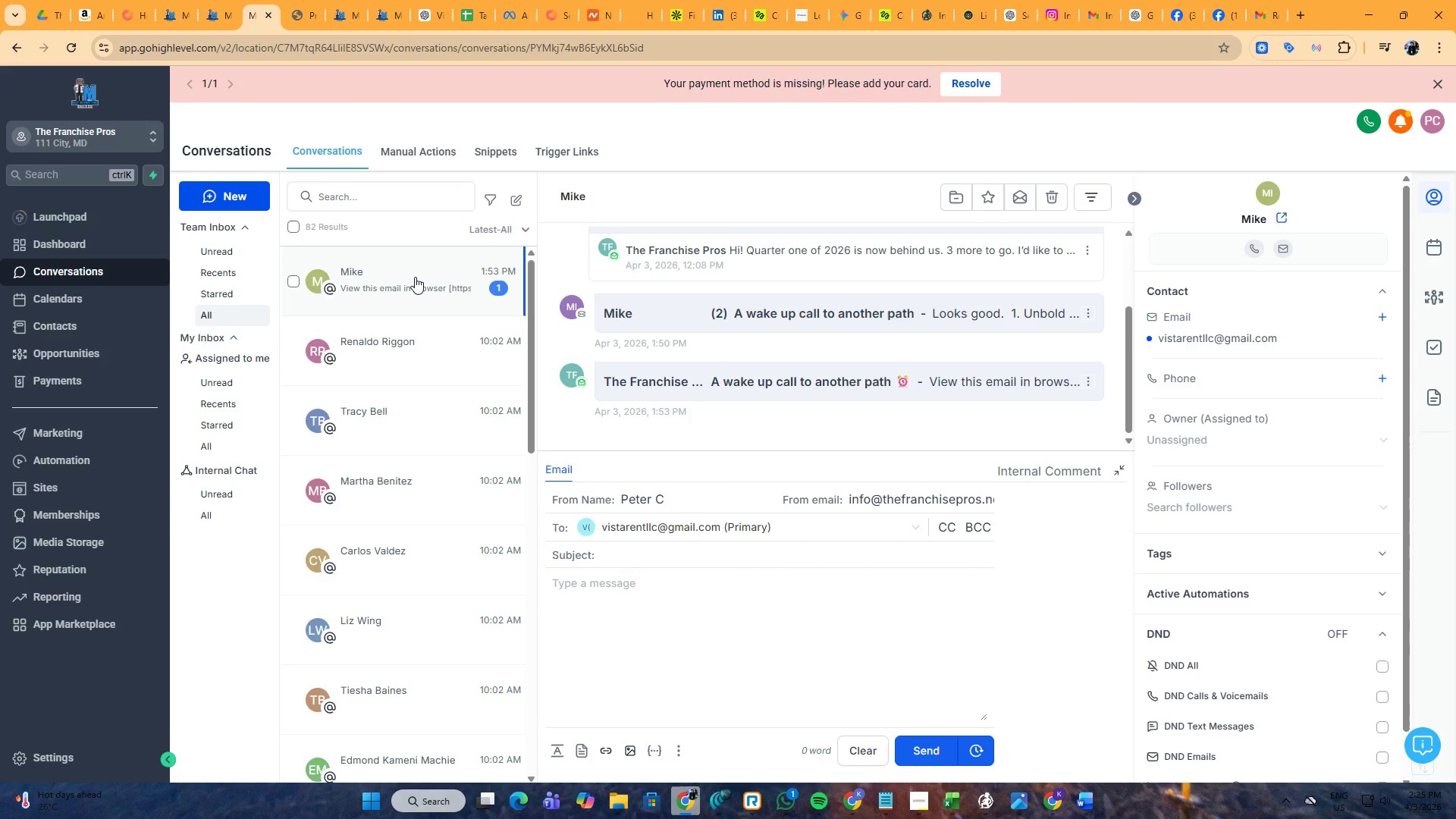 
left_click([415, 277])
 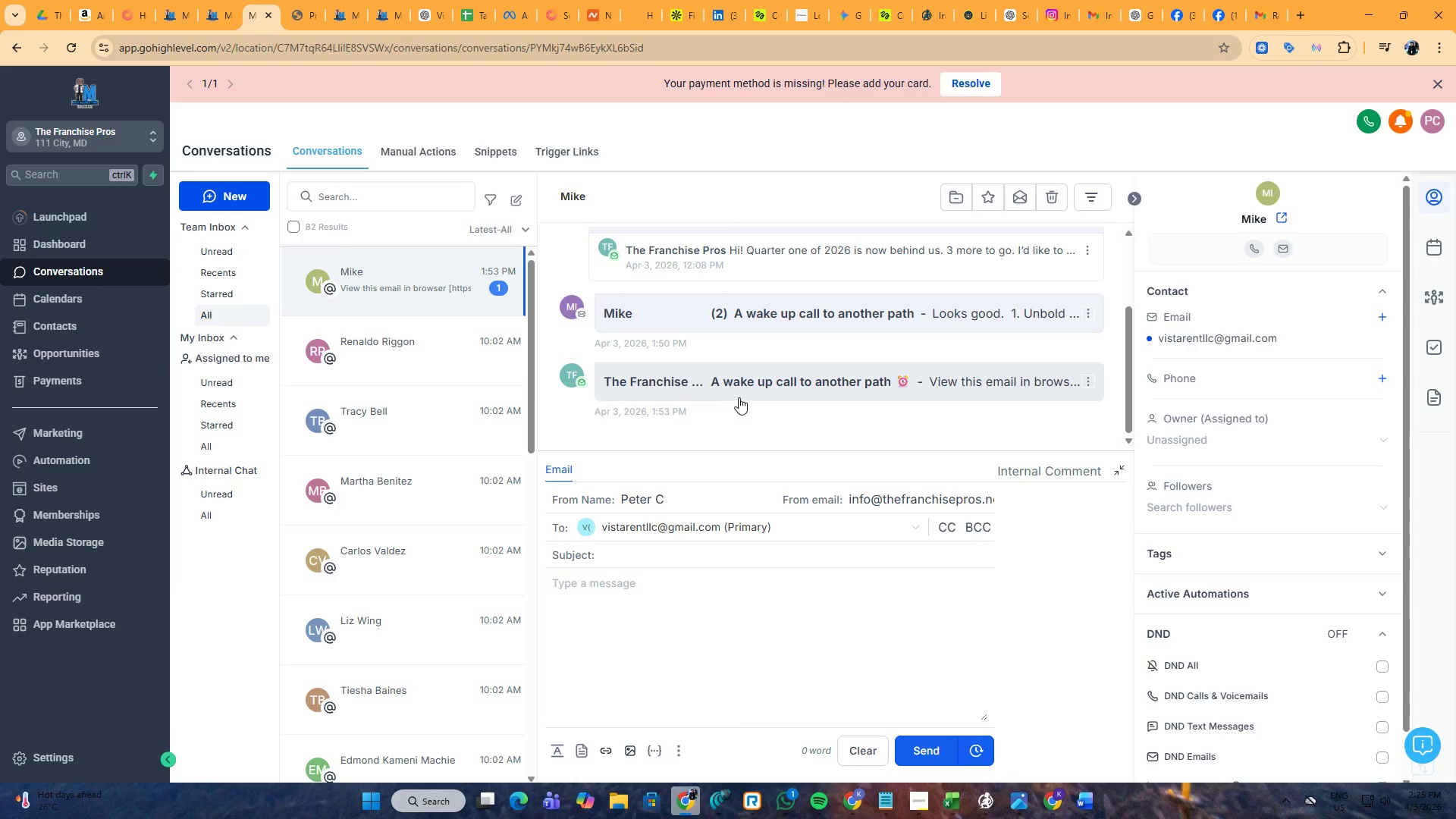 
left_click([742, 392])
 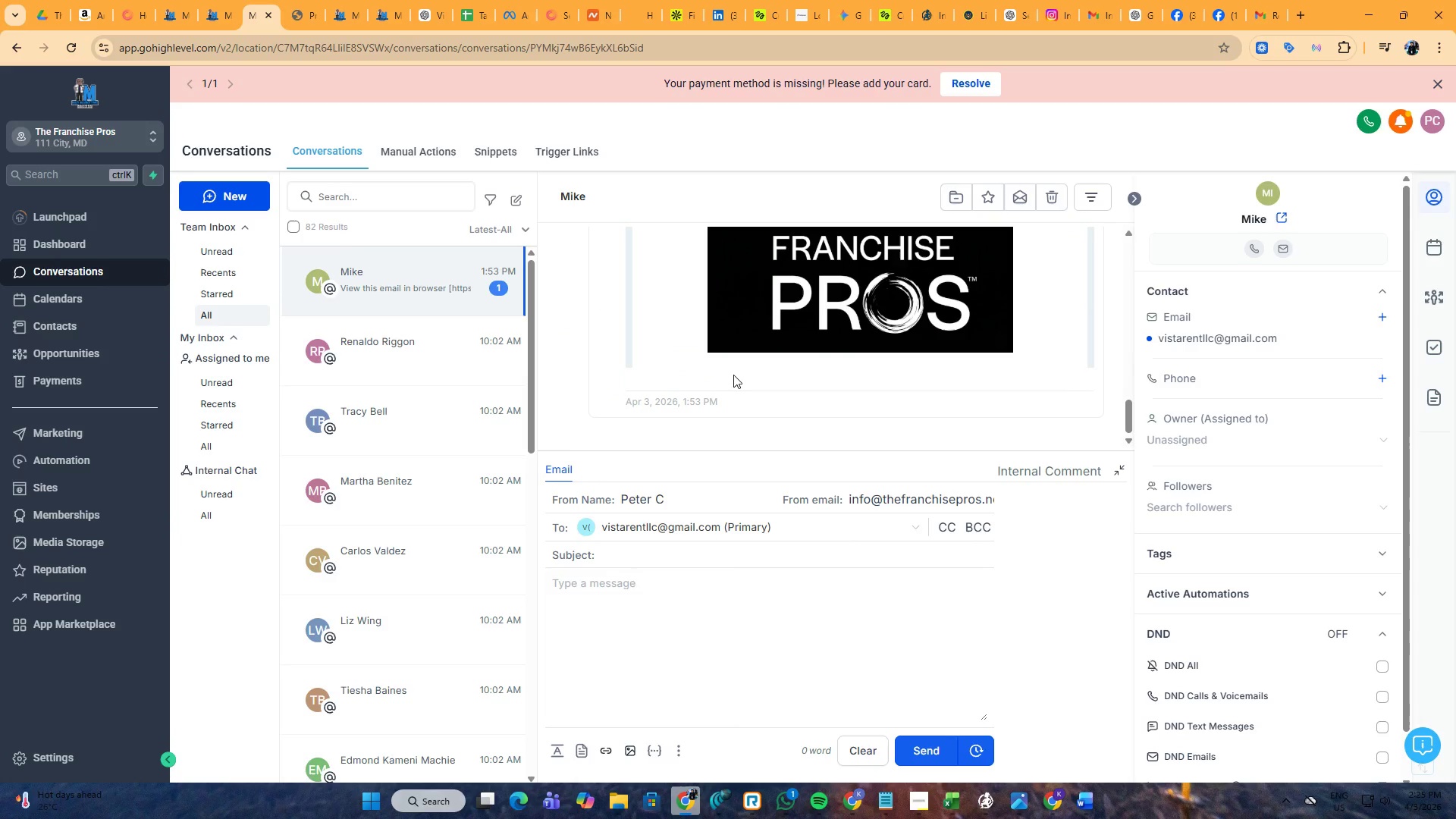 
scroll: coordinate [731, 363], scroll_direction: up, amount: 11.0
 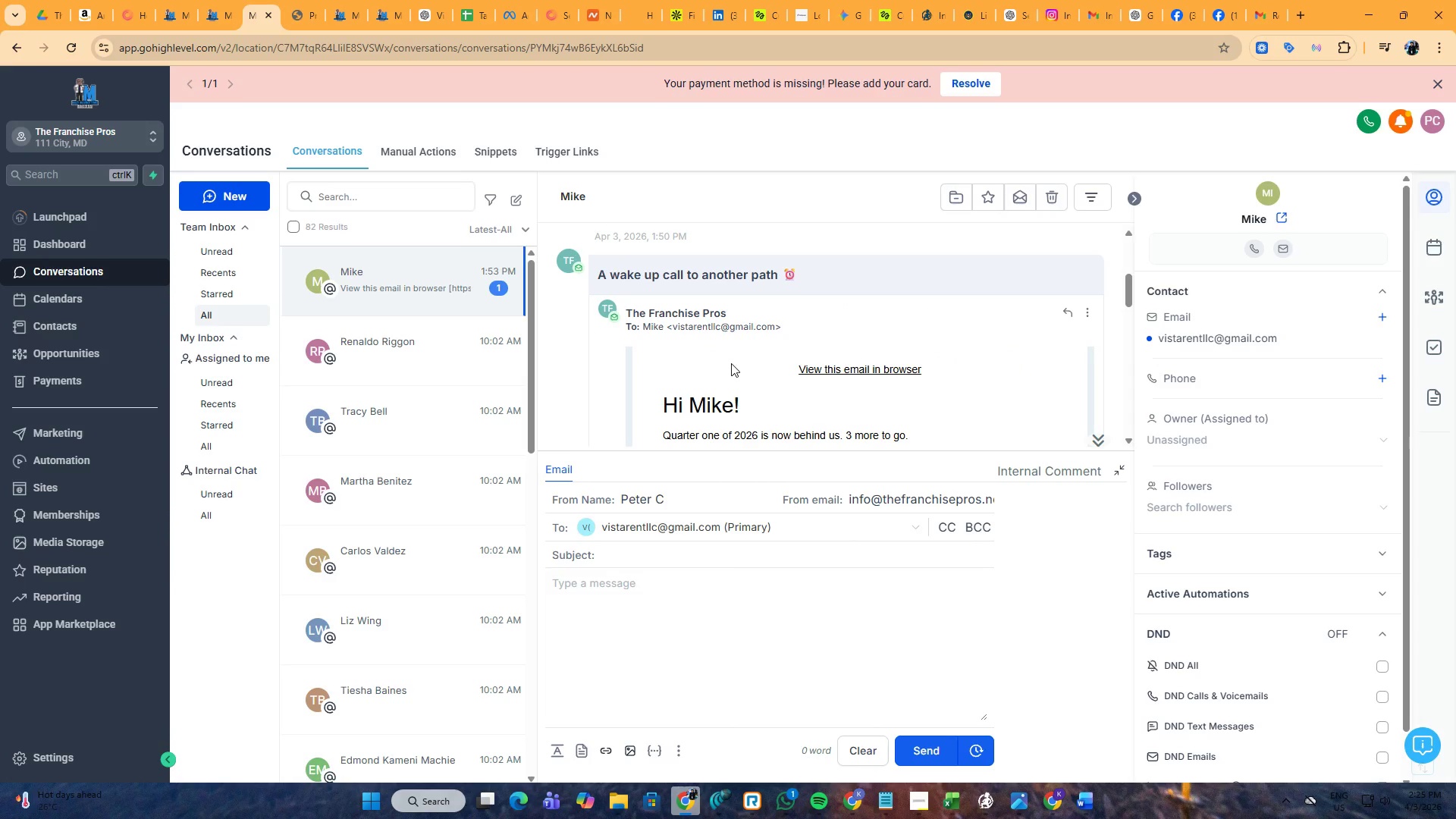 
scroll: coordinate [731, 363], scroll_direction: down, amount: 1.0
 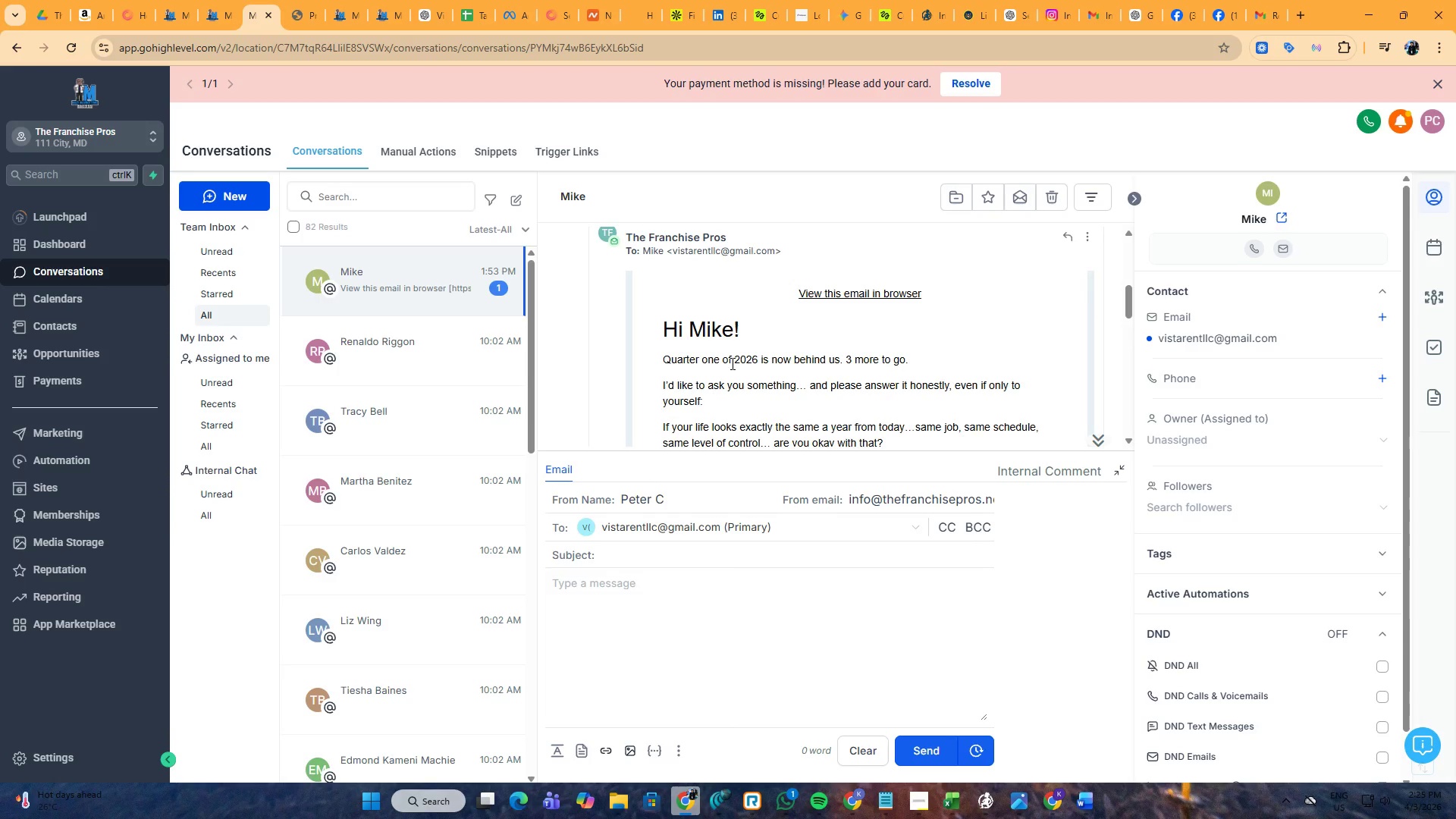 
scroll: coordinate [731, 363], scroll_direction: up, amount: 1.0
 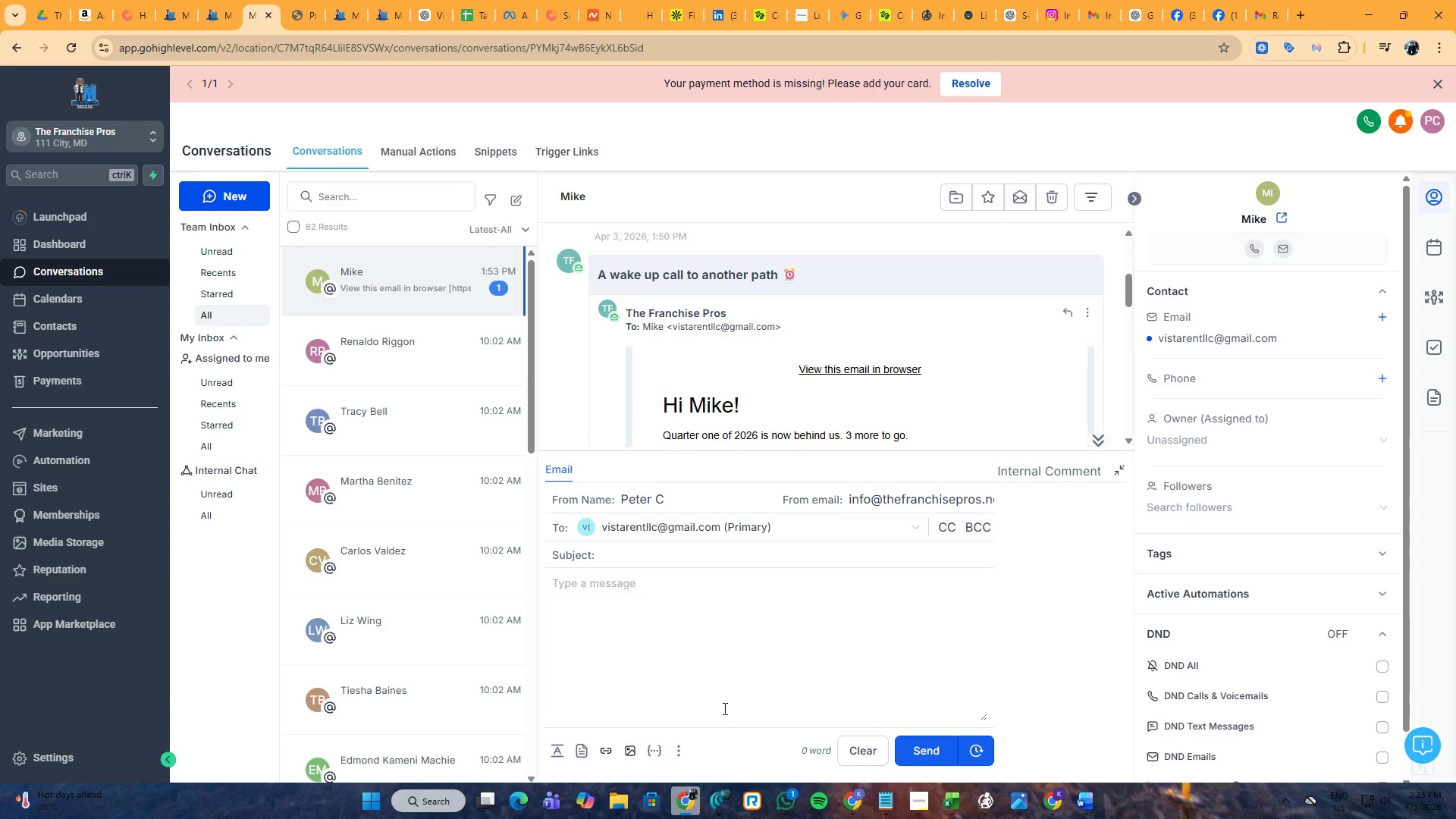 
left_click([790, 802])
 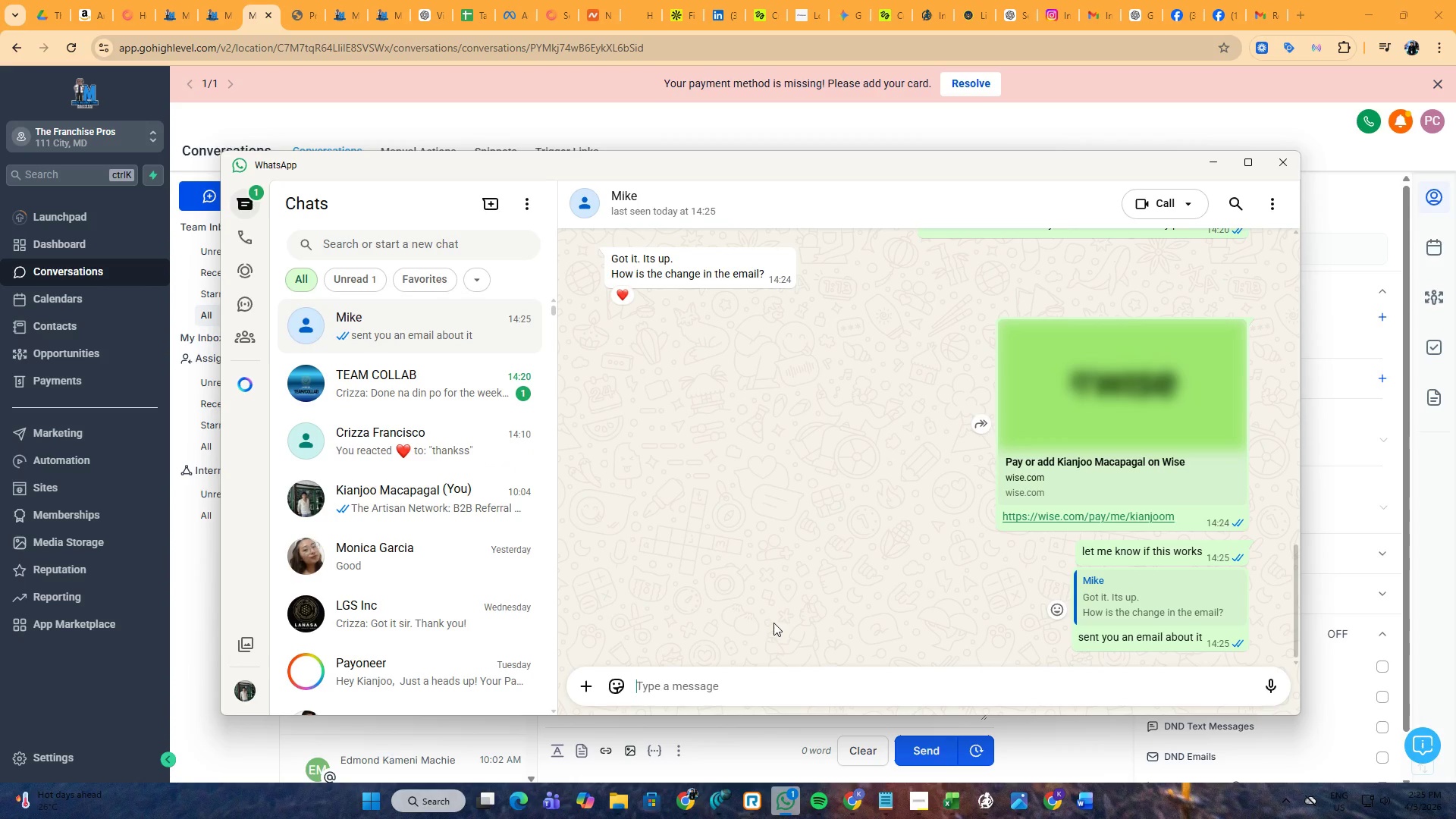 
key(Alt+AltLeft)
 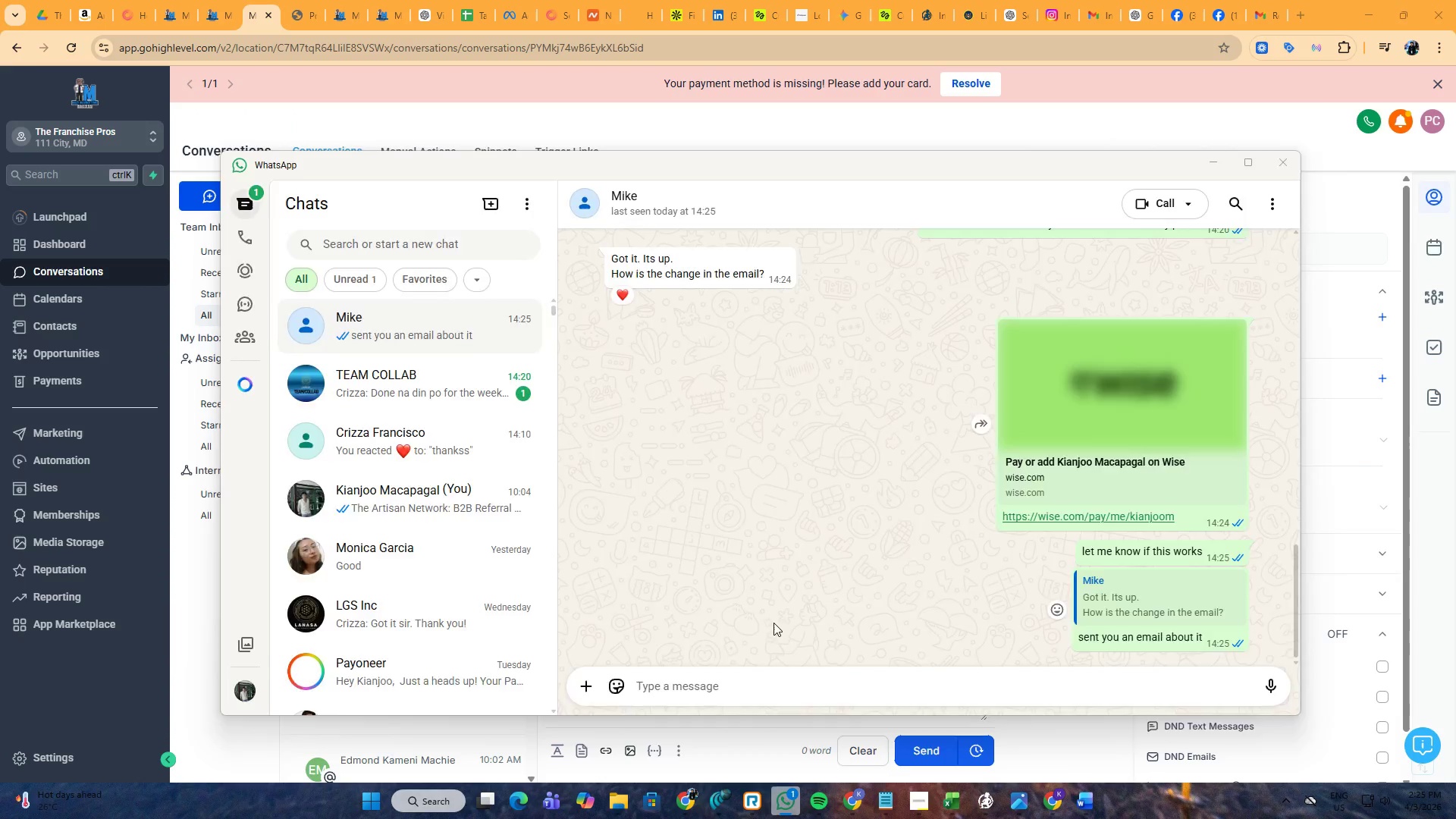 
key(Alt+Tab)
 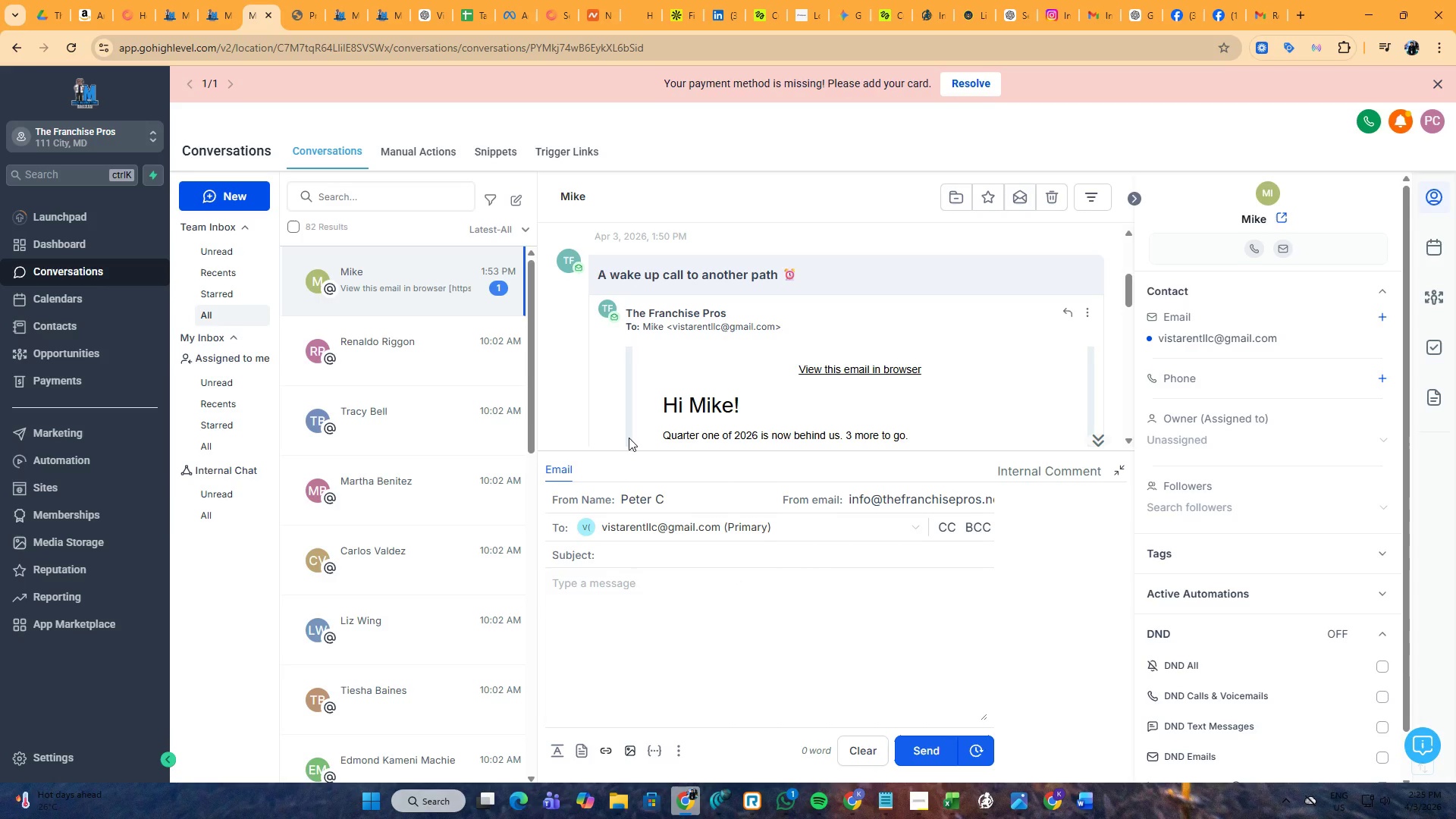 
key(Alt+AltLeft)
 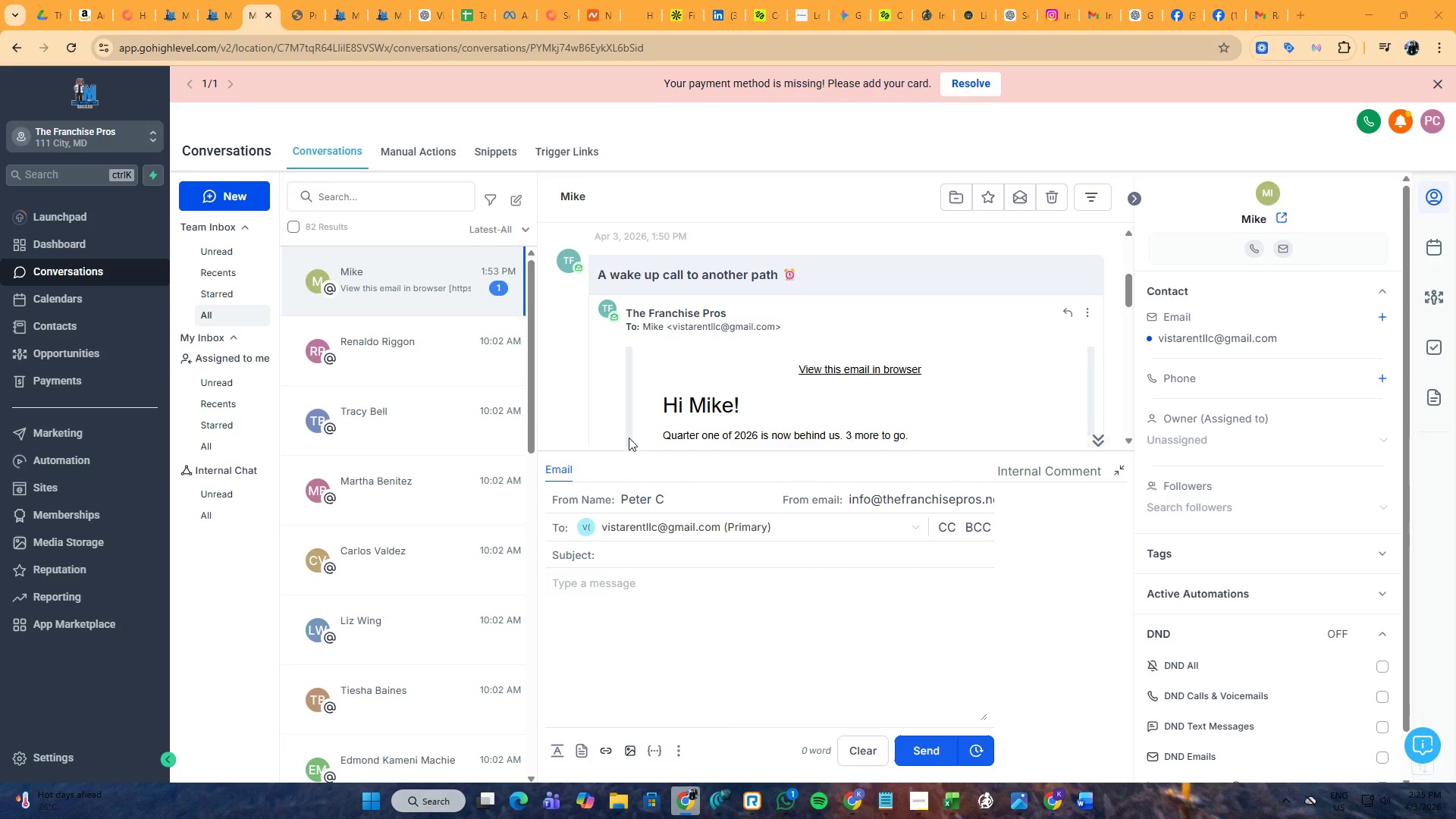 
key(Alt+Tab)
 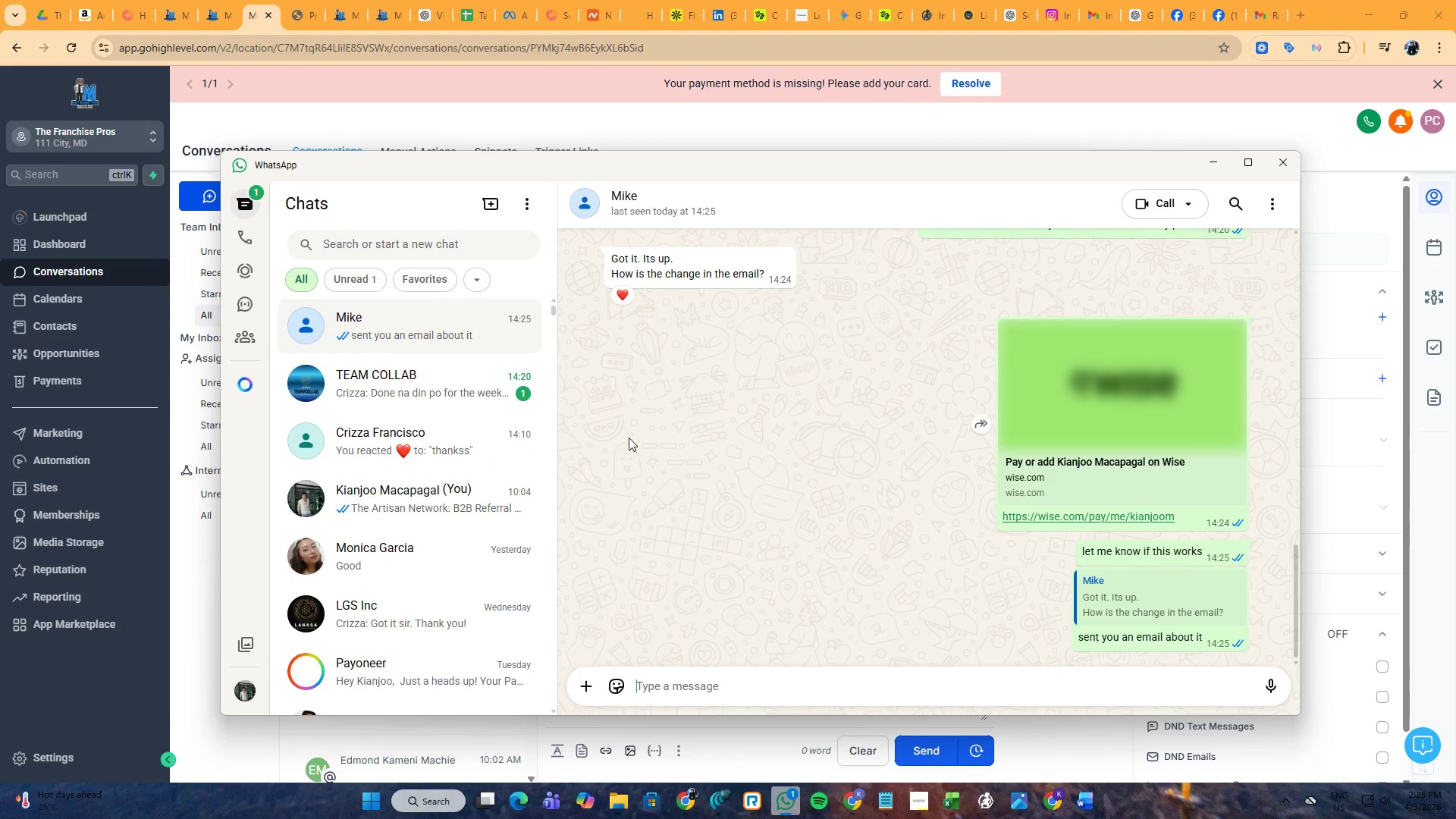 
key(Alt+AltLeft)
 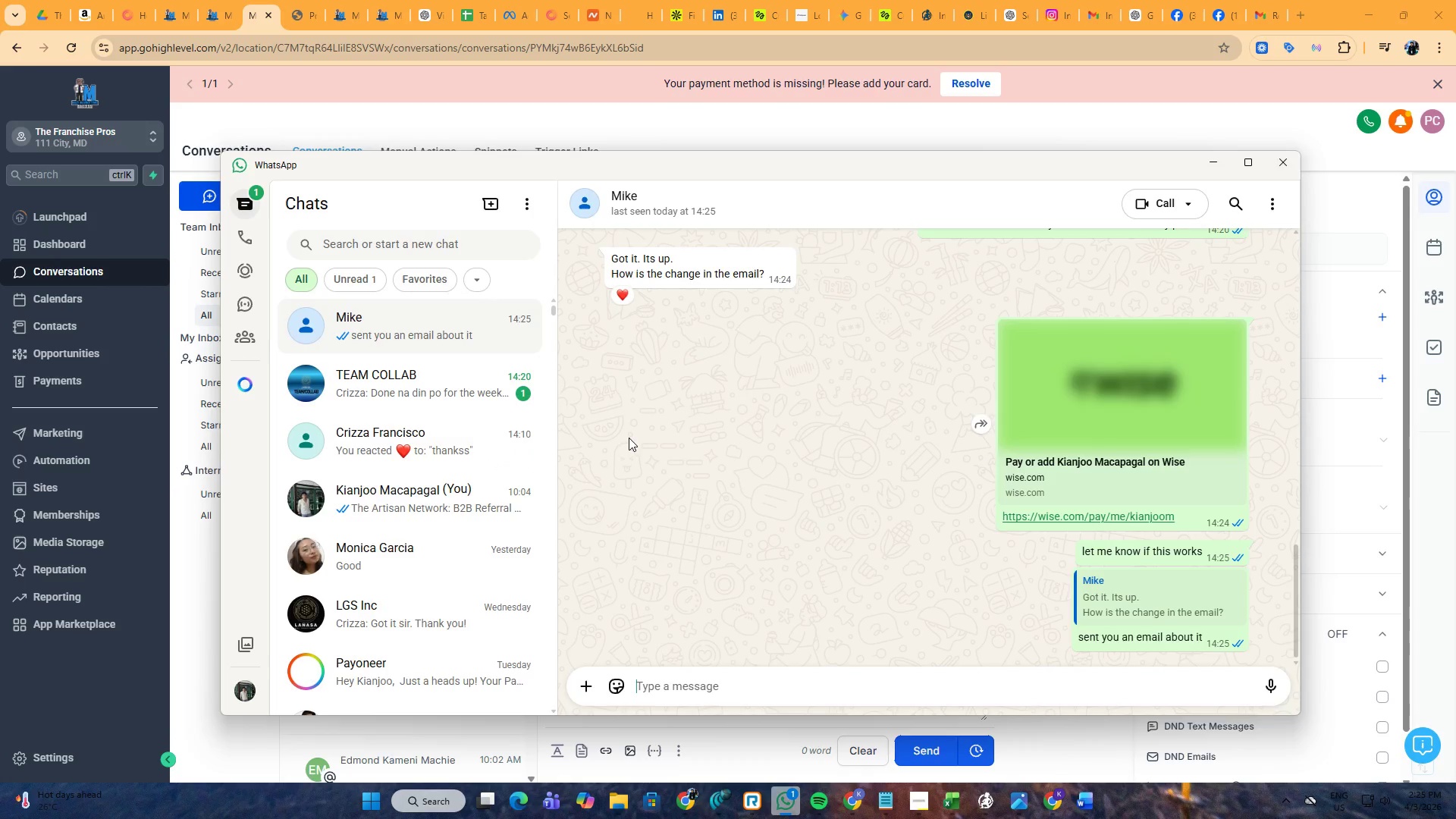 
key(Alt+Tab)
 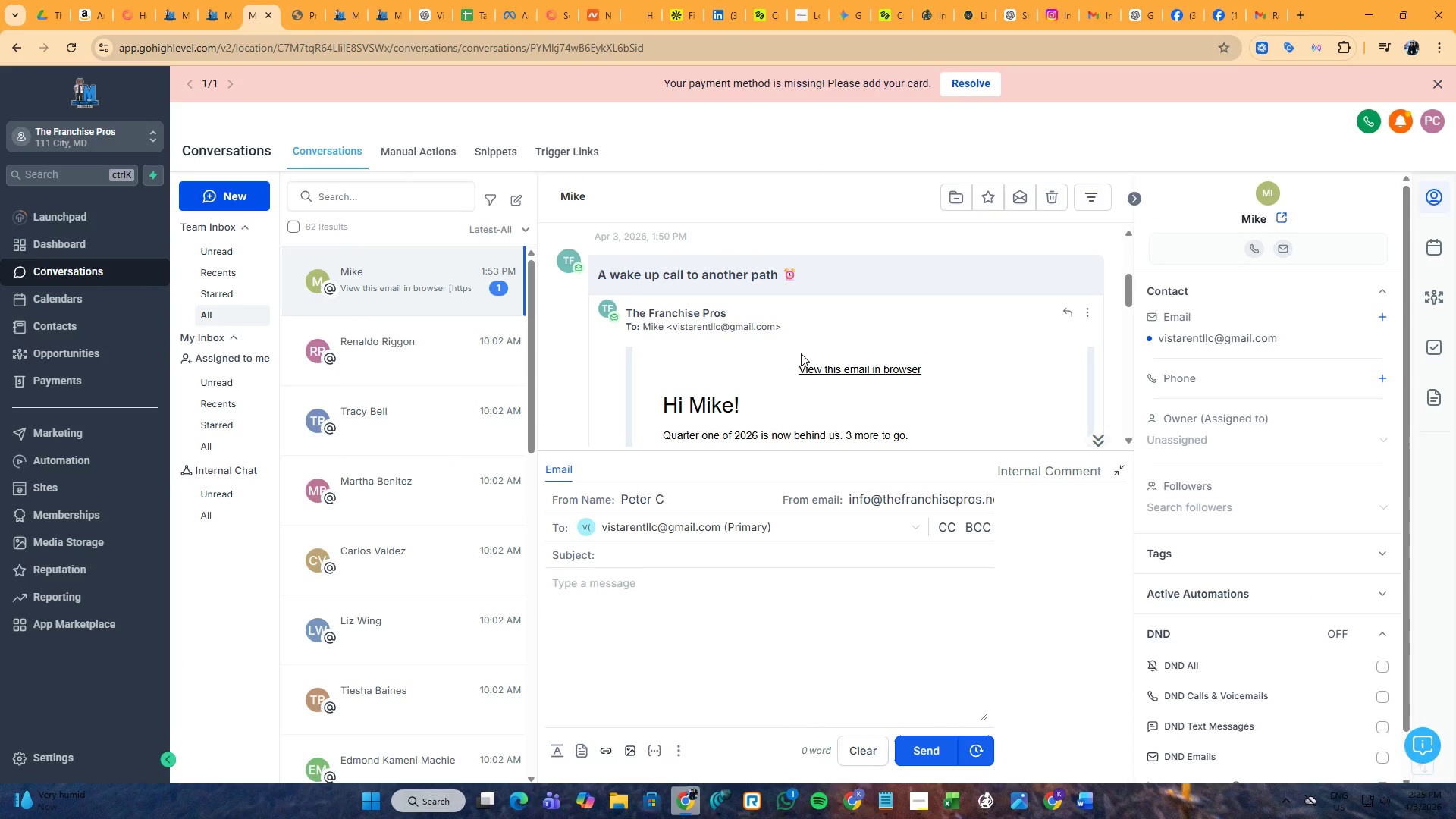 
wait(5.15)
 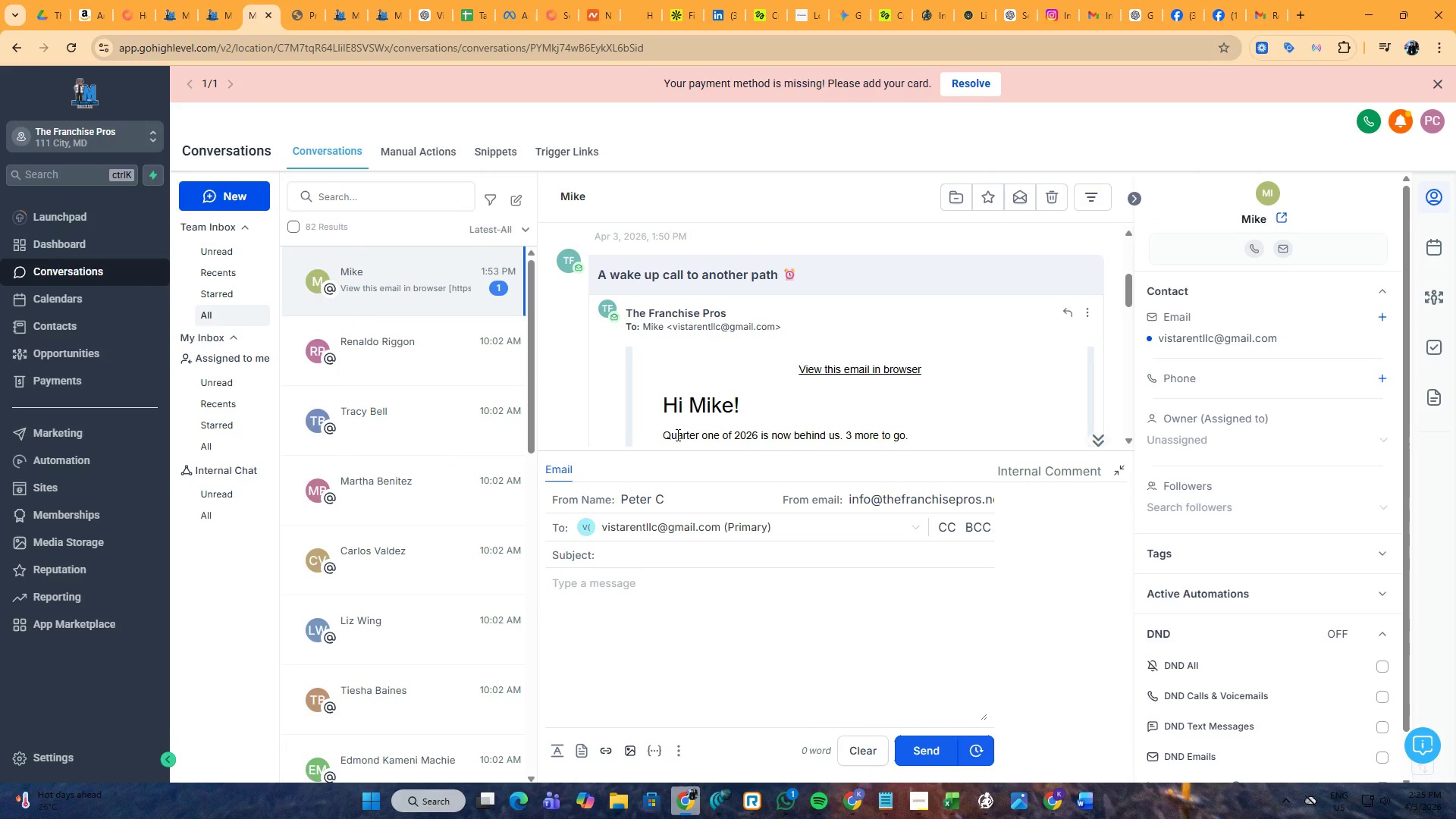 
mouse_move([1062, 315])
 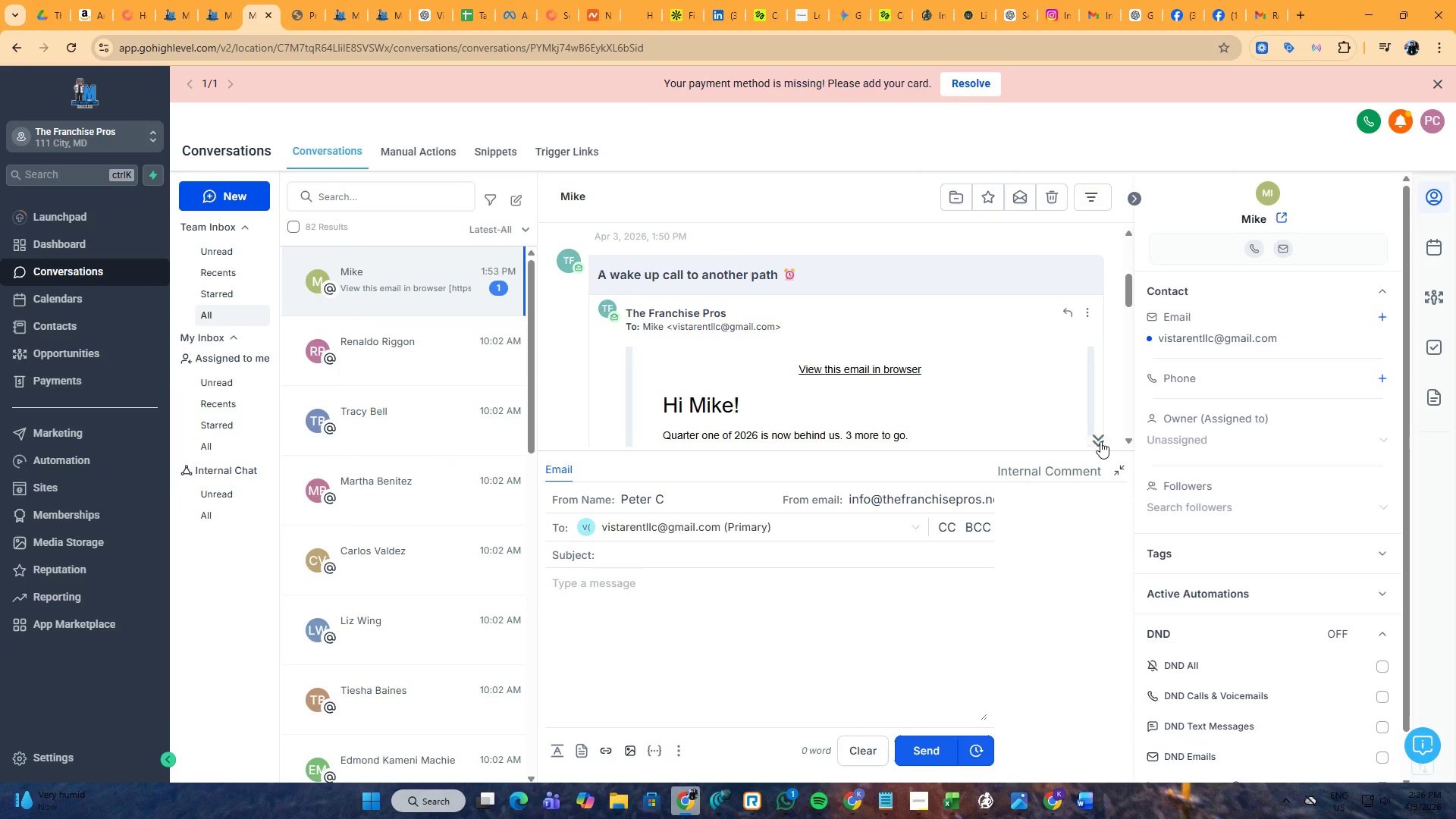 
scroll: coordinate [1002, 405], scroll_direction: down, amount: 6.0
 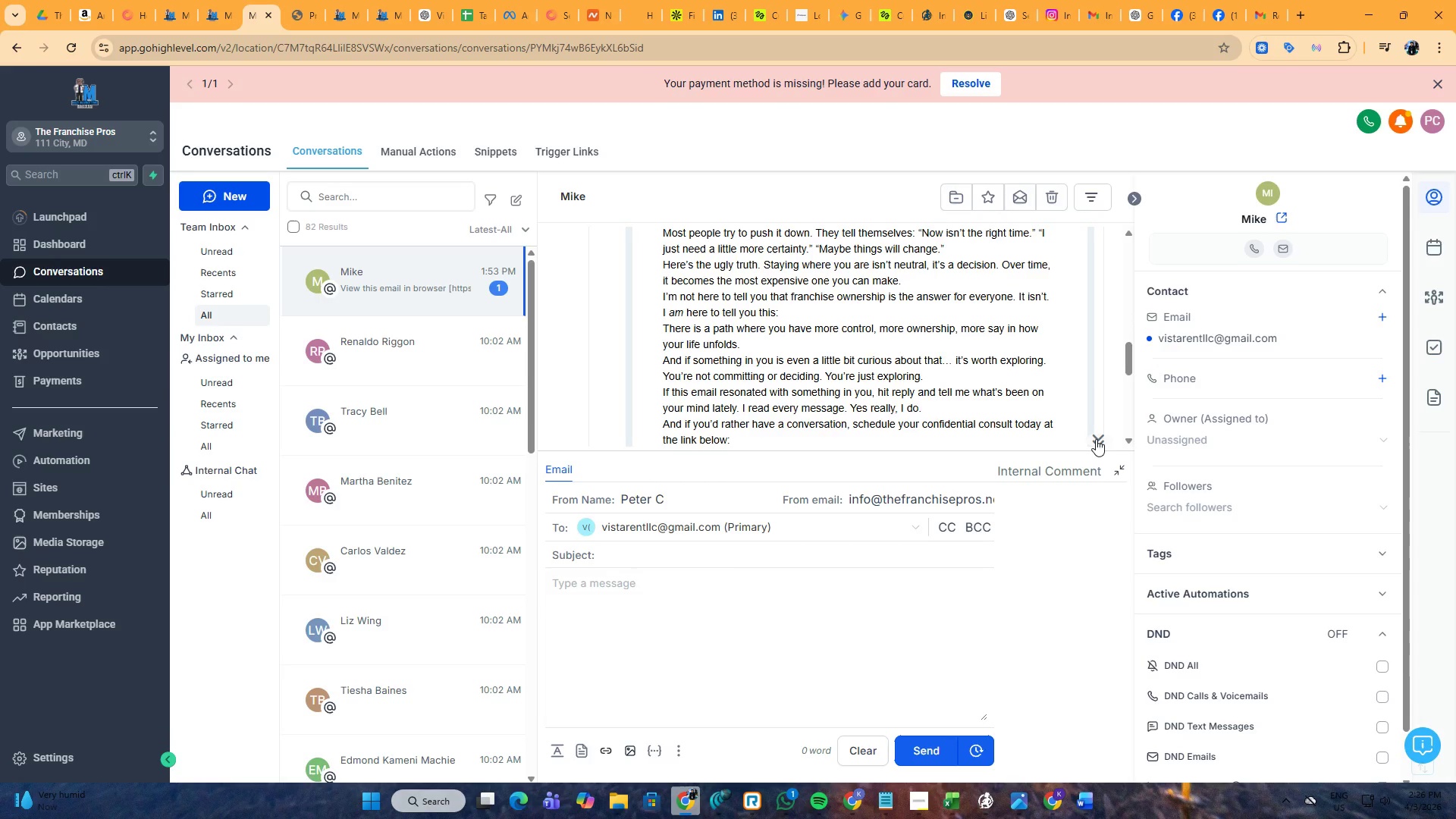 
left_click([1096, 439])
 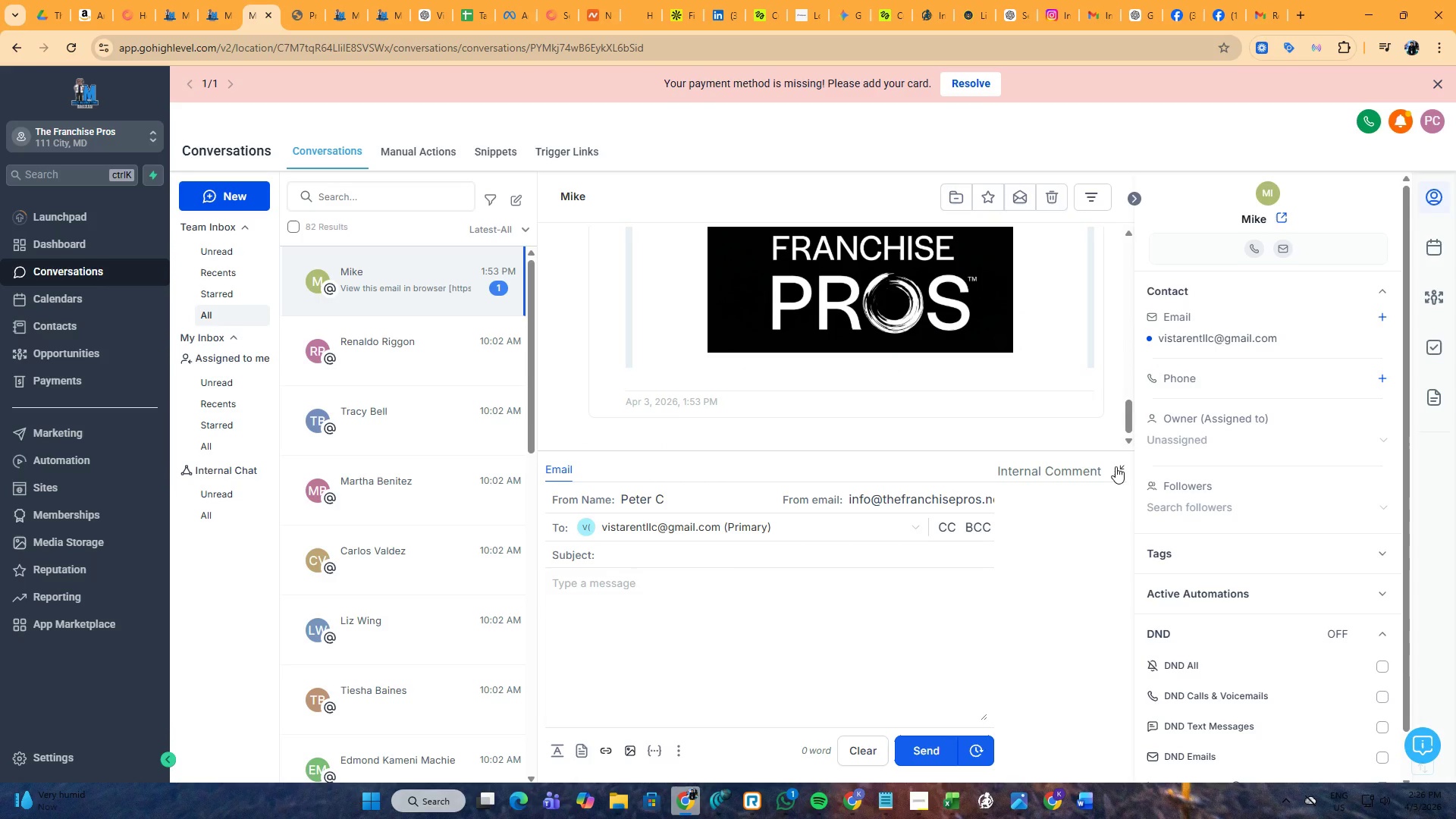 
left_click_drag(start_coordinate=[1118, 469], to_coordinate=[1105, 563])
 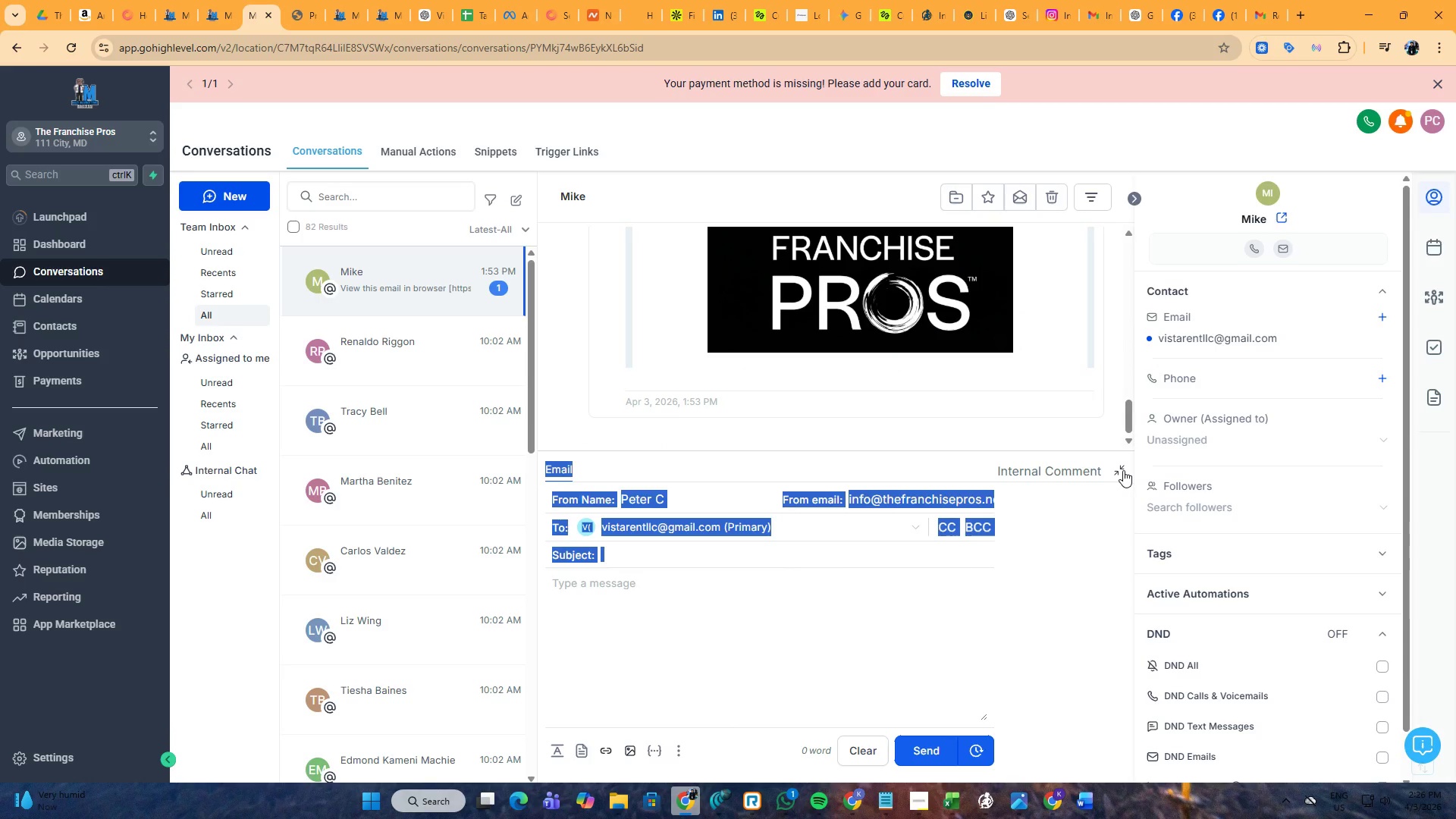 
left_click_drag(start_coordinate=[1123, 470], to_coordinate=[1122, 512])
 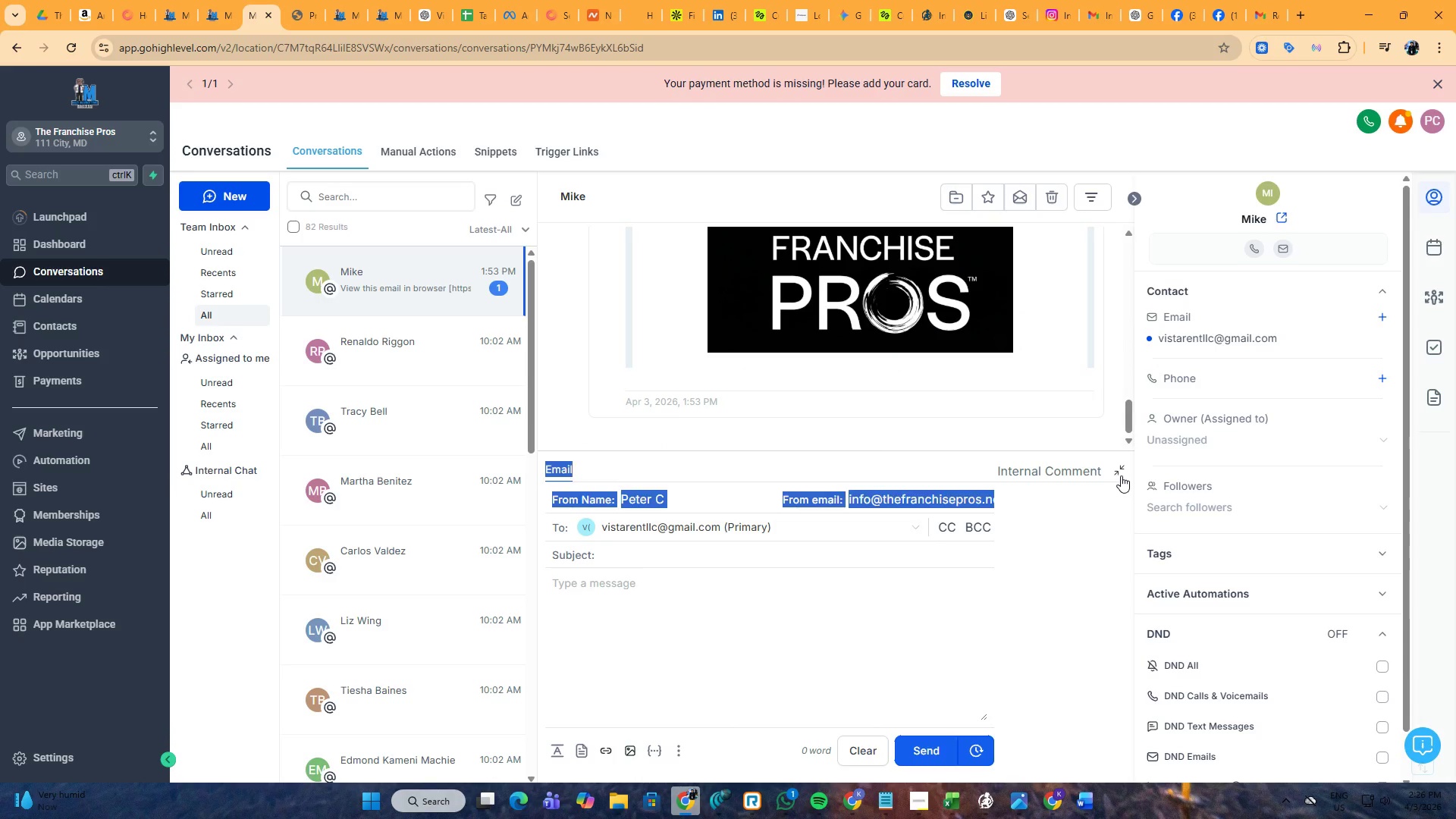 
left_click([1121, 475])
 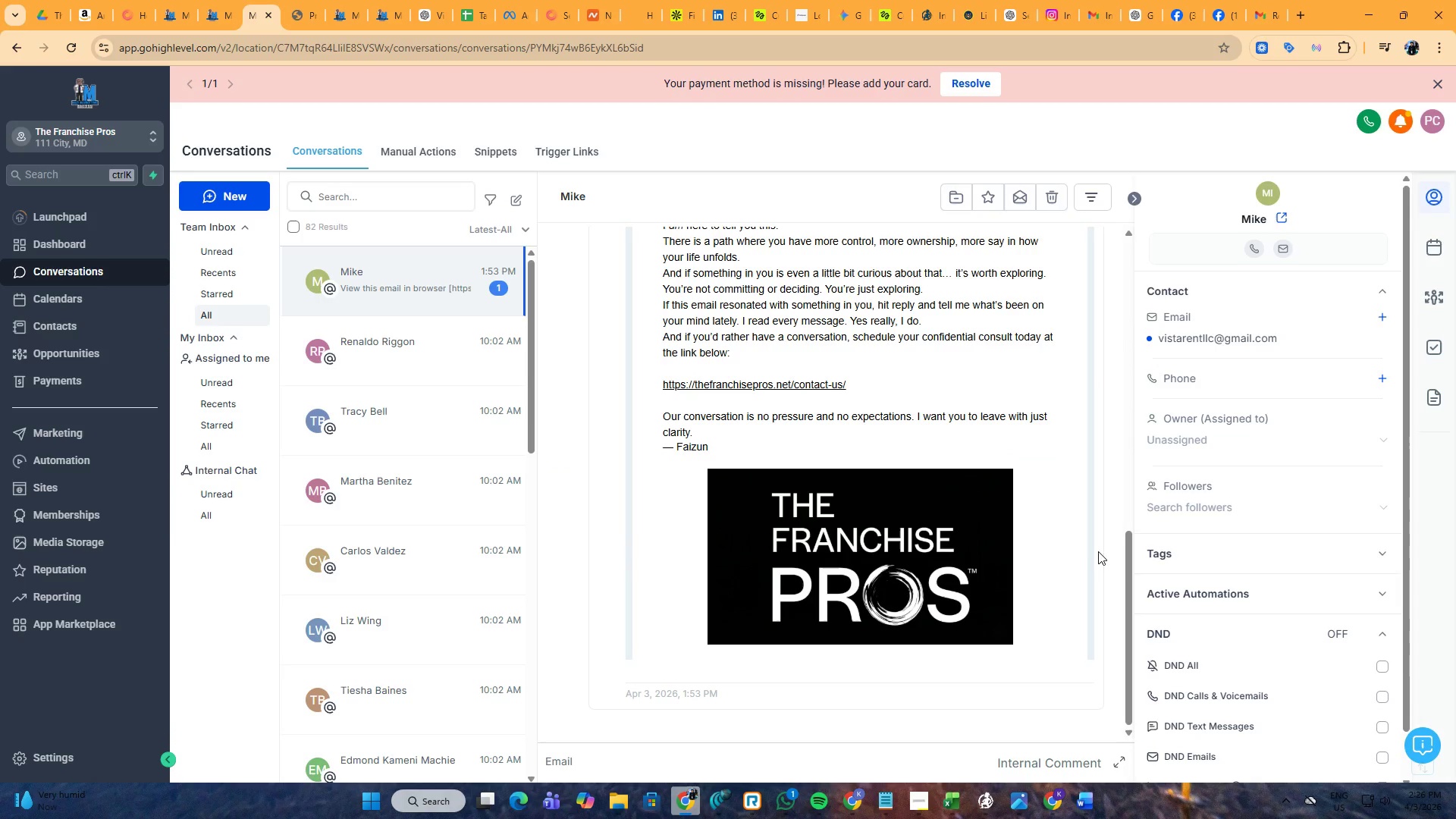 
scroll: coordinate [1019, 510], scroll_direction: up, amount: 7.0
 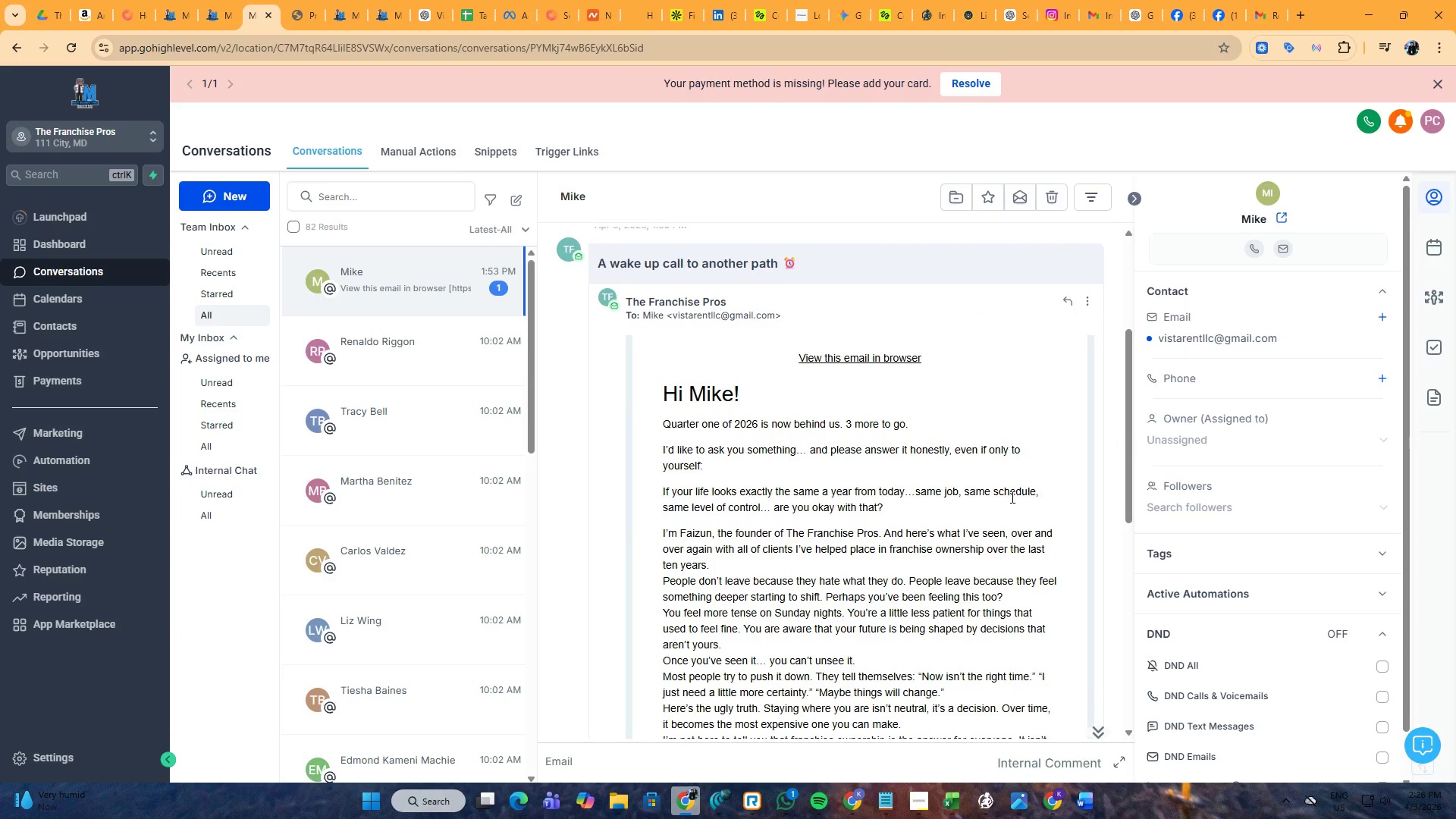 
wait(8.99)
 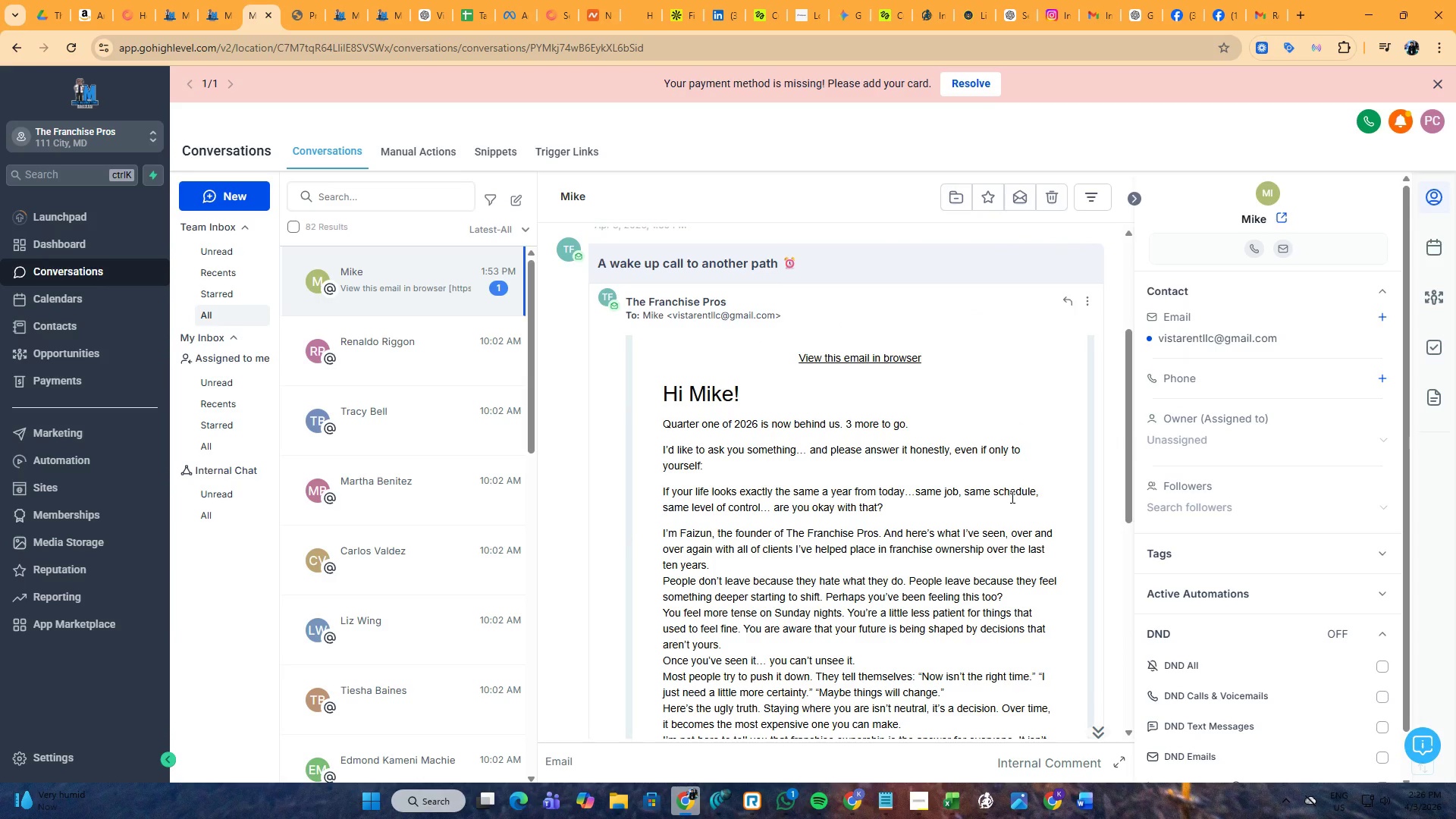 
scroll: coordinate [1011, 497], scroll_direction: down, amount: 7.0
 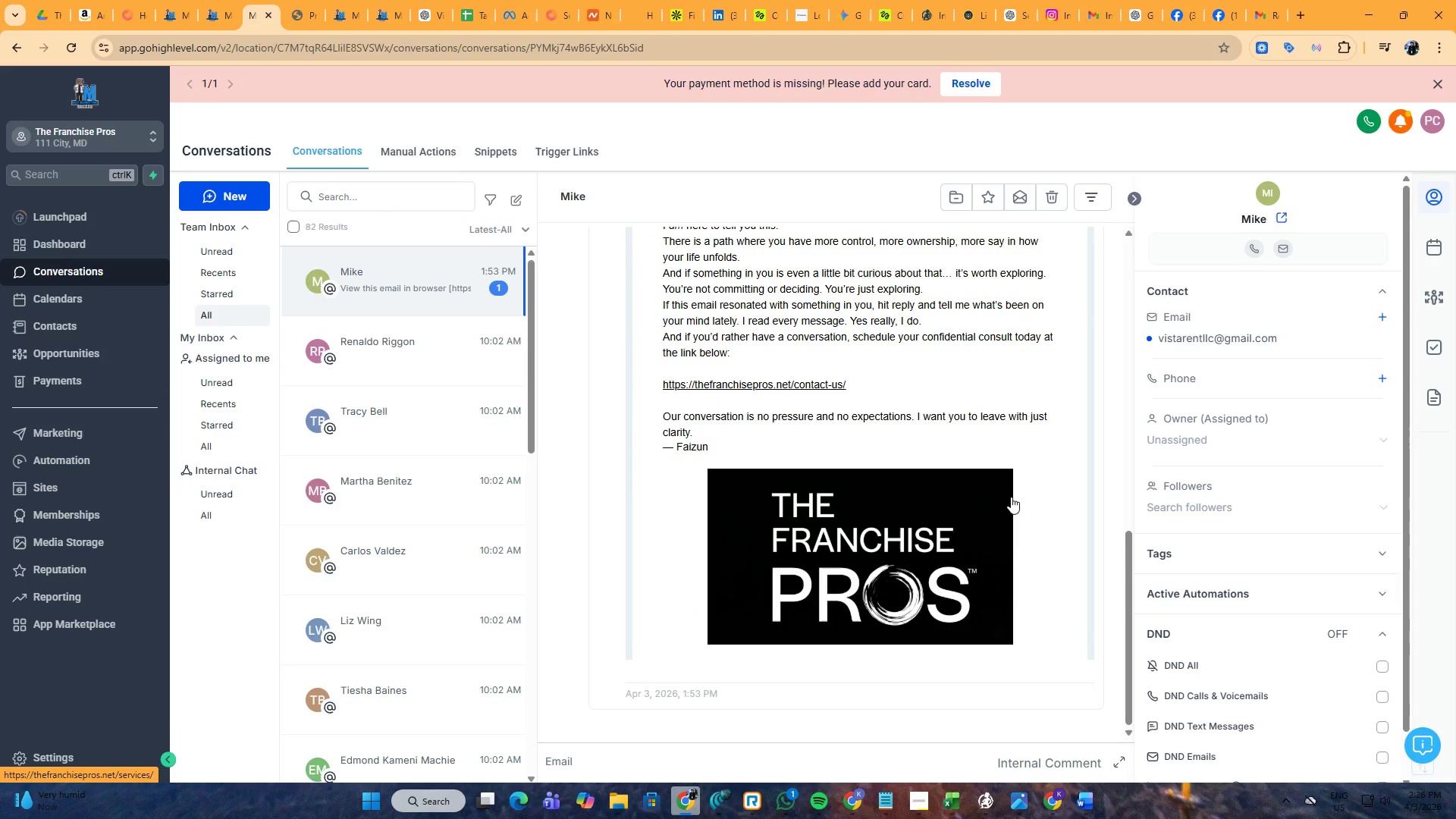 
scroll: coordinate [1011, 497], scroll_direction: up, amount: 8.0
 